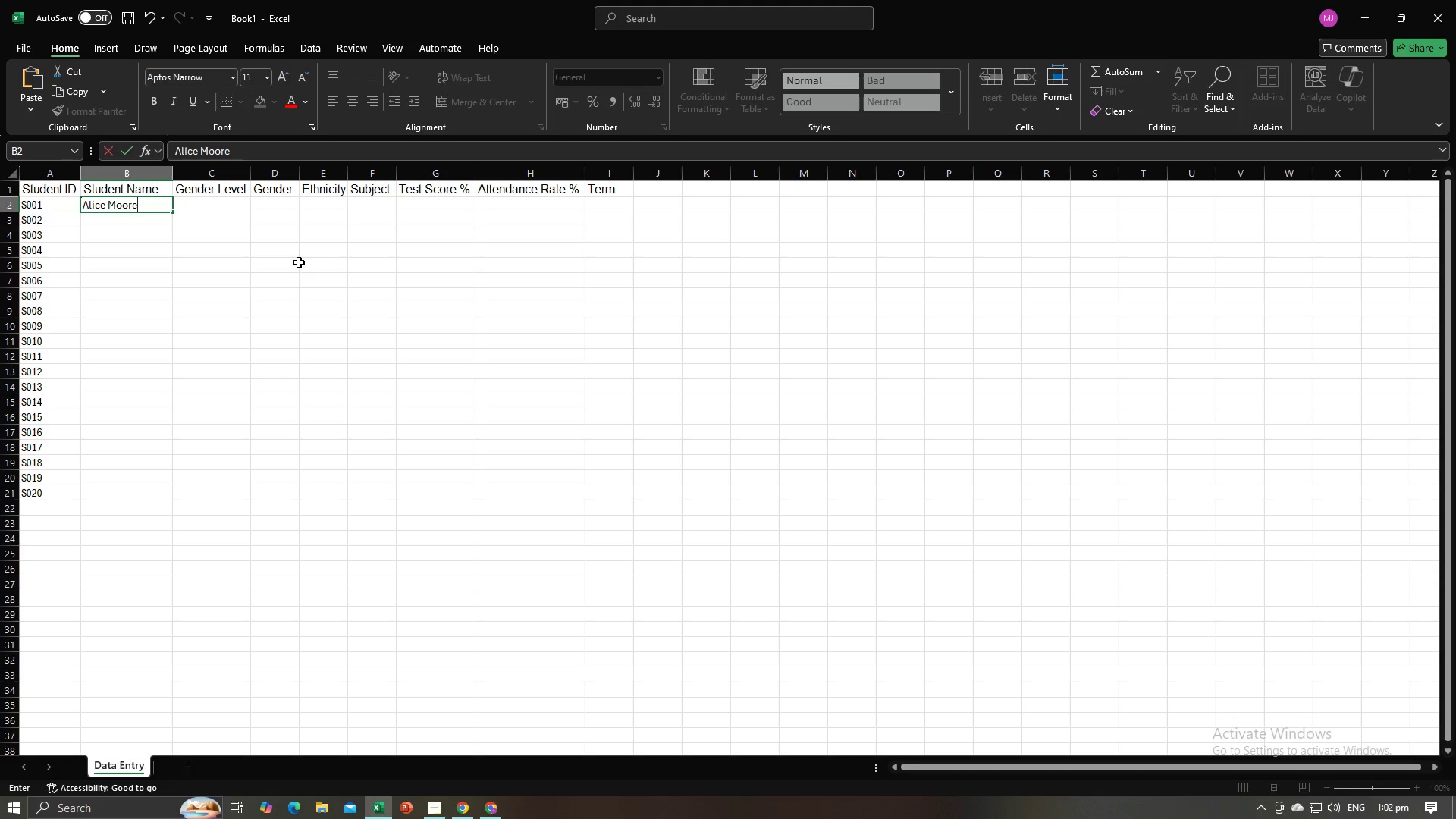 
key(Enter)
 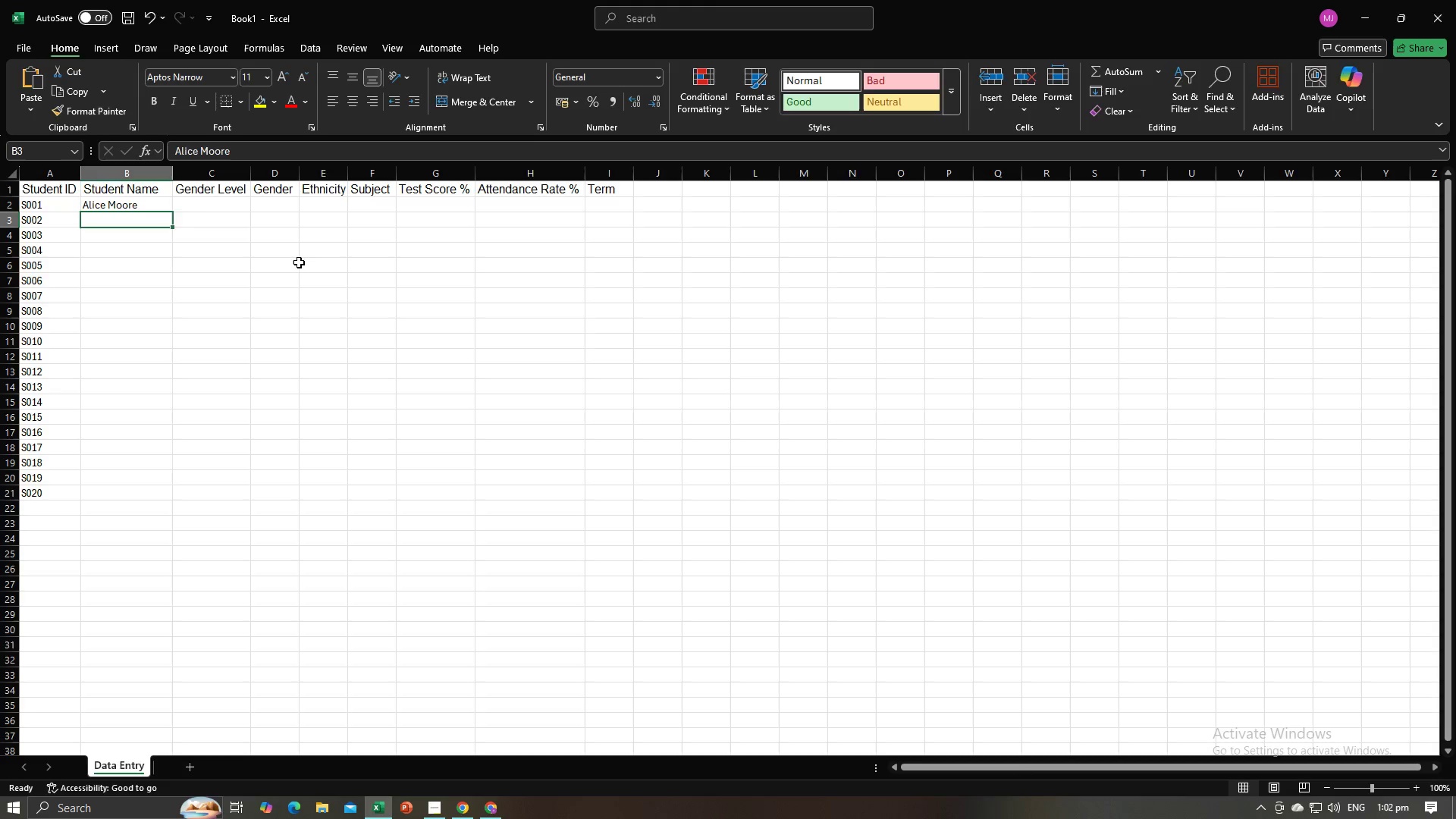 
key(Alt+AltLeft)
 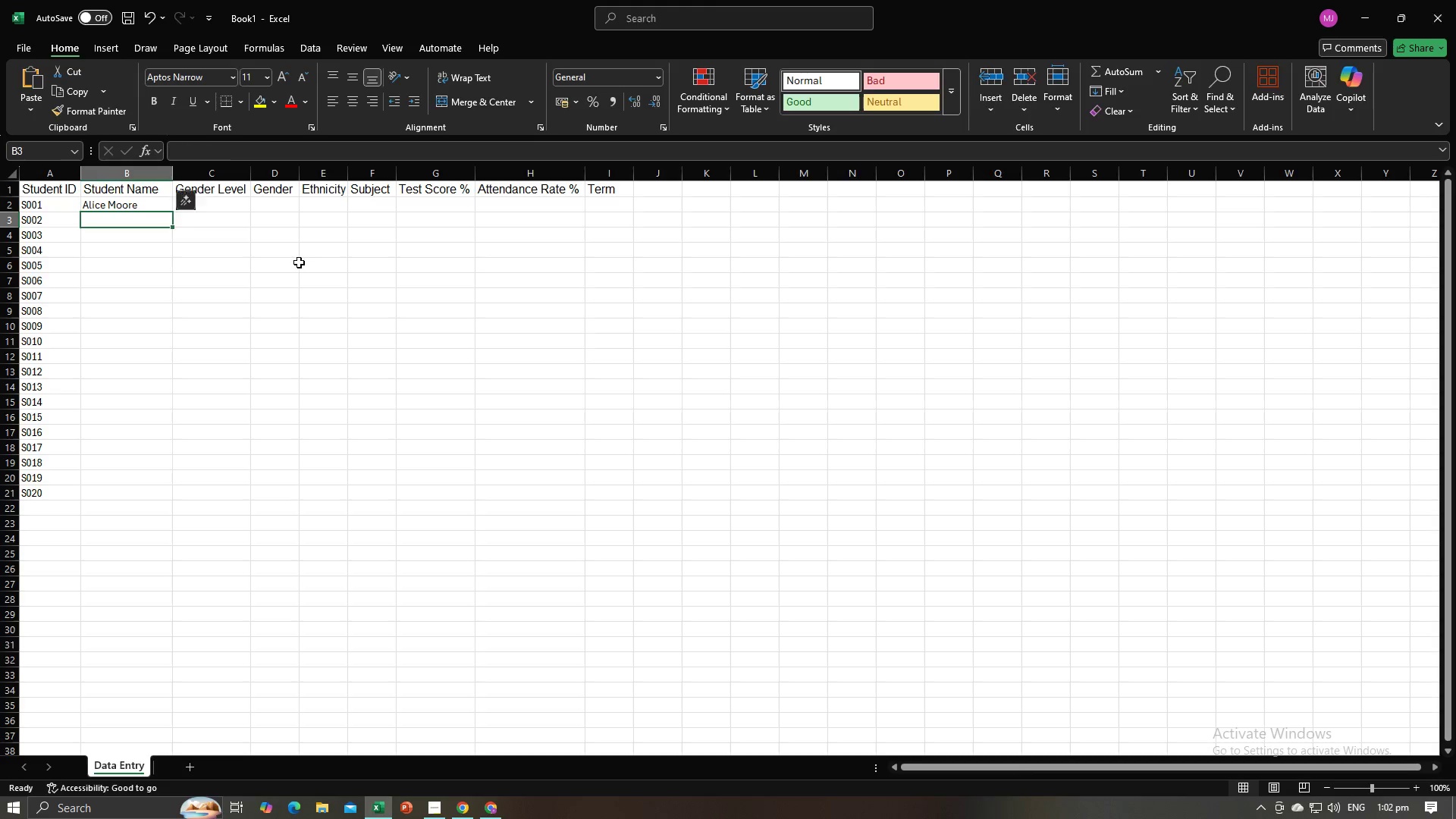 
key(Alt+Tab)
 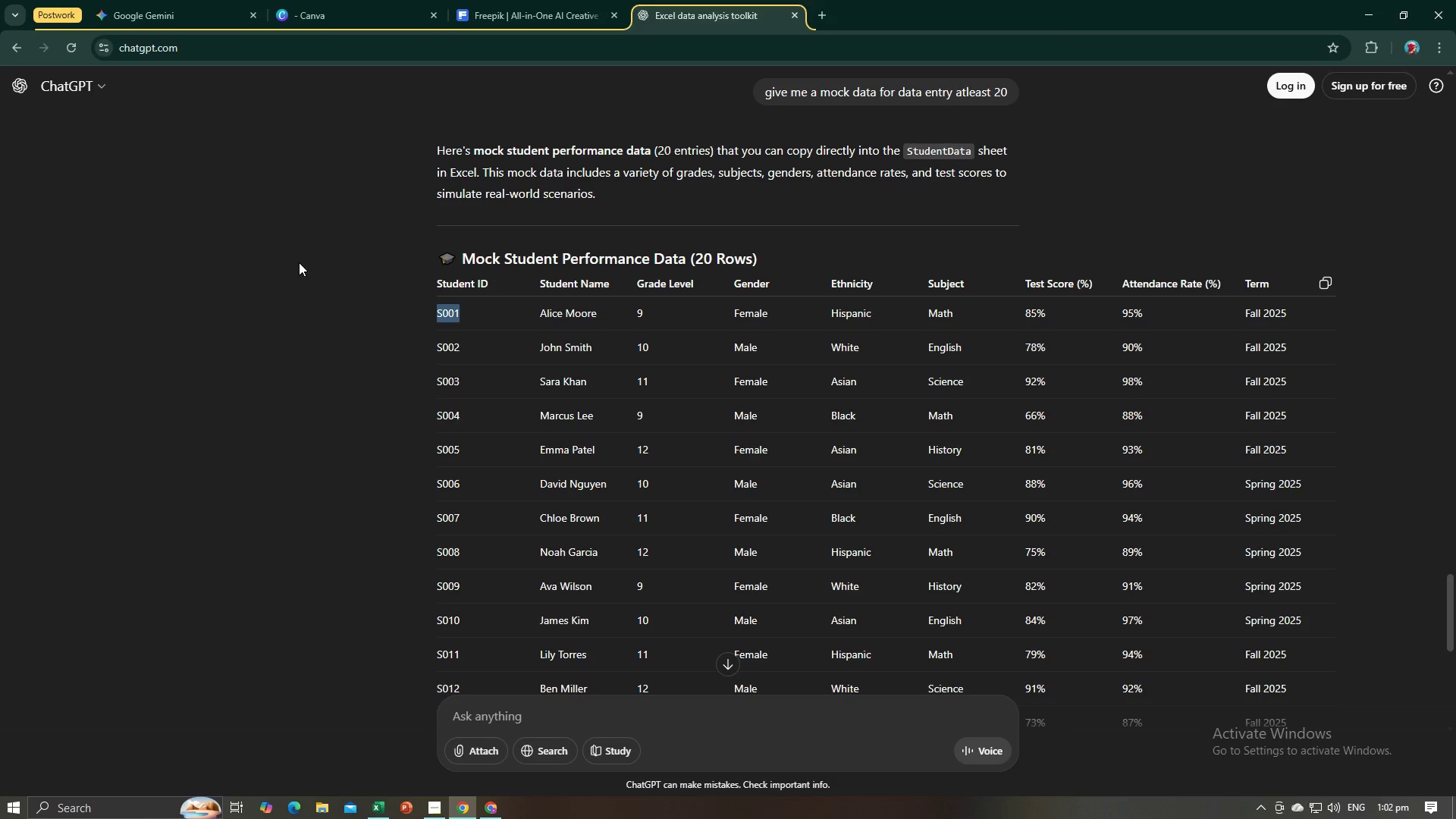 
key(Alt+AltLeft)
 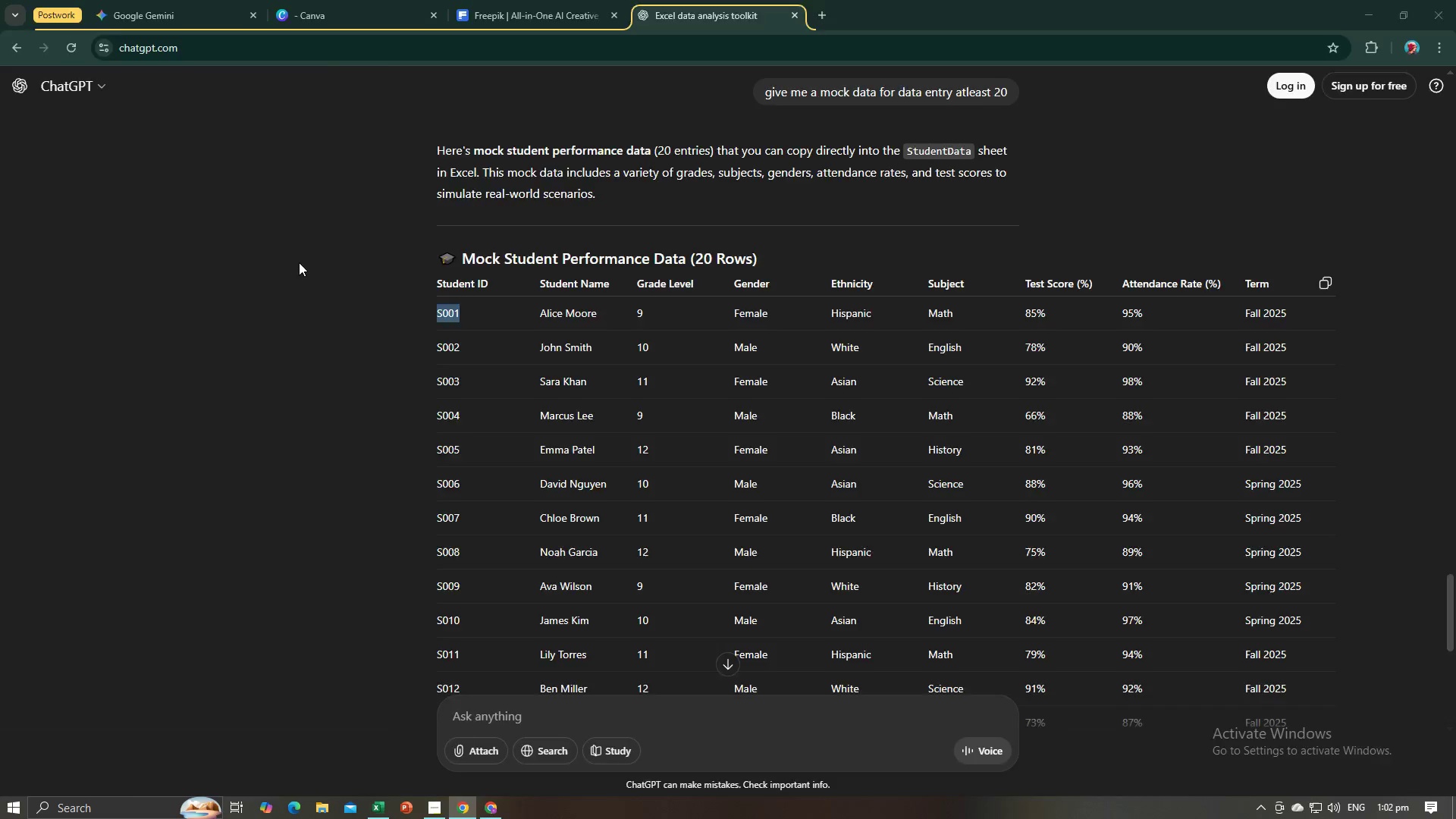 
key(Tab)
type(John Smith)
 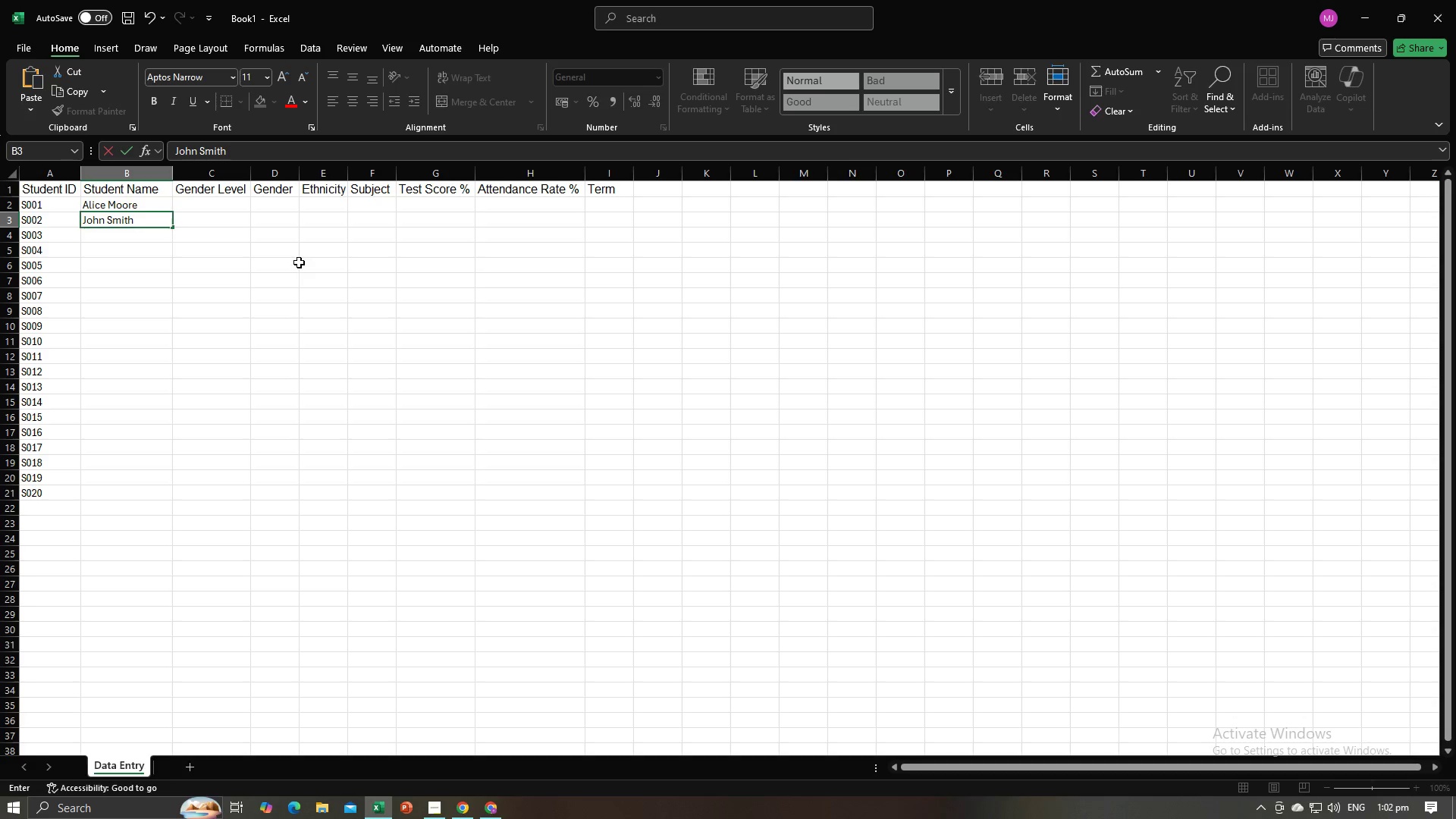 
key(Enter)
 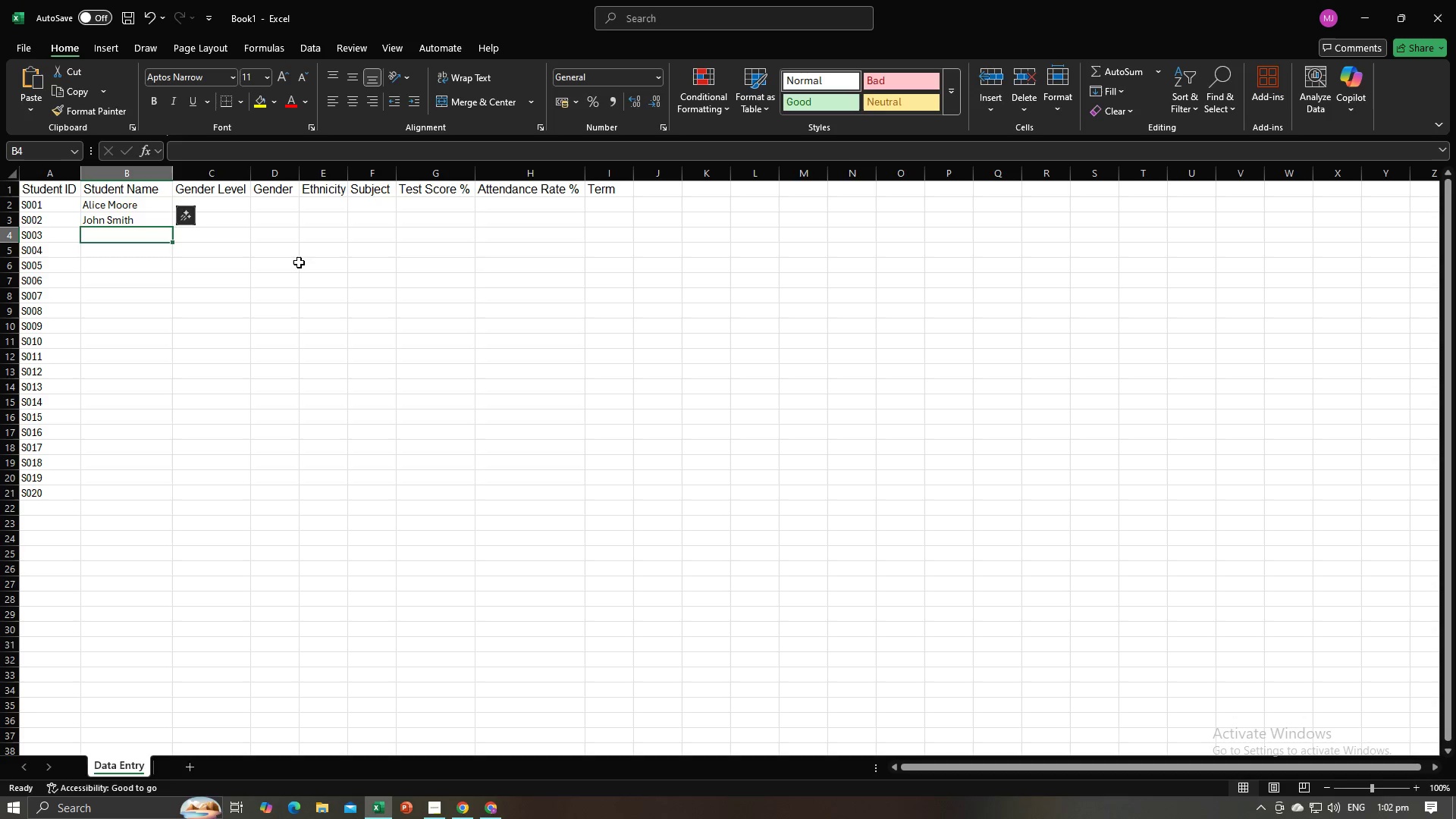 
key(Alt+AltLeft)
 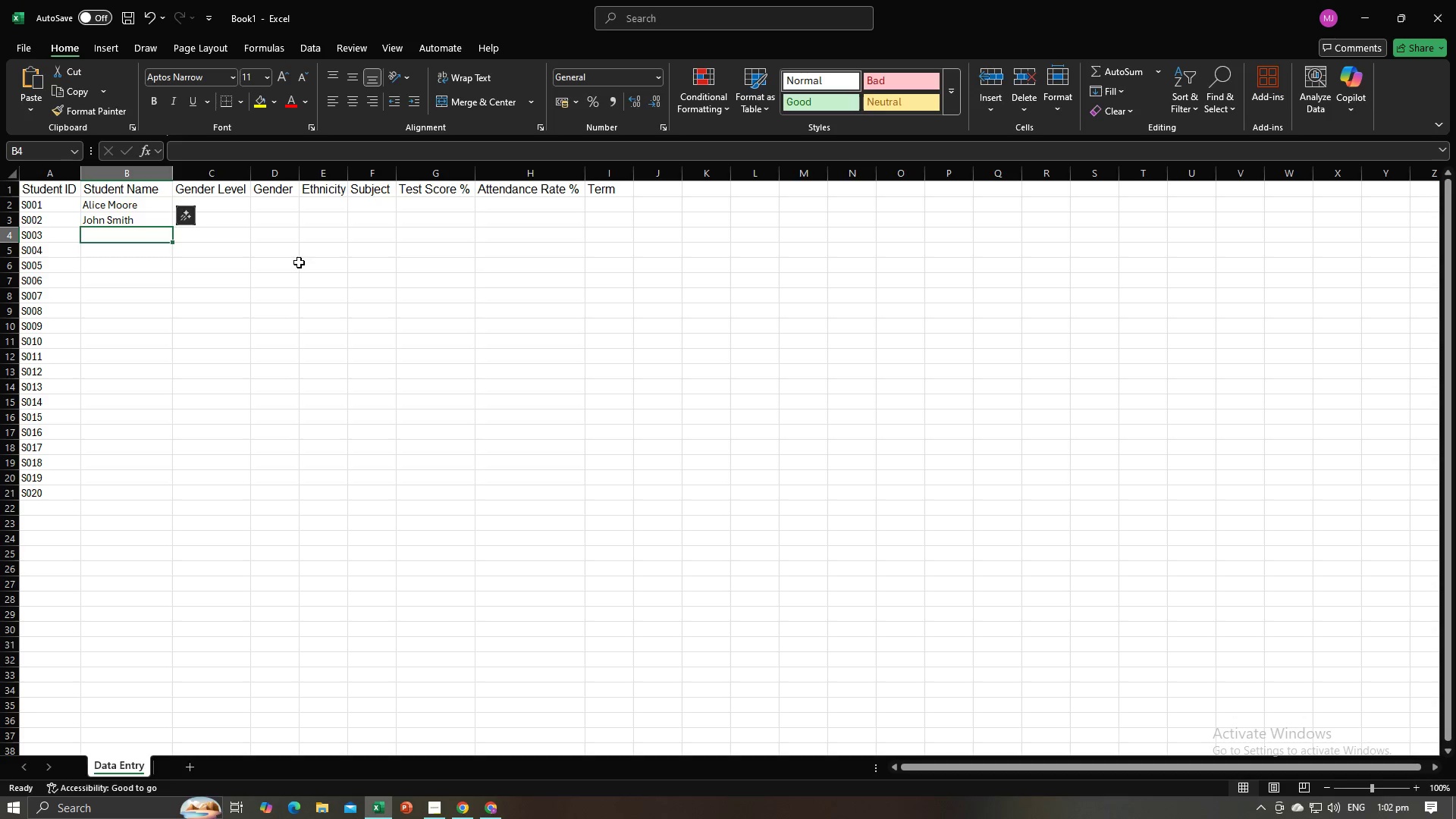 
key(Alt+Tab)
 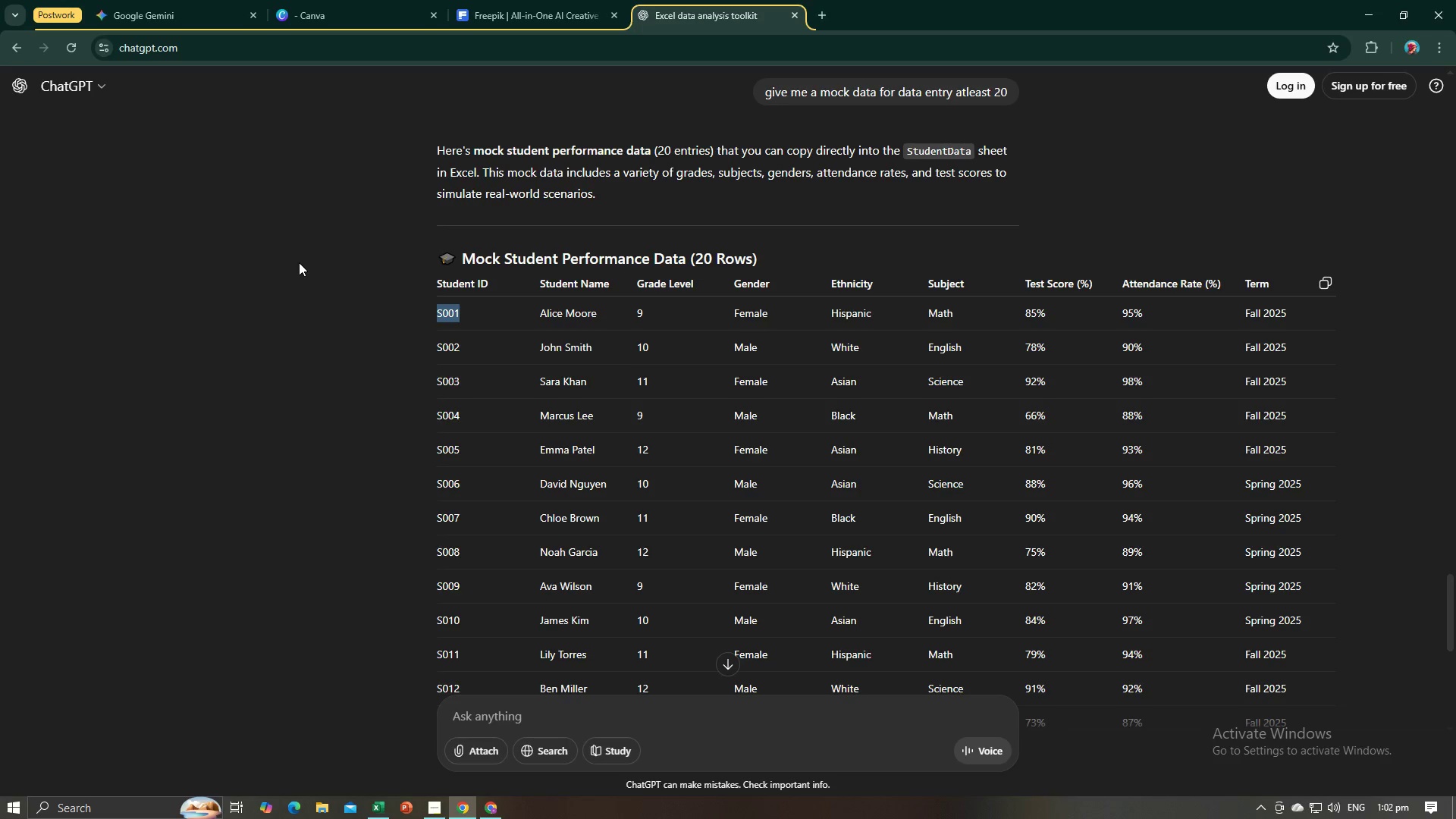 
key(Alt+AltLeft)
 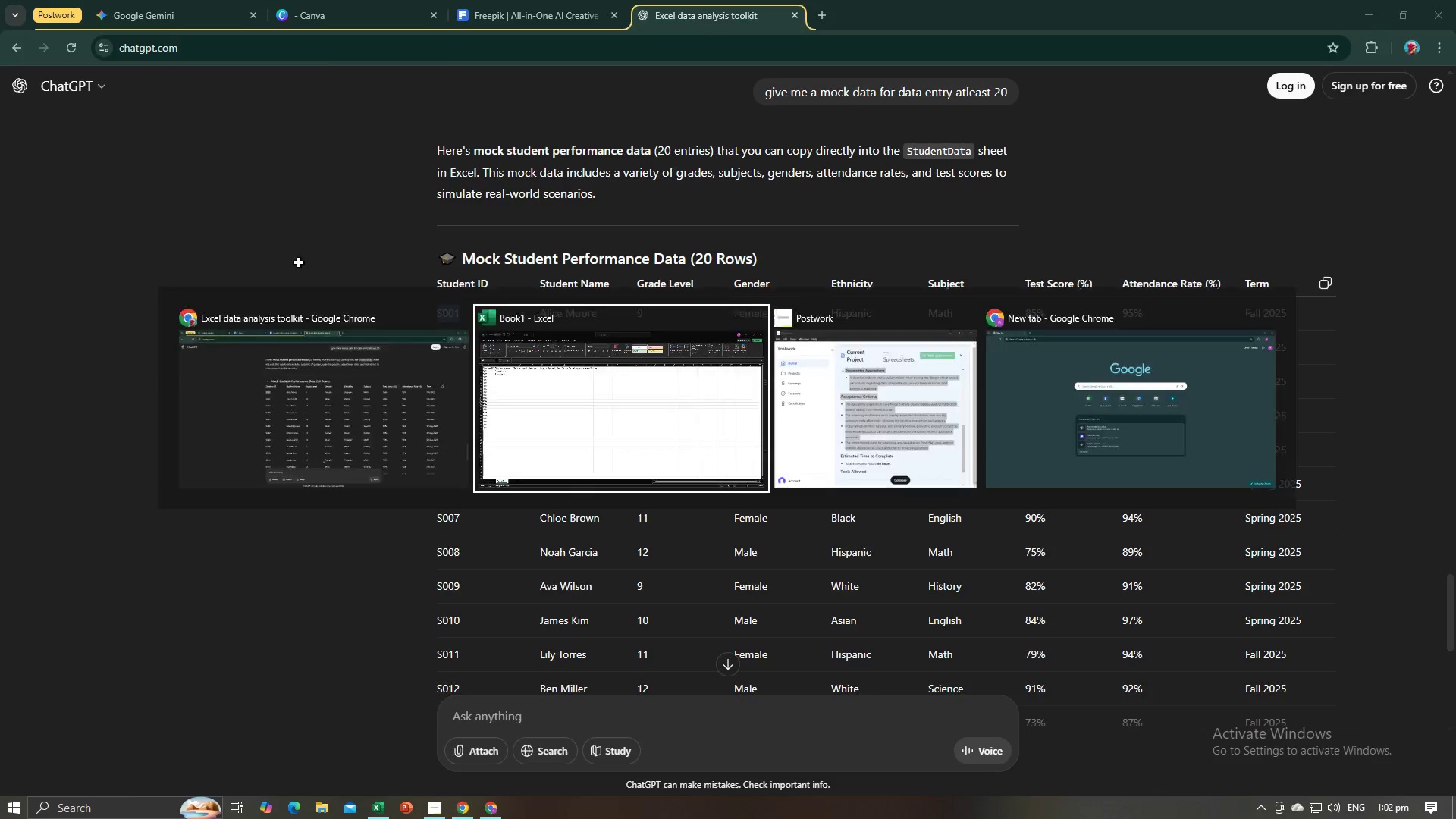 
key(Tab)
type(Sara Khan)
 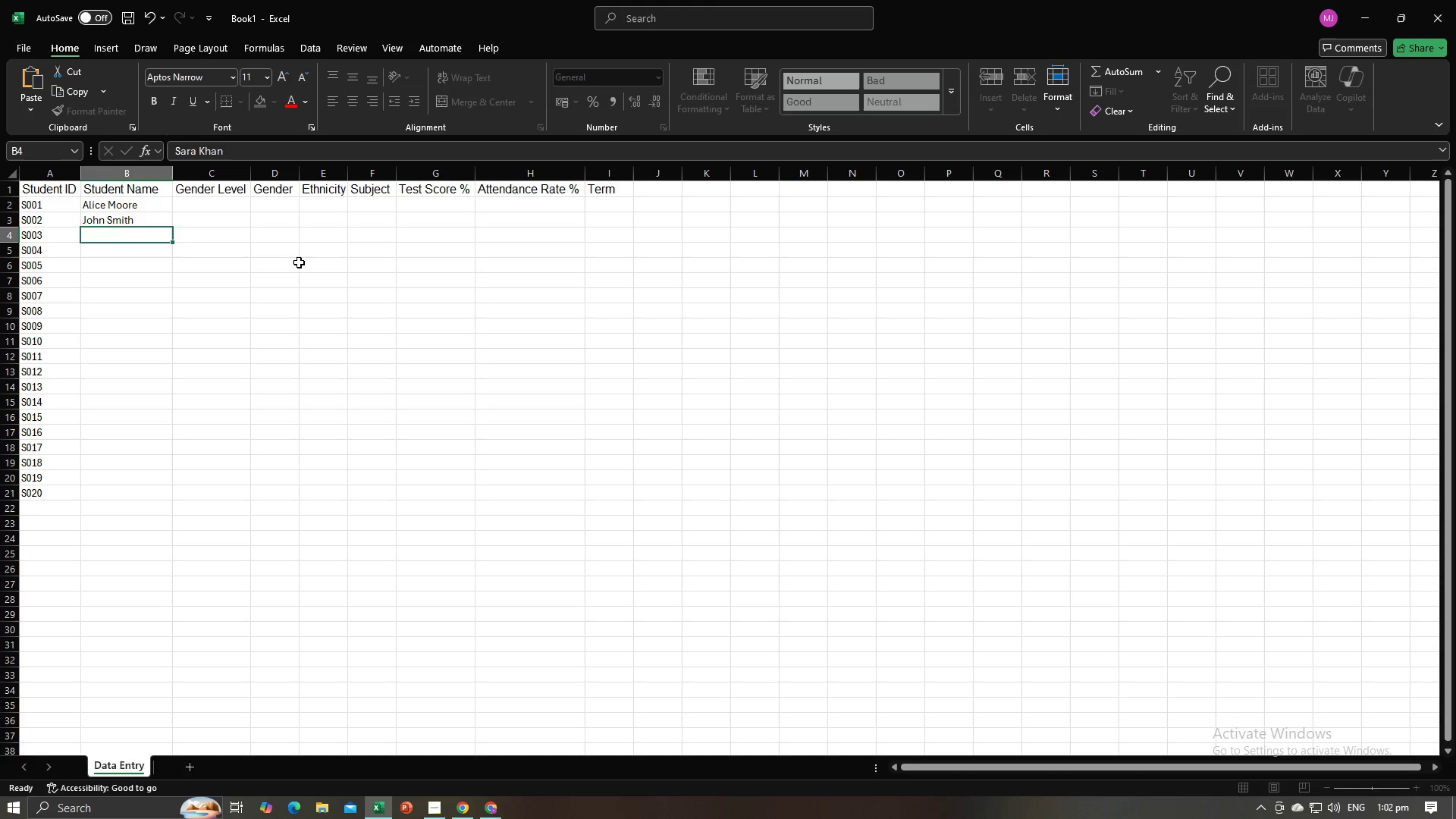 
 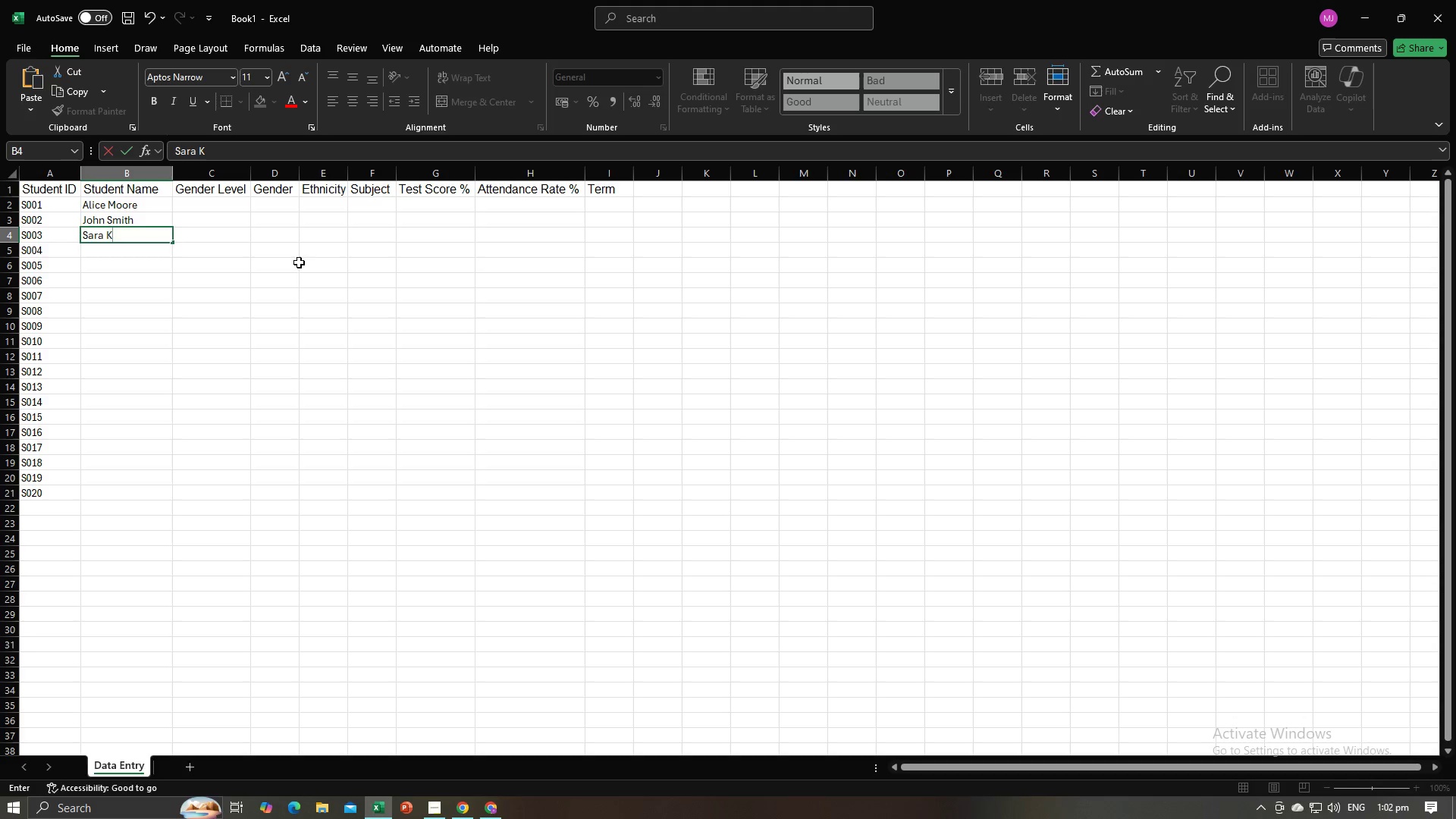 
key(Enter)
 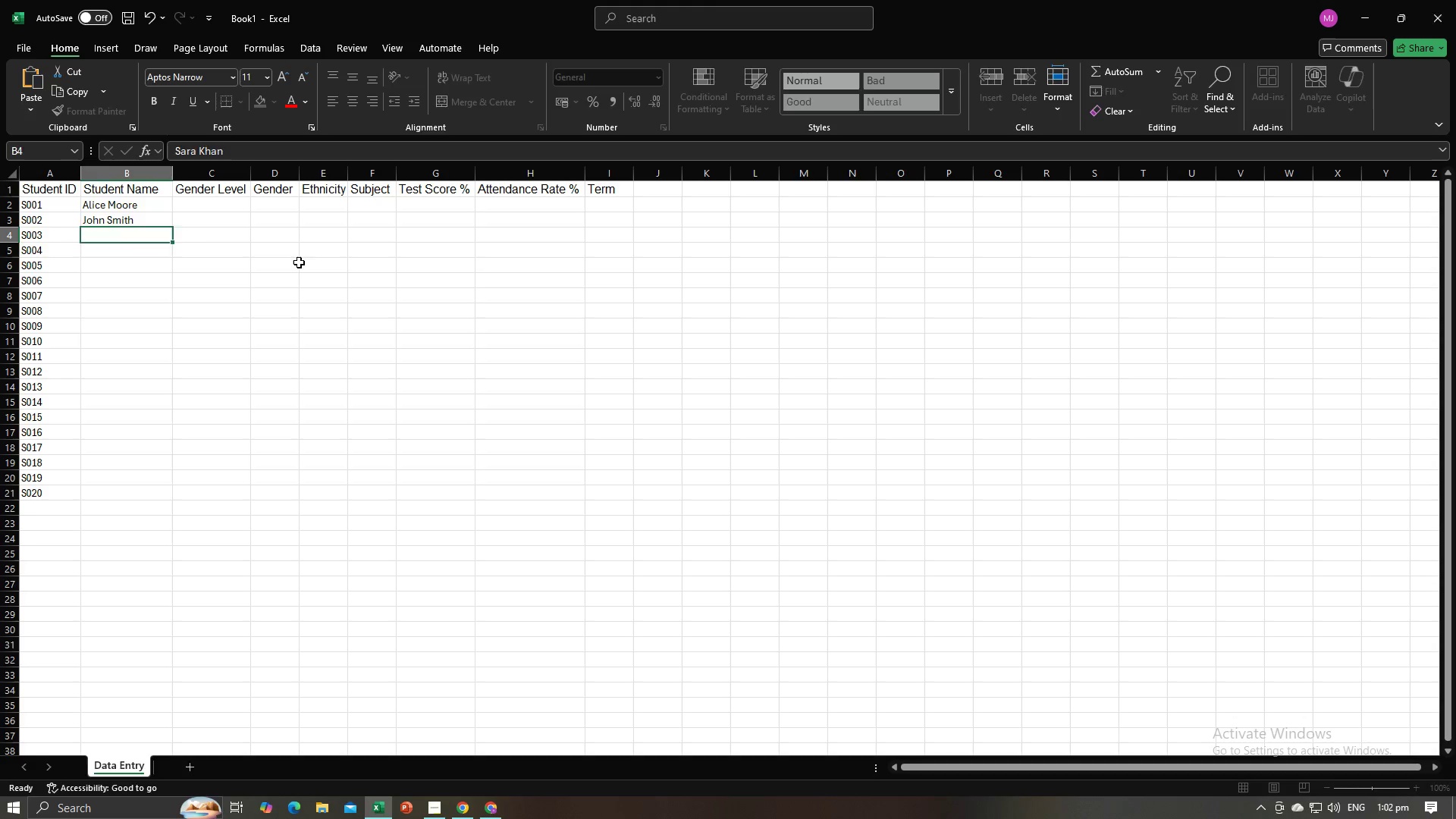 
key(Alt+AltLeft)
 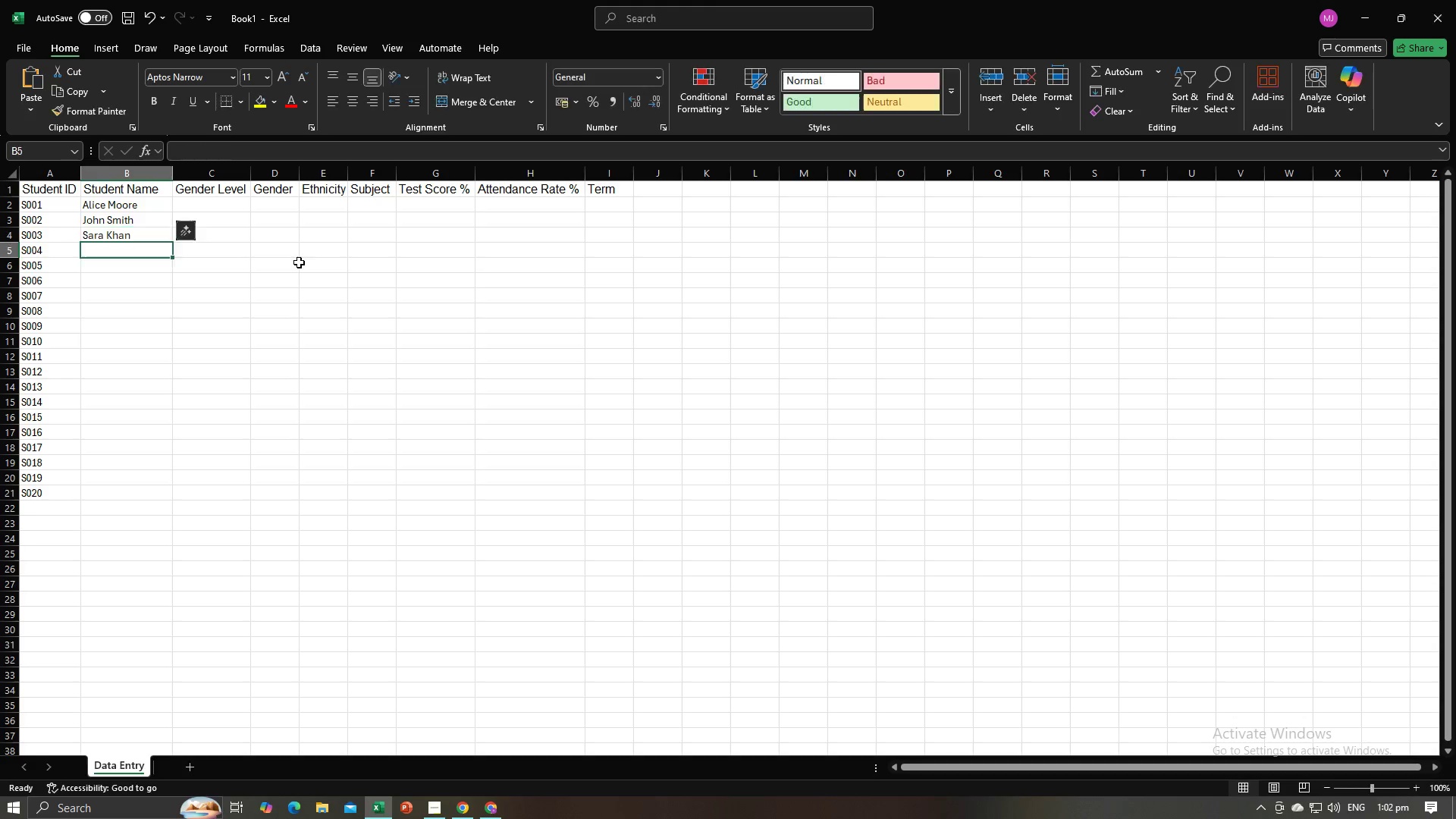 
key(Alt+Tab)
 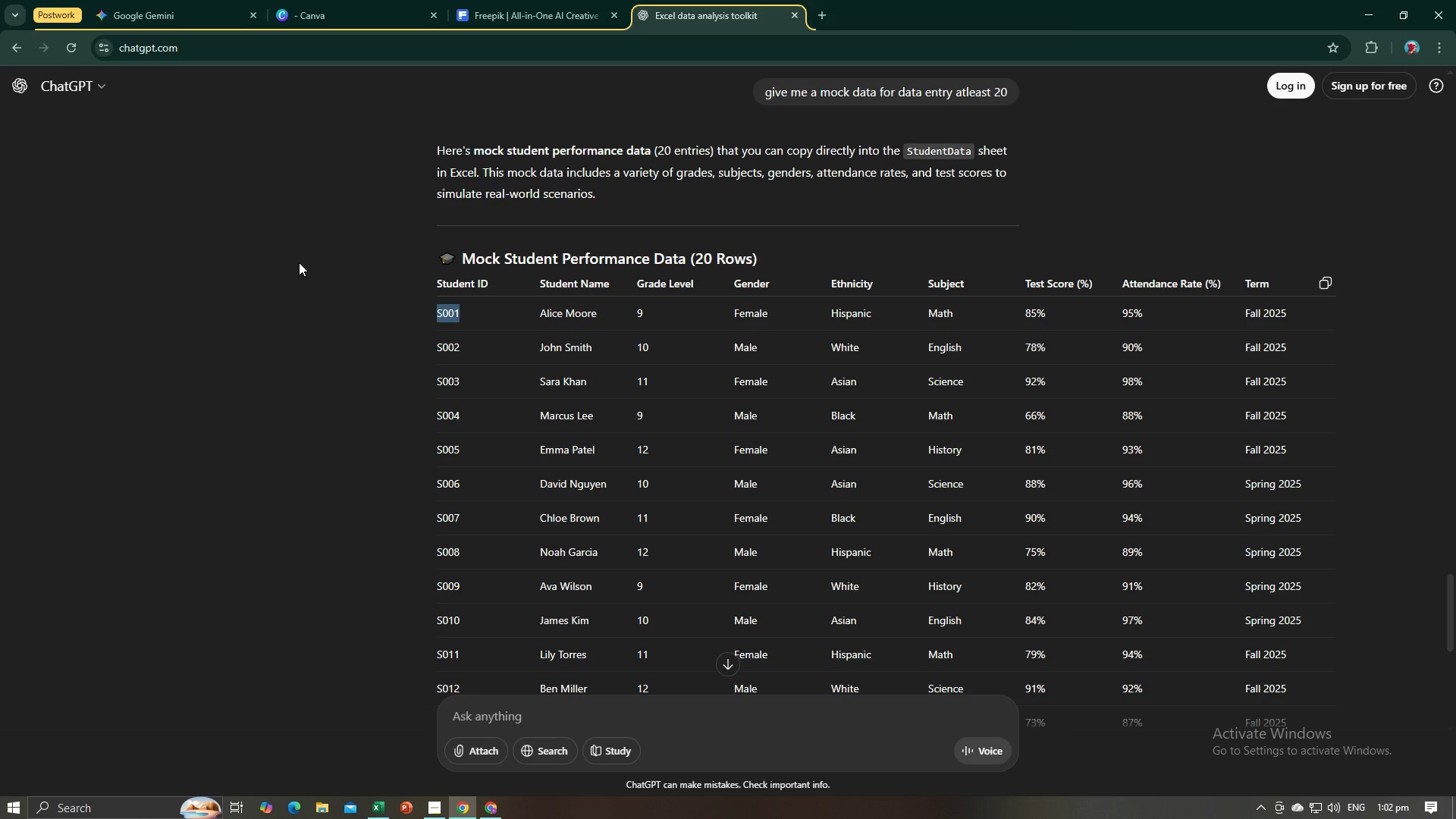 
key(Alt+AltLeft)
 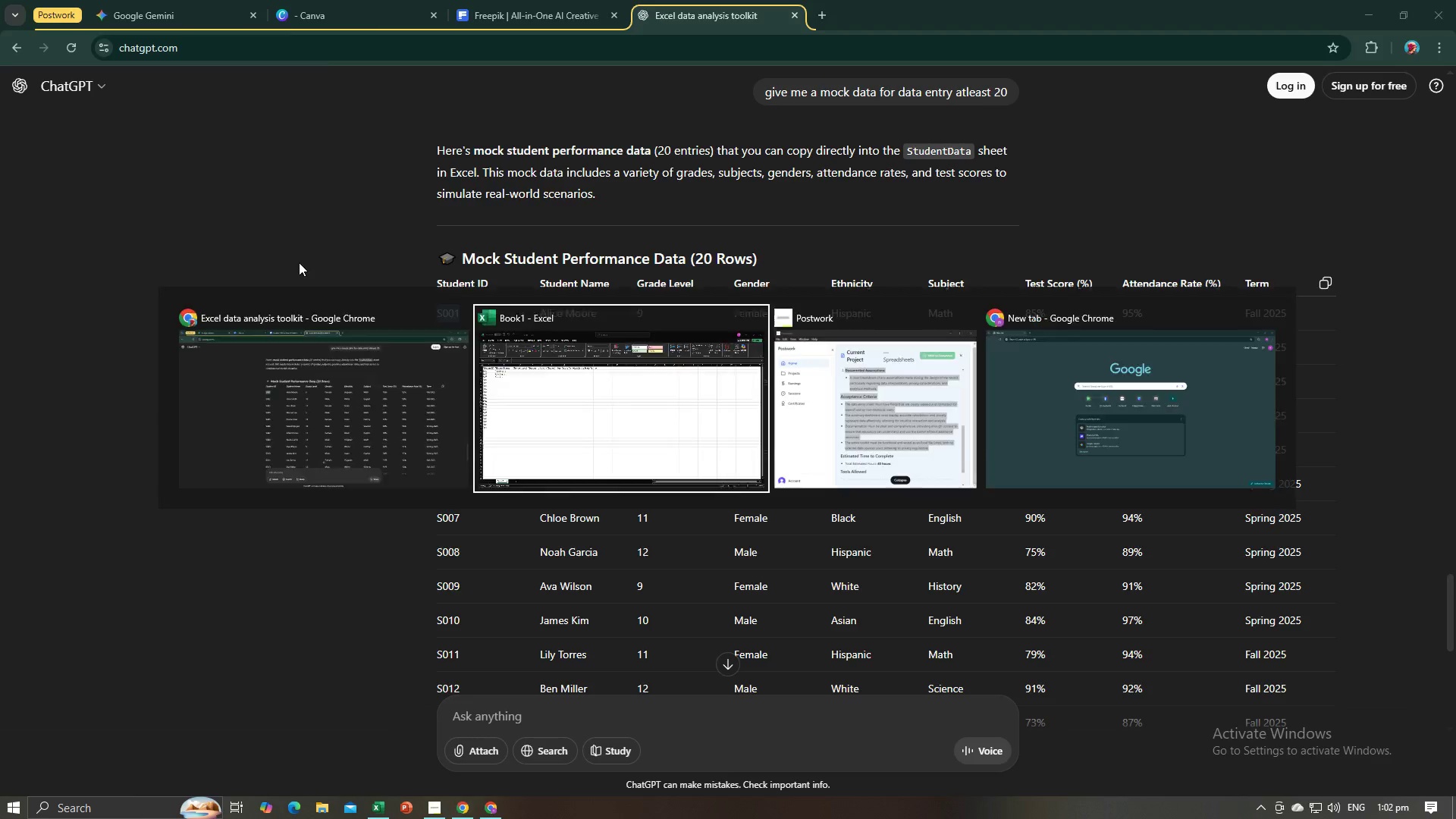 
key(Tab)
type(Marcus Lee)
 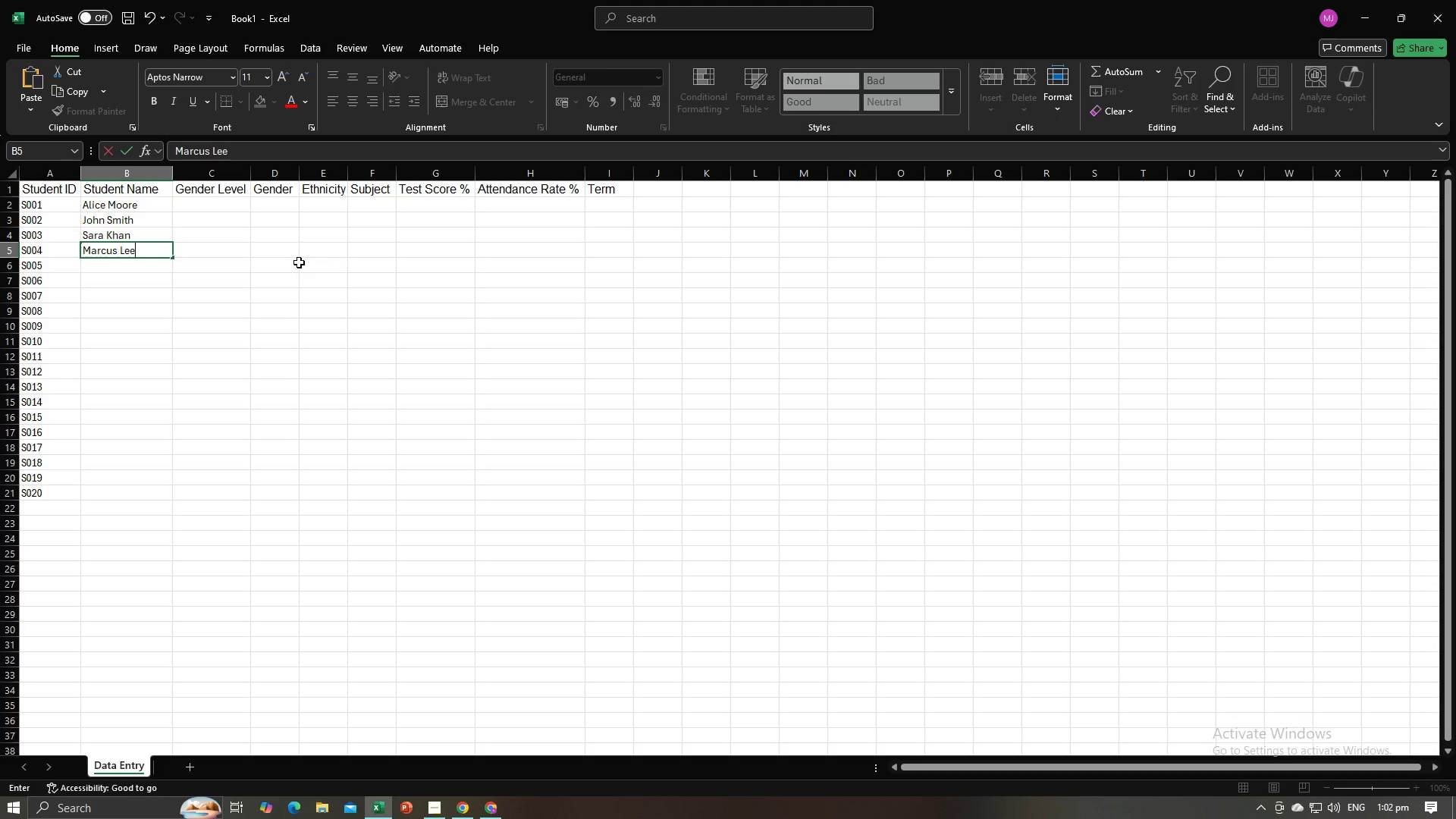 
key(Enter)
 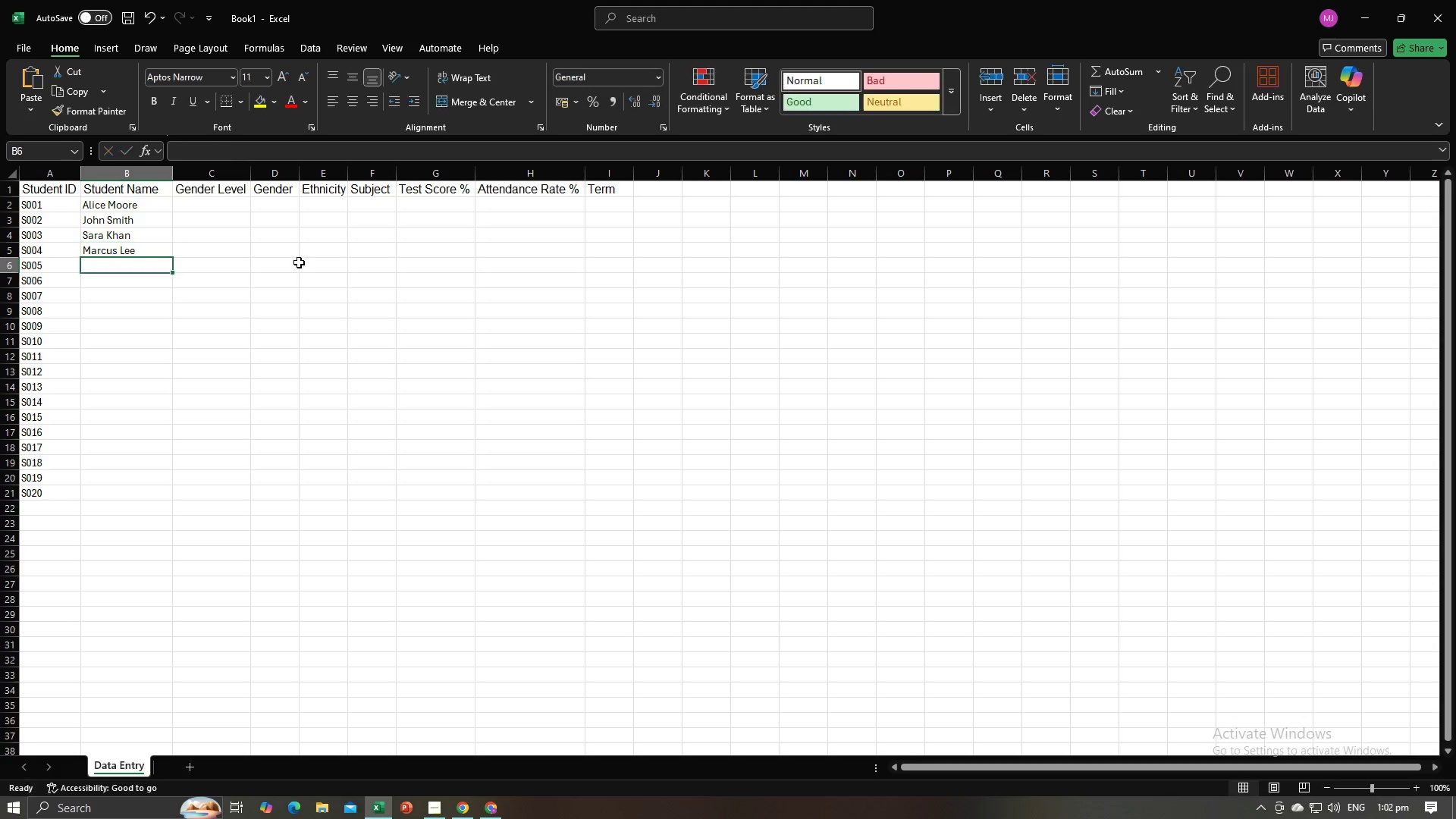 
key(Alt+AltLeft)
 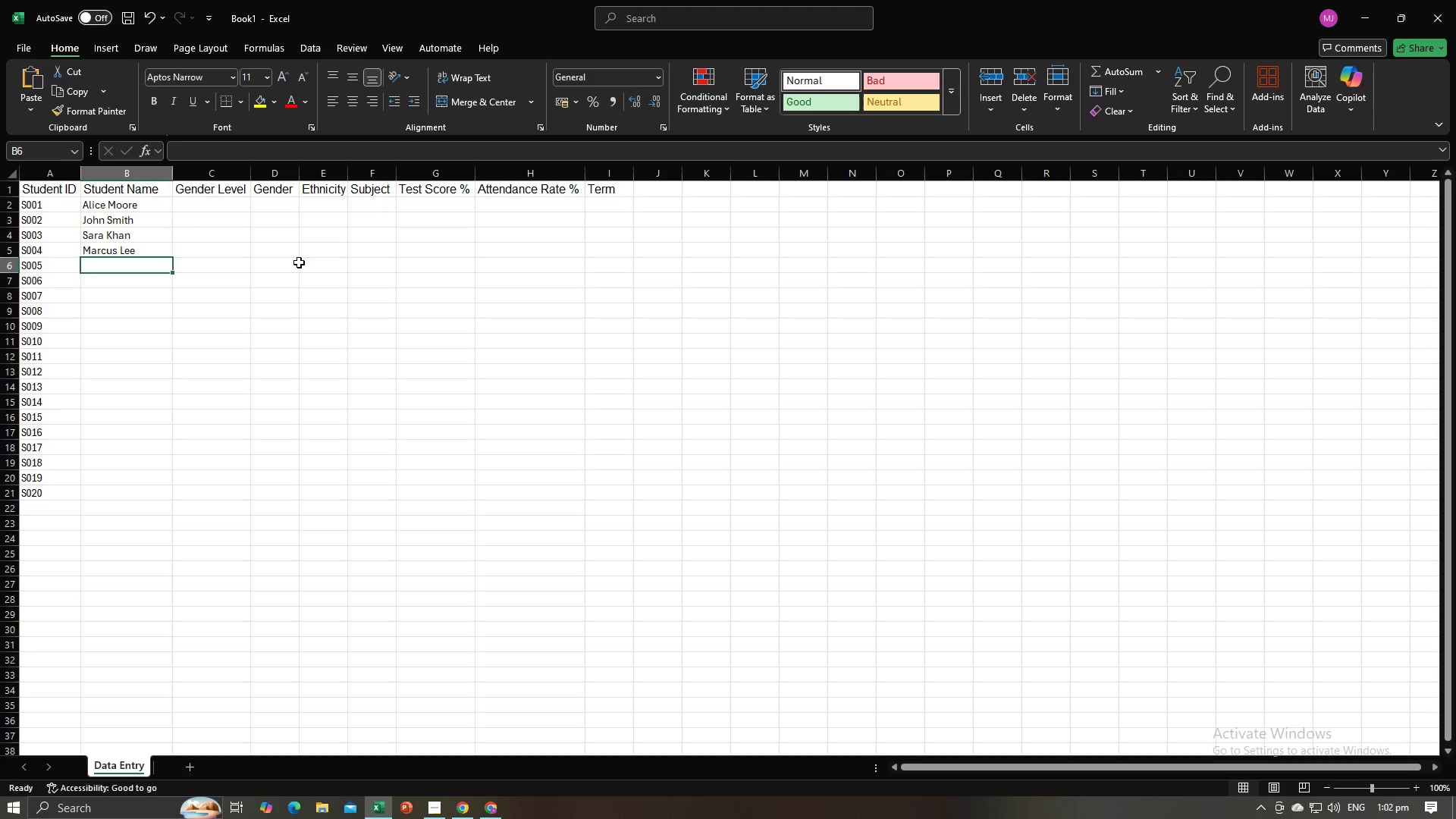 
key(Alt+Tab)
 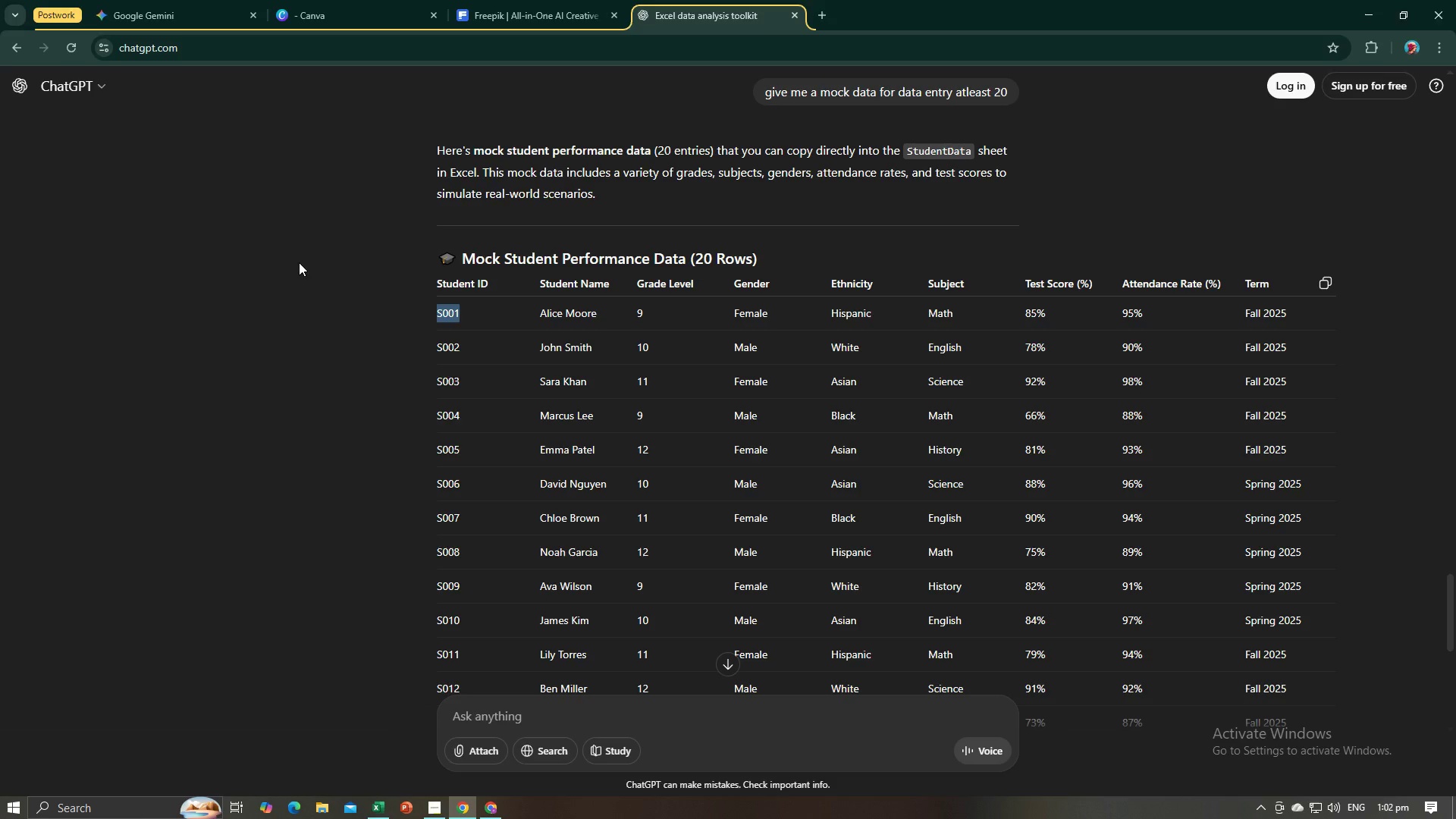 
key(Alt+AltLeft)
 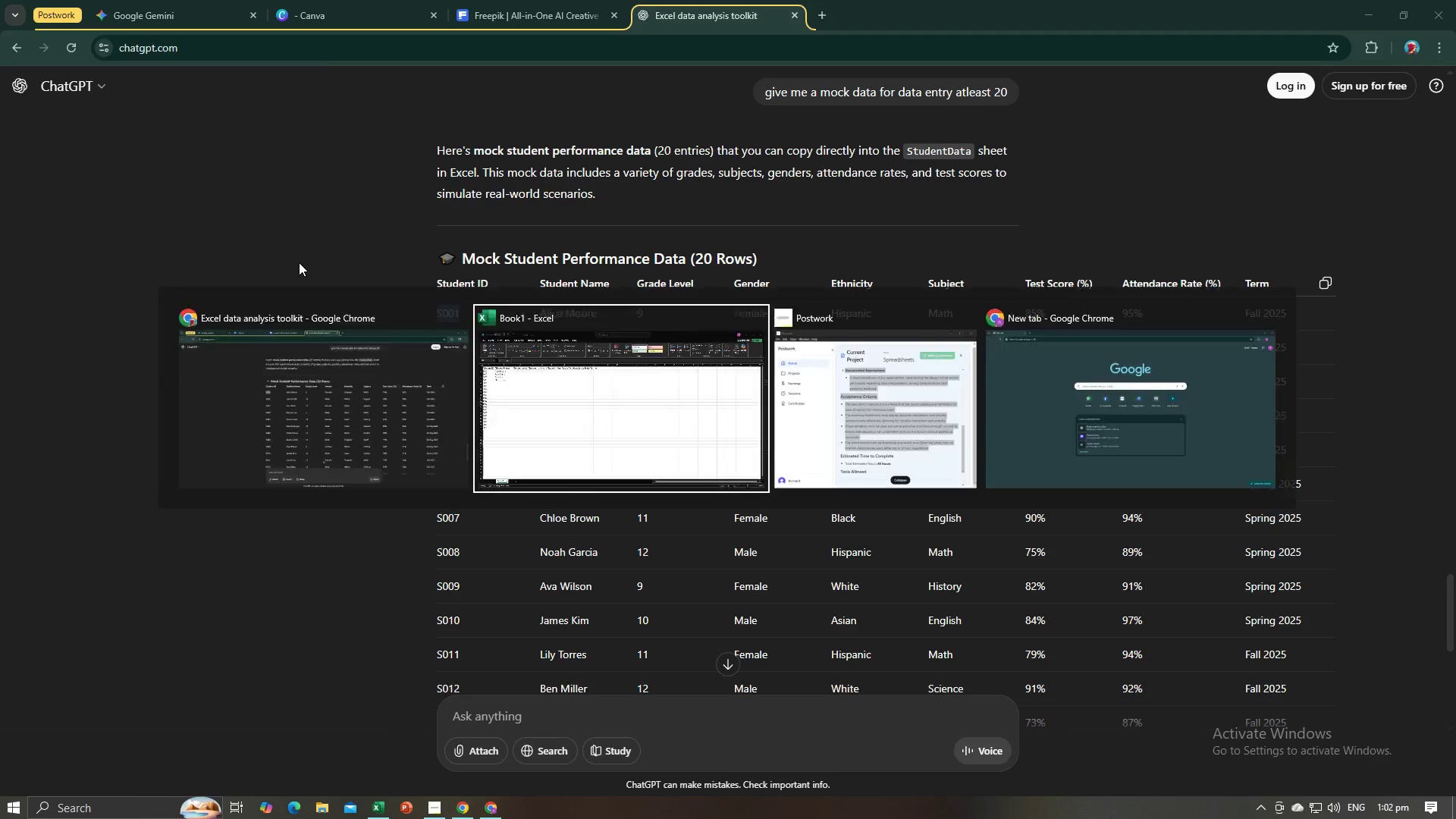 
key(Tab)
type(Emma Patel)
 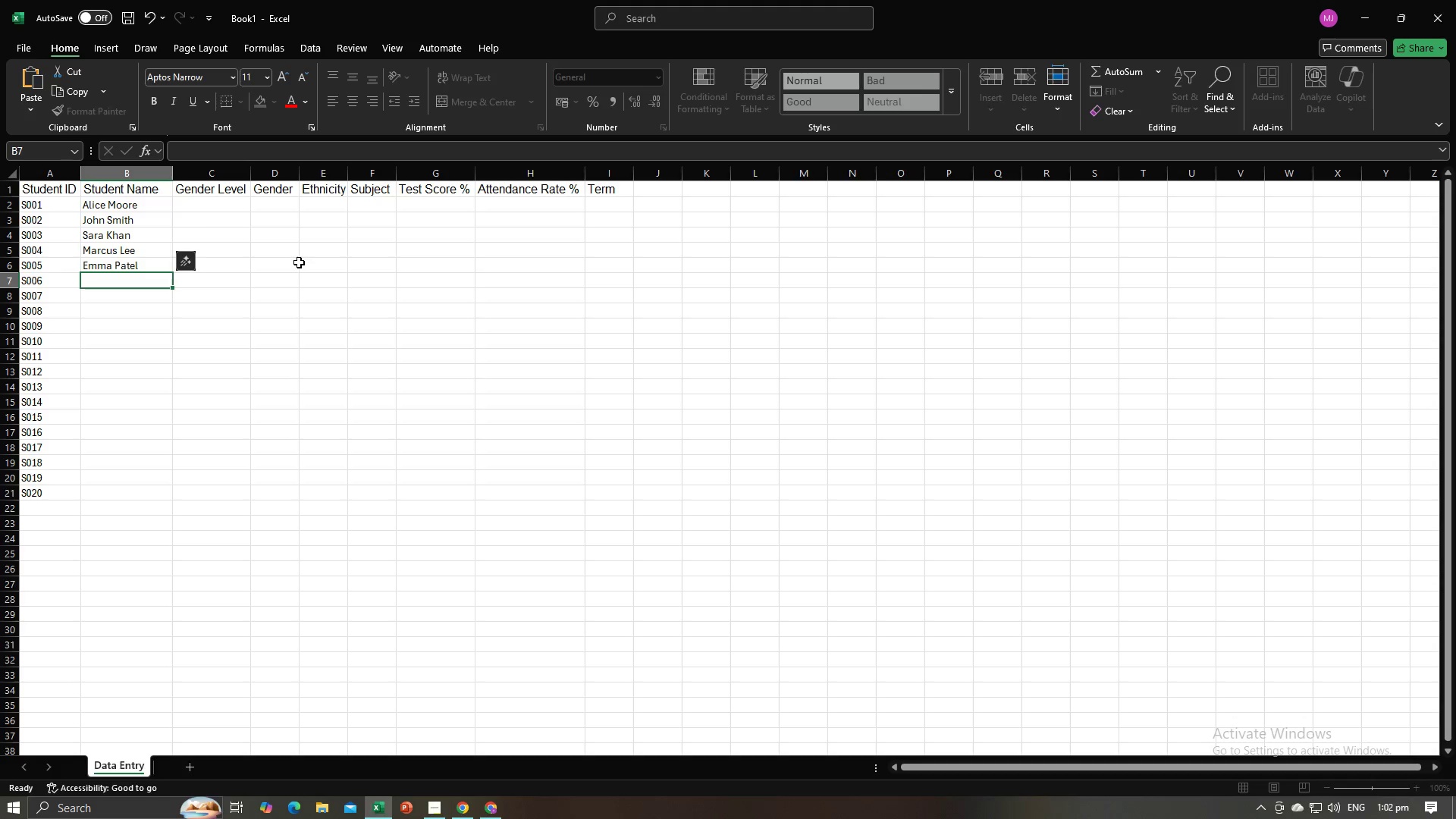 
 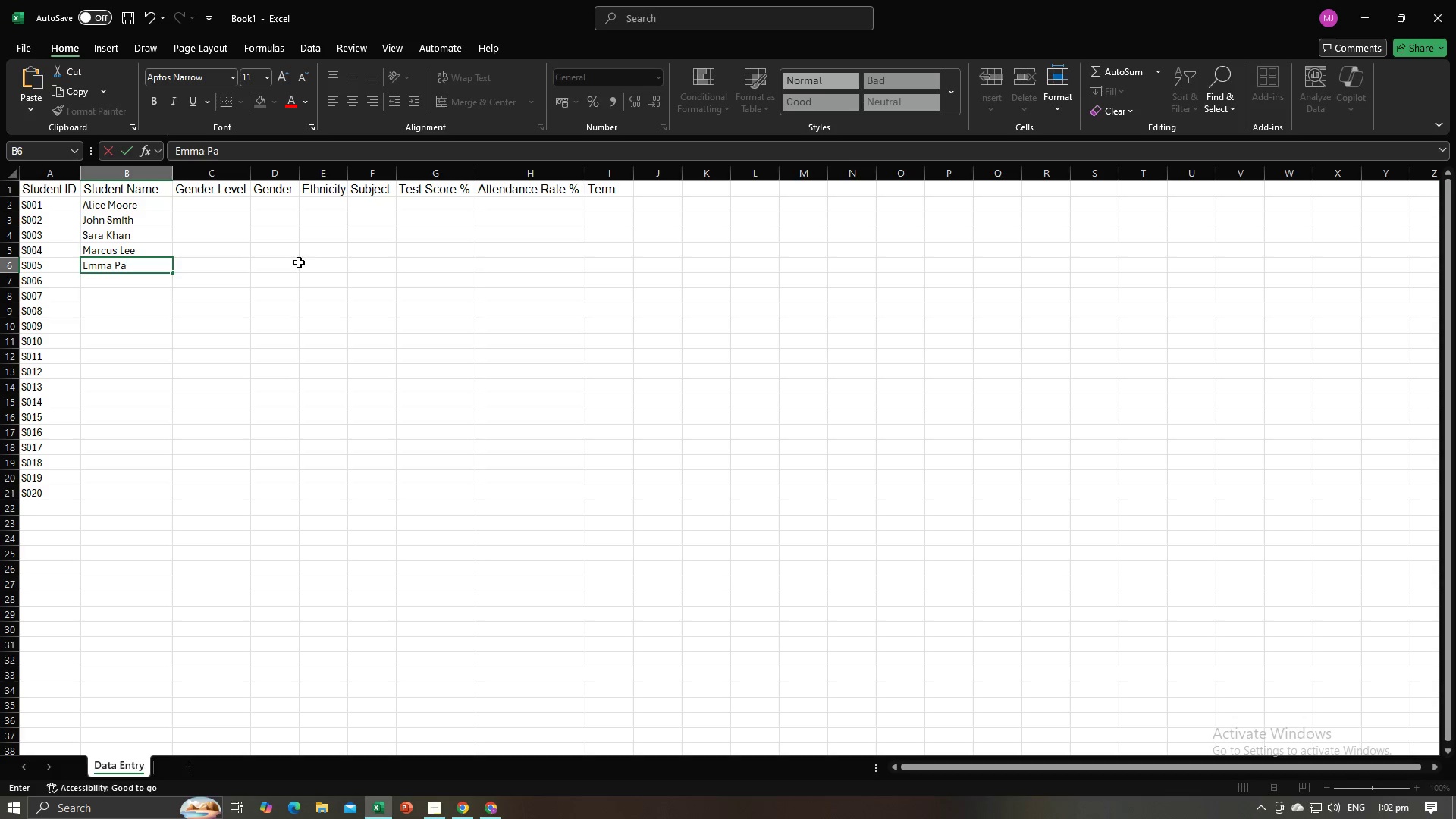 
key(Enter)
 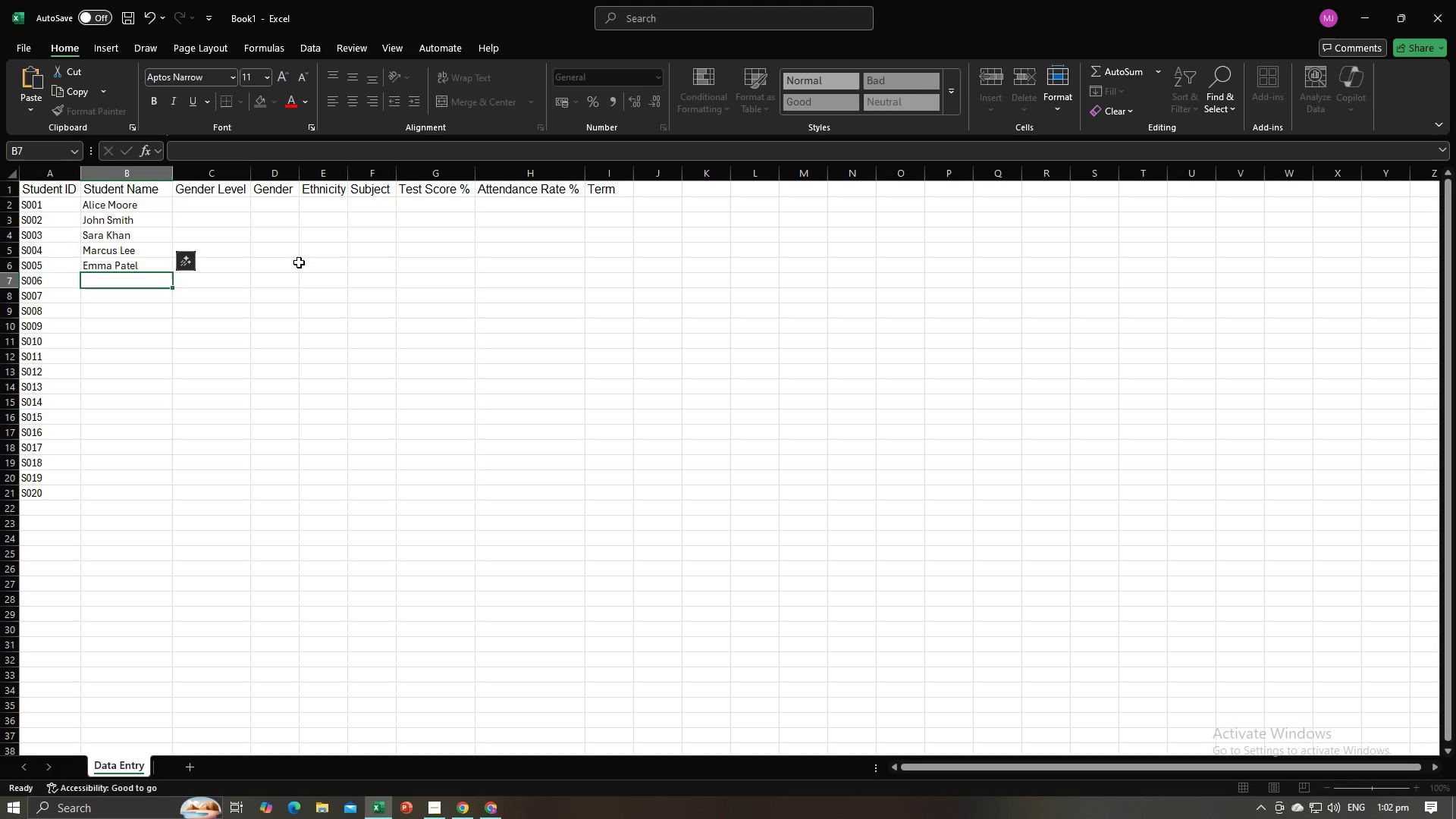 
key(Alt+AltLeft)
 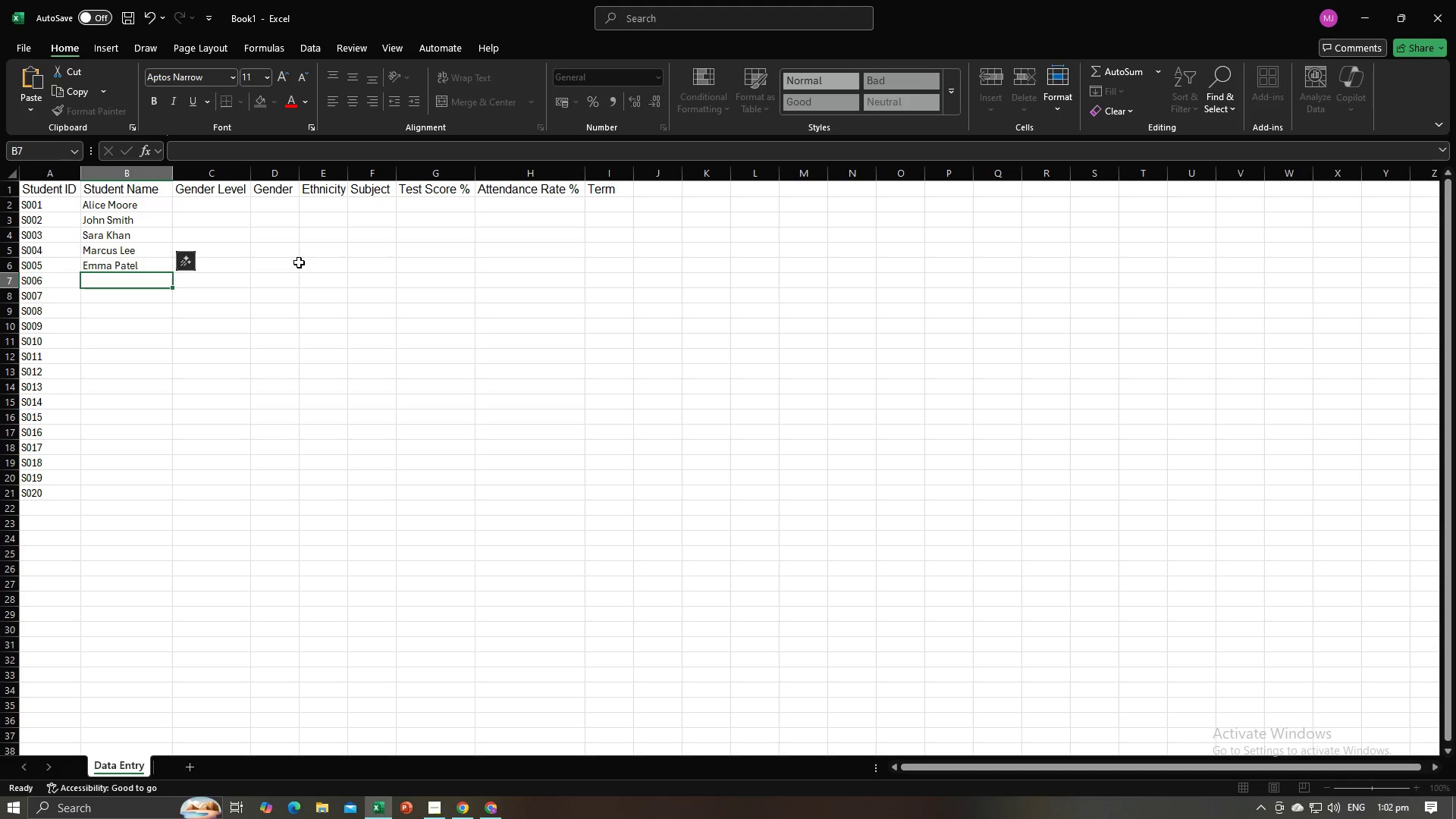 
key(Alt+Tab)
 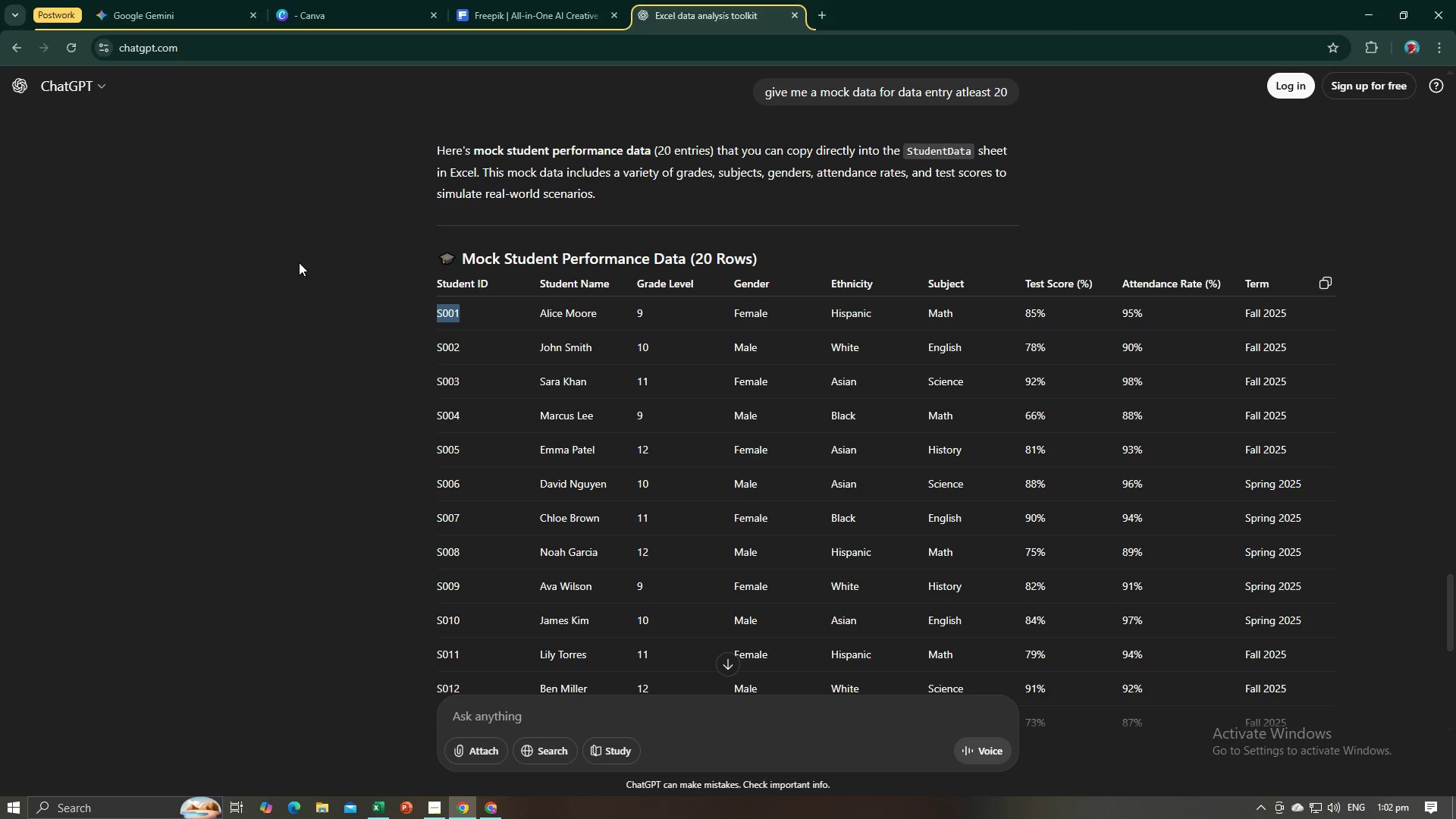 
key(Alt+AltLeft)
 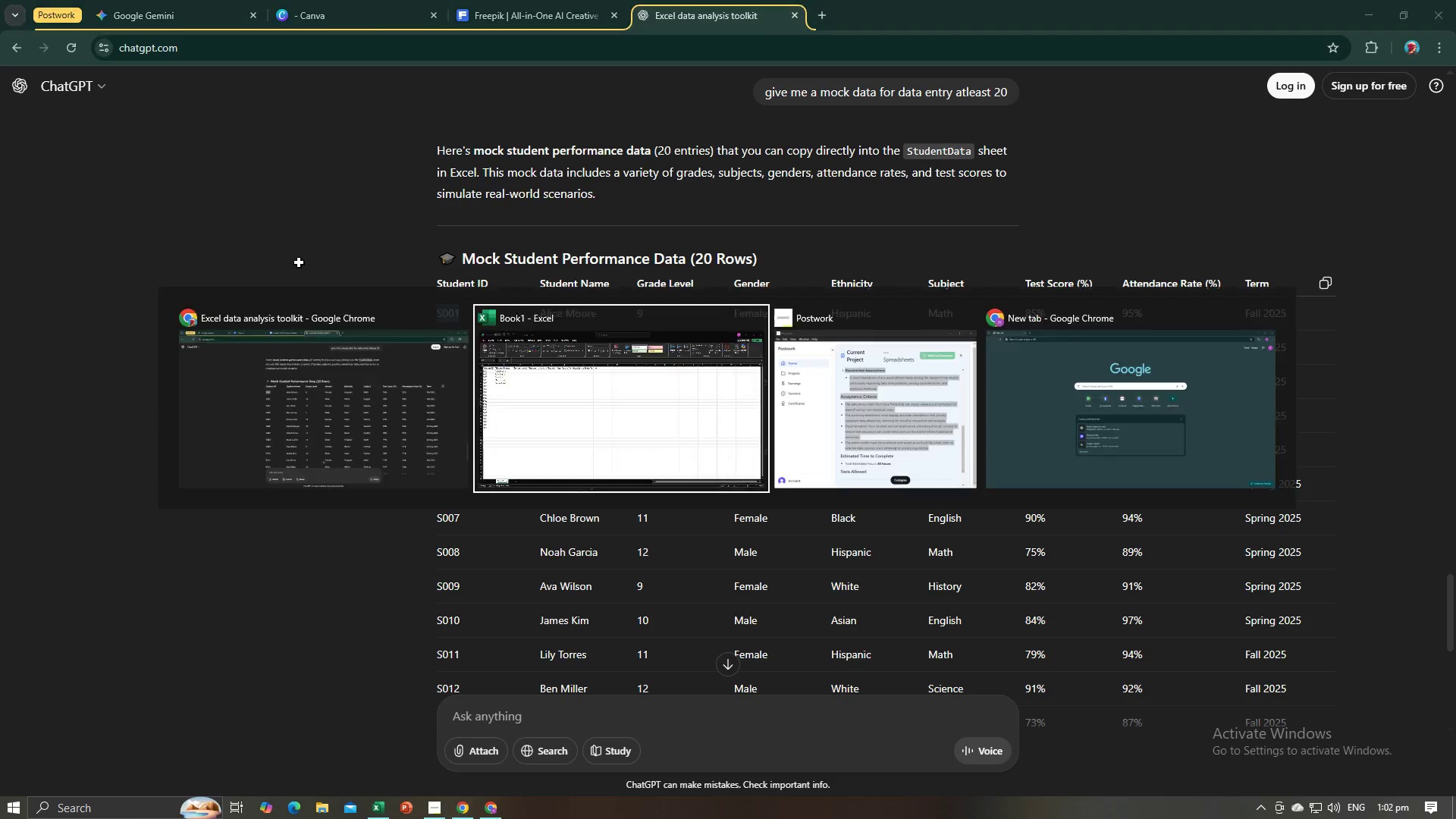 
key(Tab)
type(Davide)
key(Backspace)
type( Nguyan)
 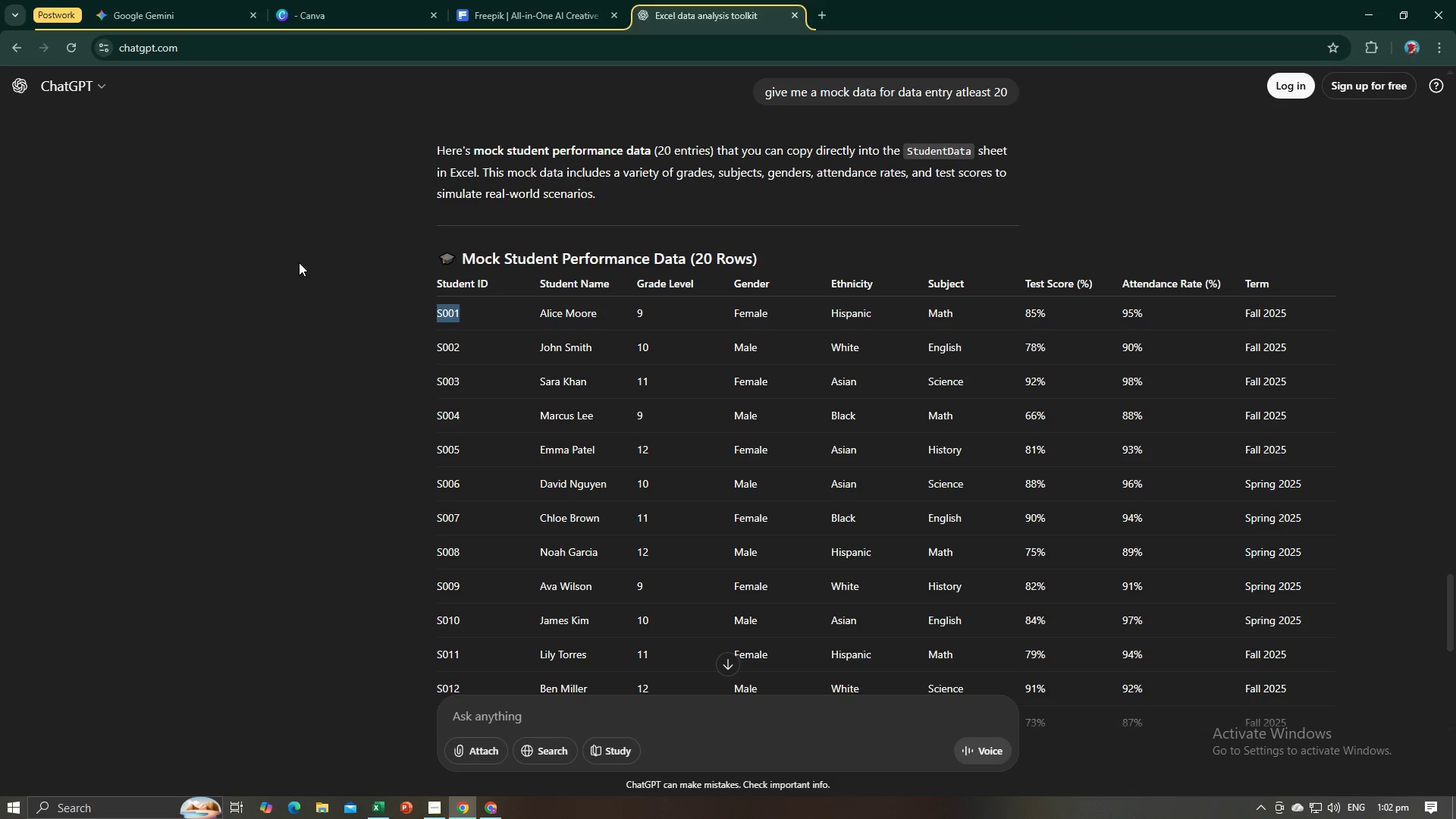 
 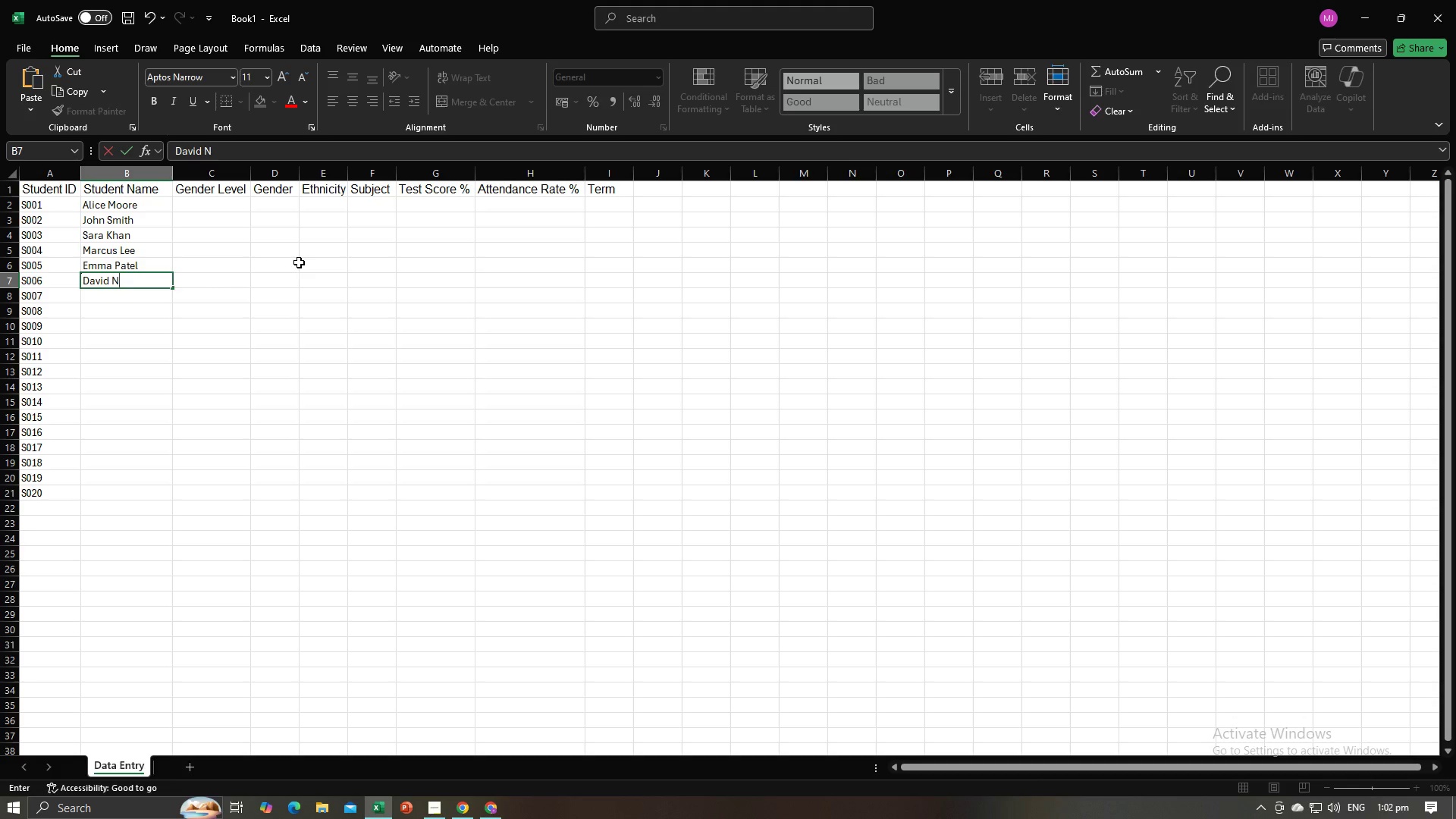 
key(Alt+AltLeft)
 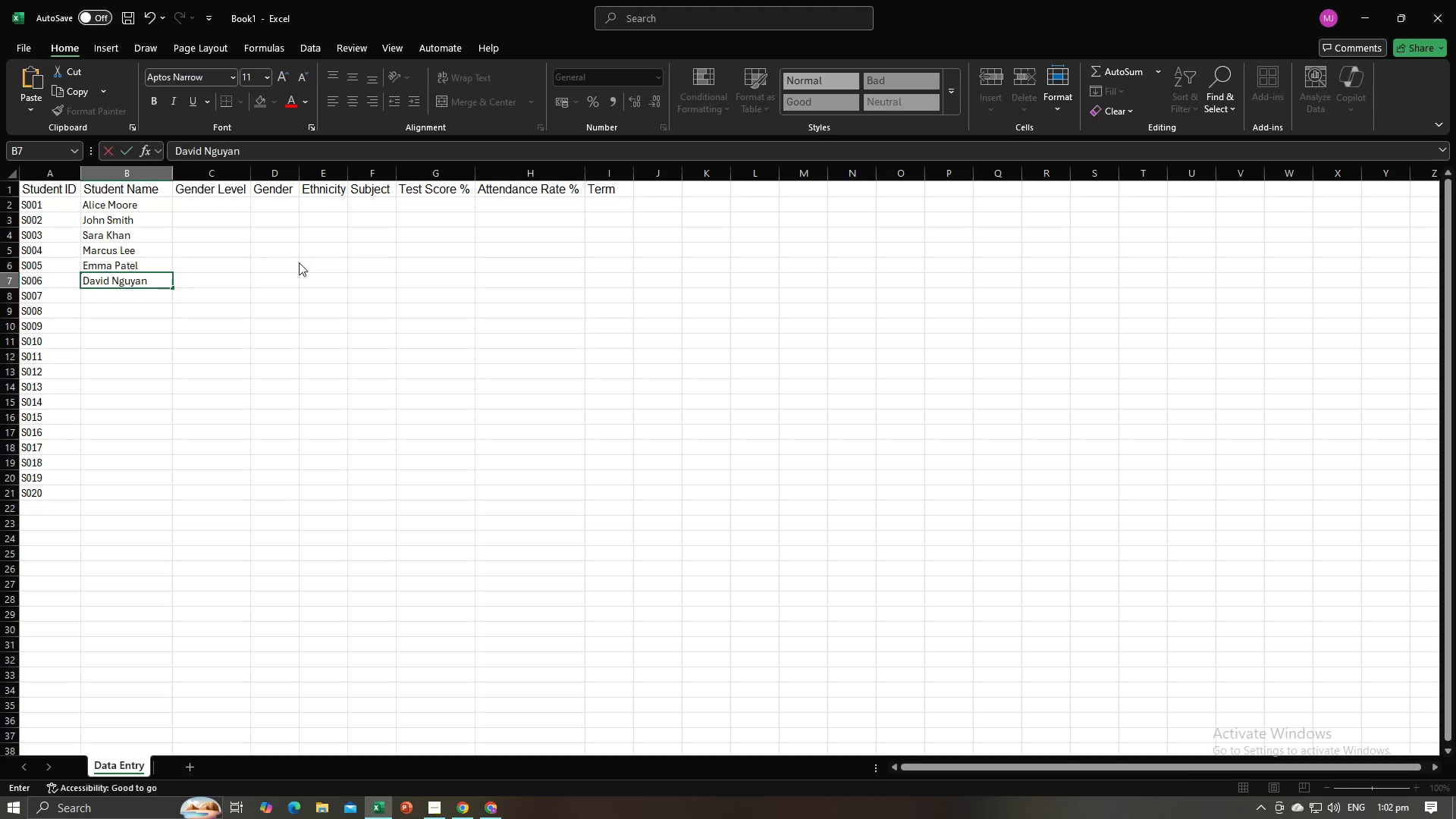 
key(Alt+Tab)
 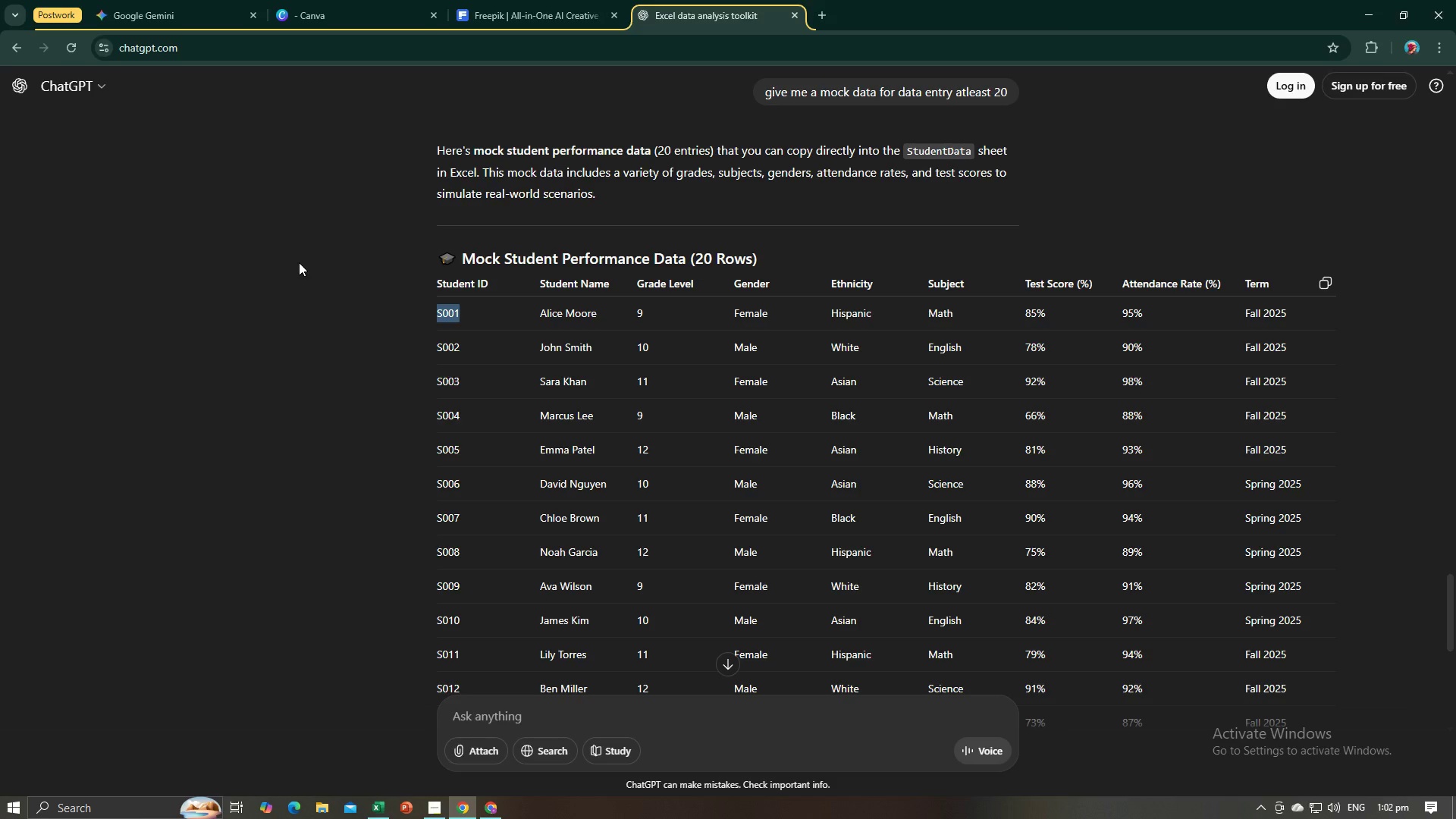 
key(Alt+AltLeft)
 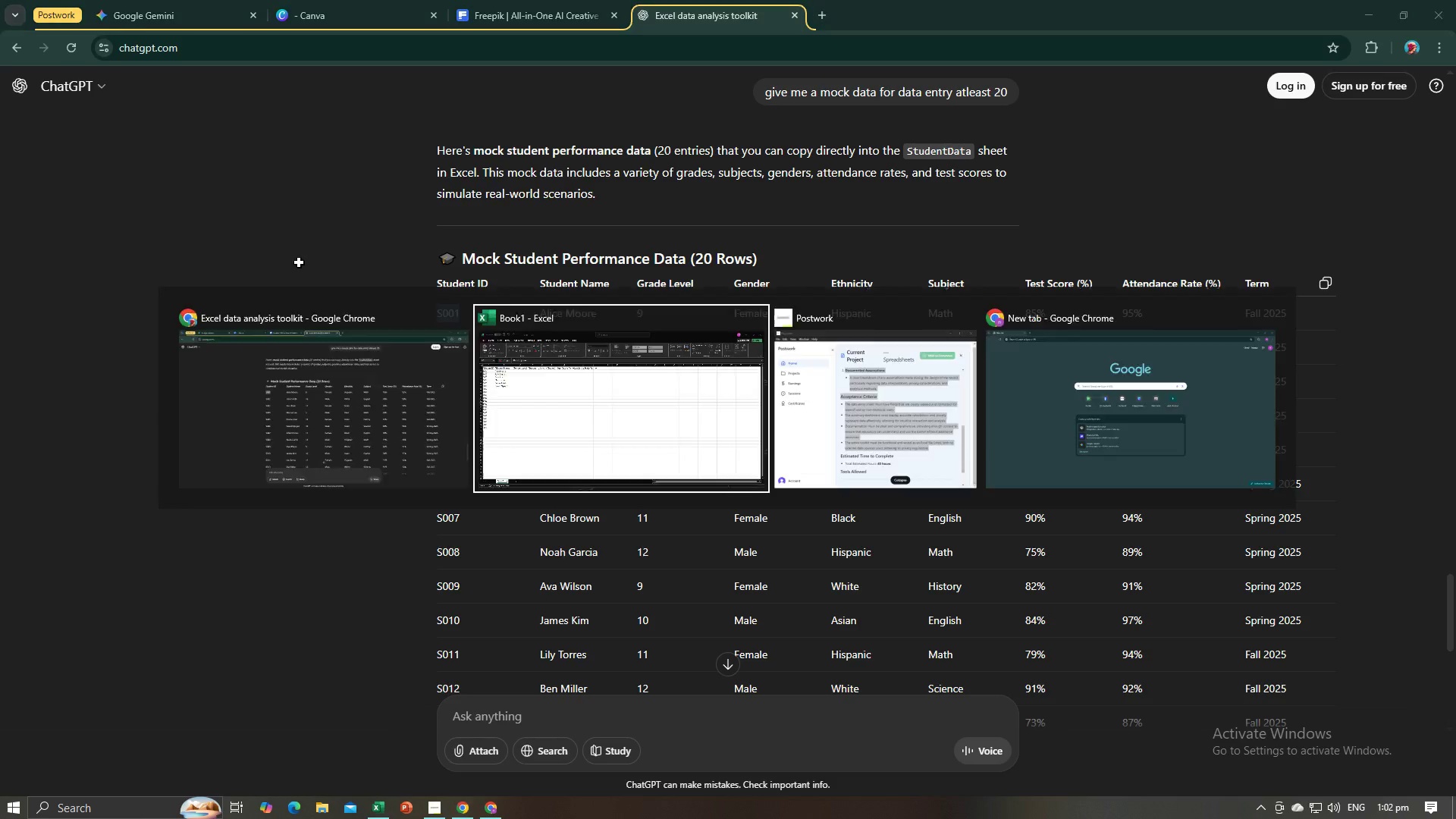 
key(Tab)
key(Backspace)
key(Backspace)
type(en)
 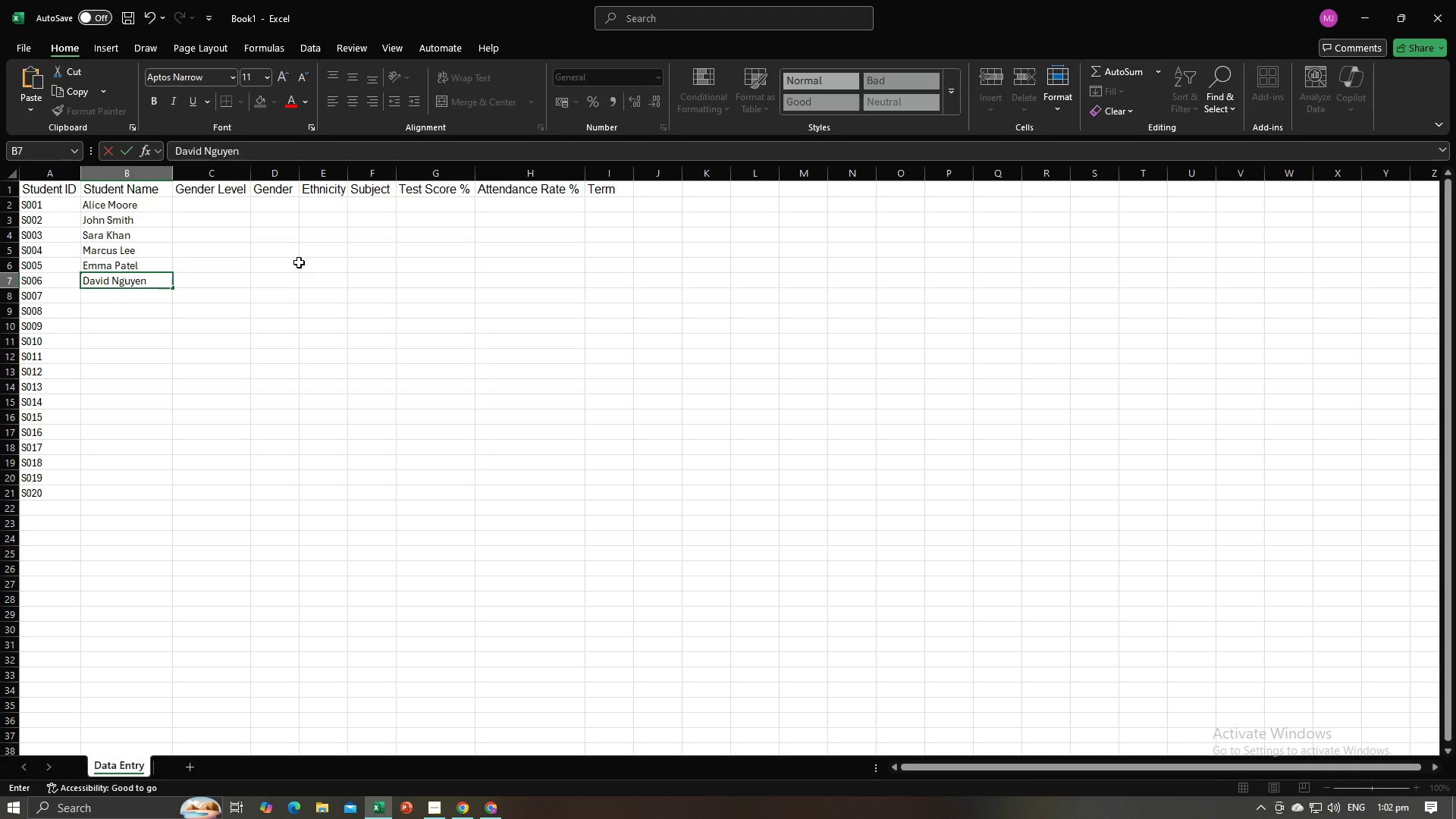 
key(Enter)
 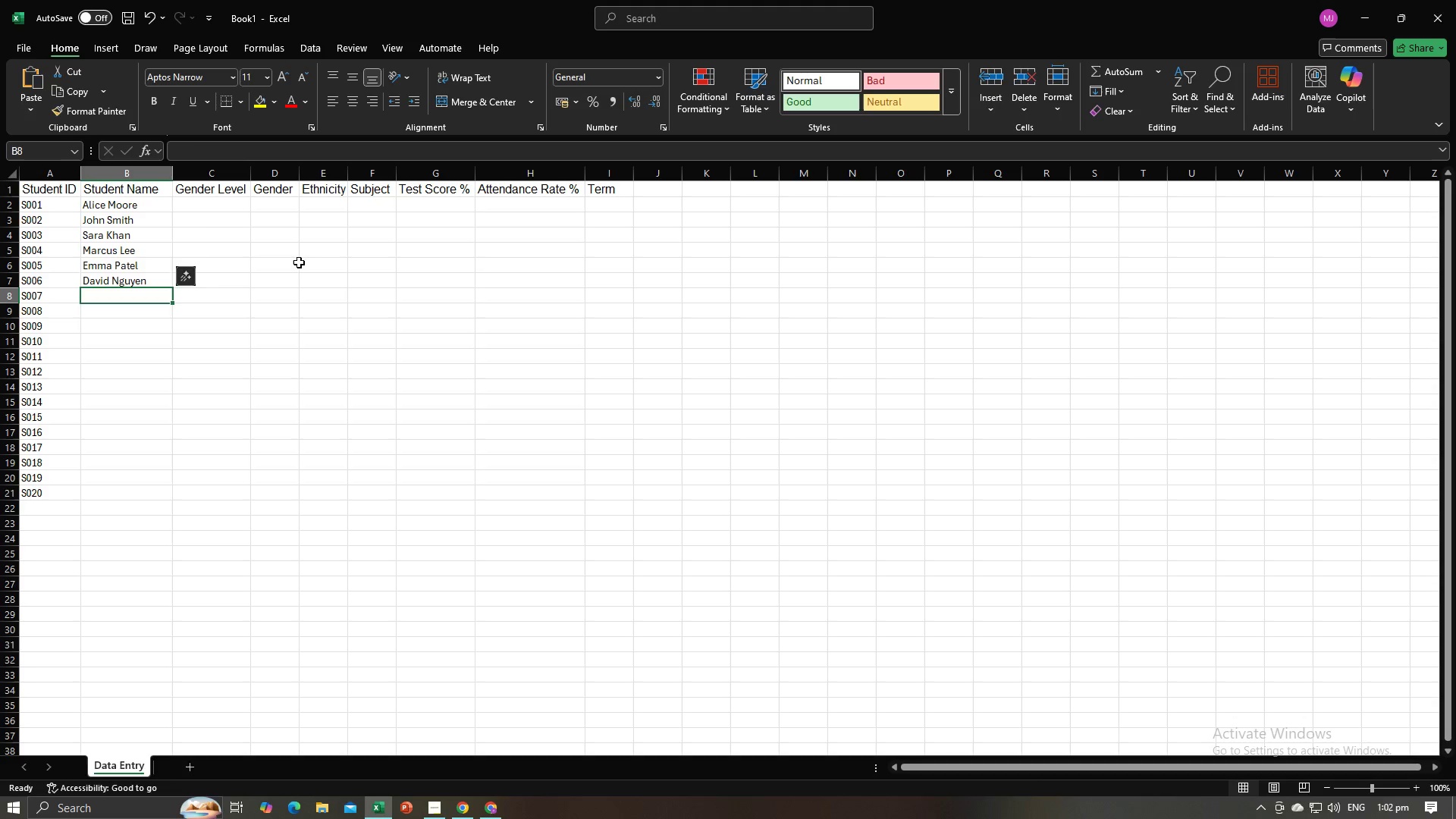 
key(Alt+AltLeft)
 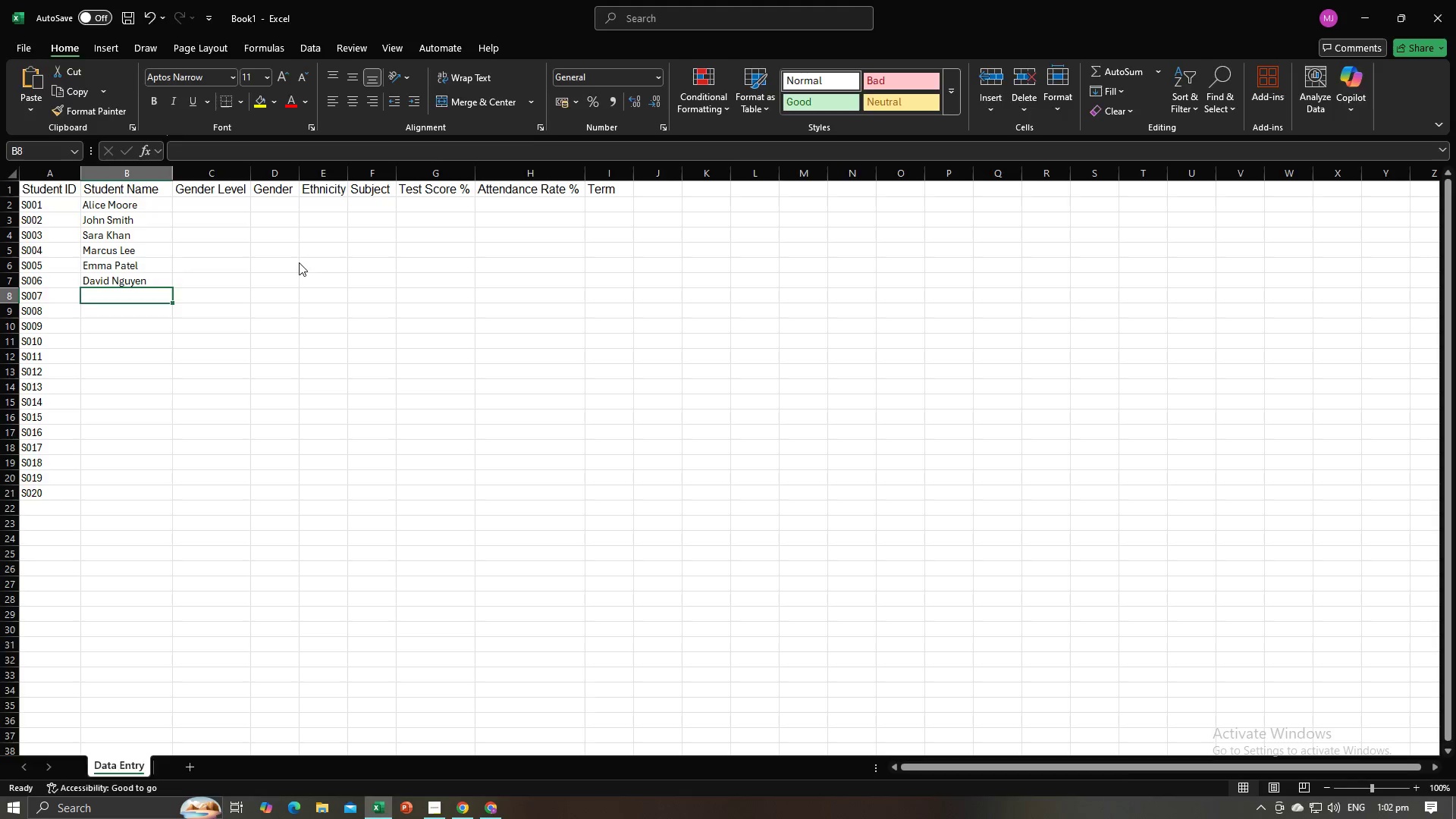 
key(Alt+Tab)
 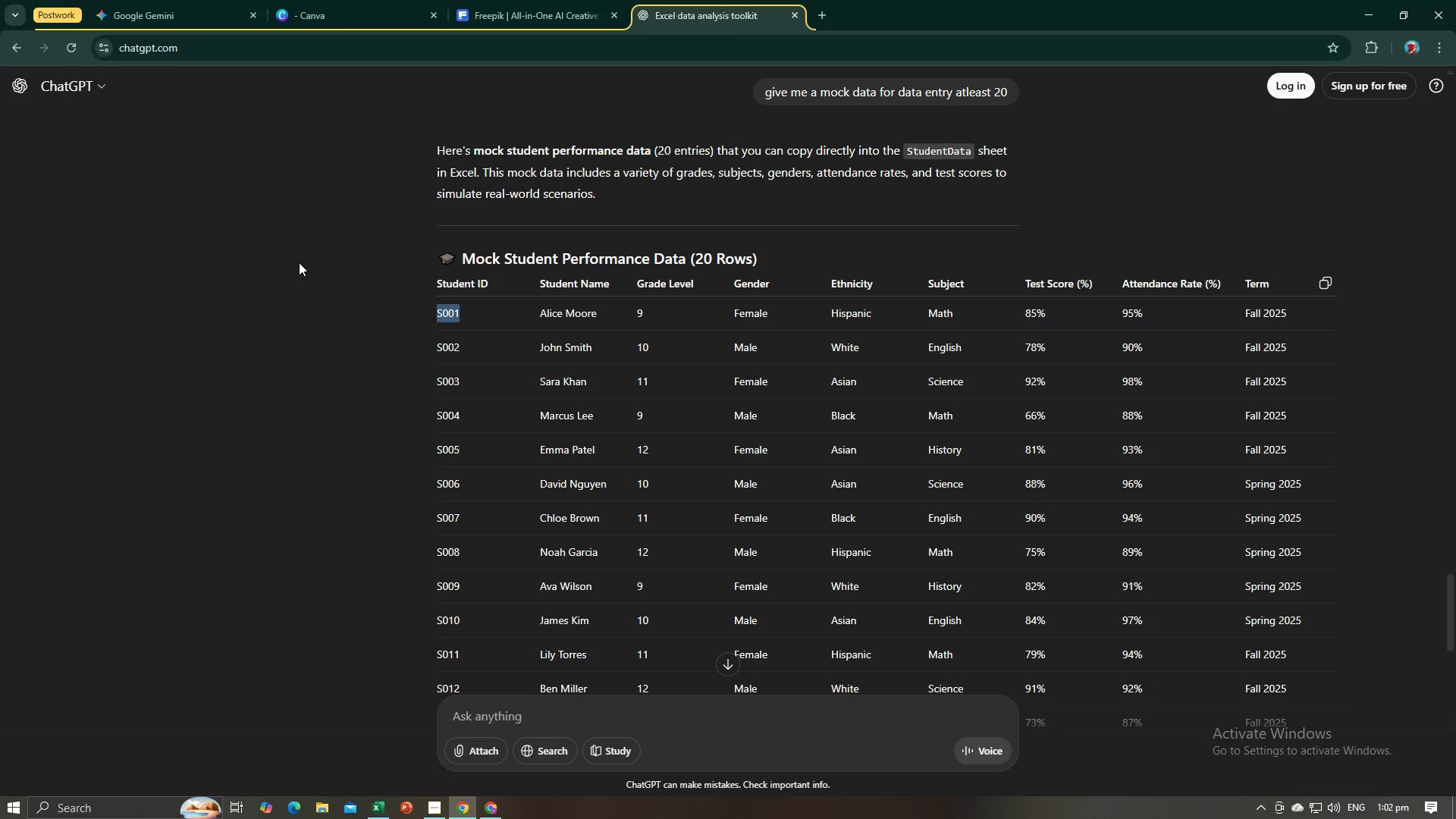 
key(Alt+AltLeft)
 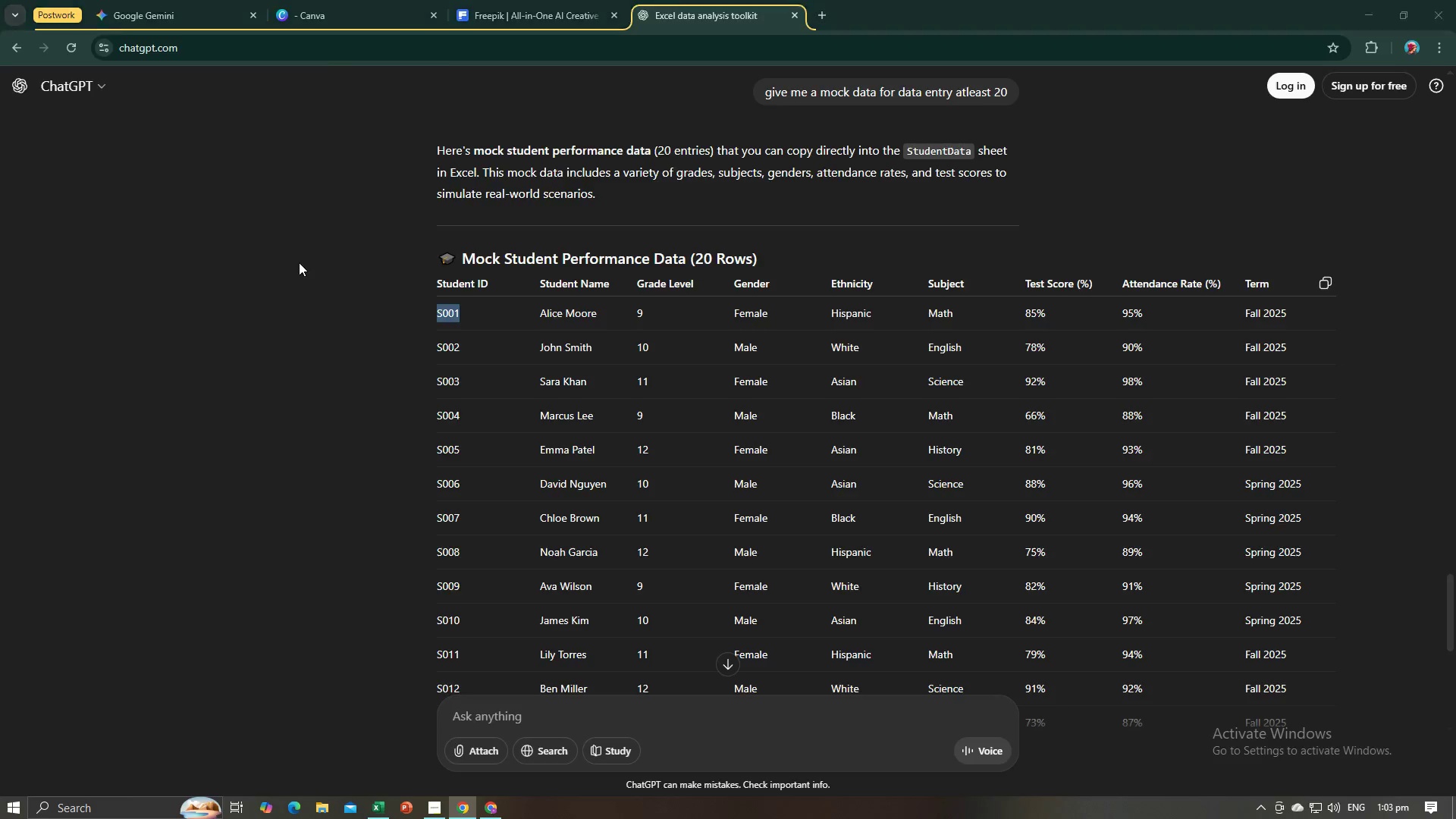 
key(Tab)
type(Chloe Brown)
 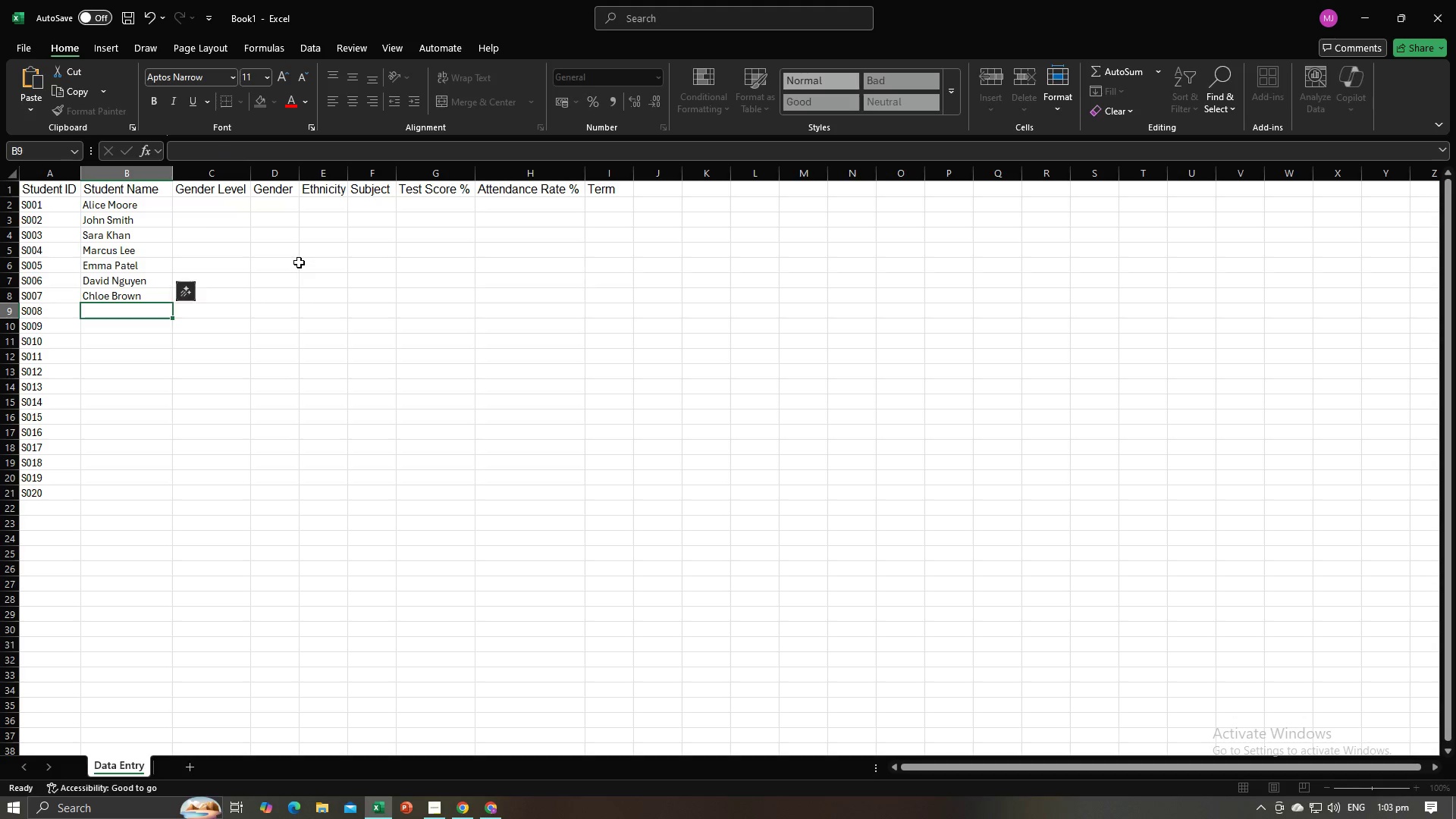 
 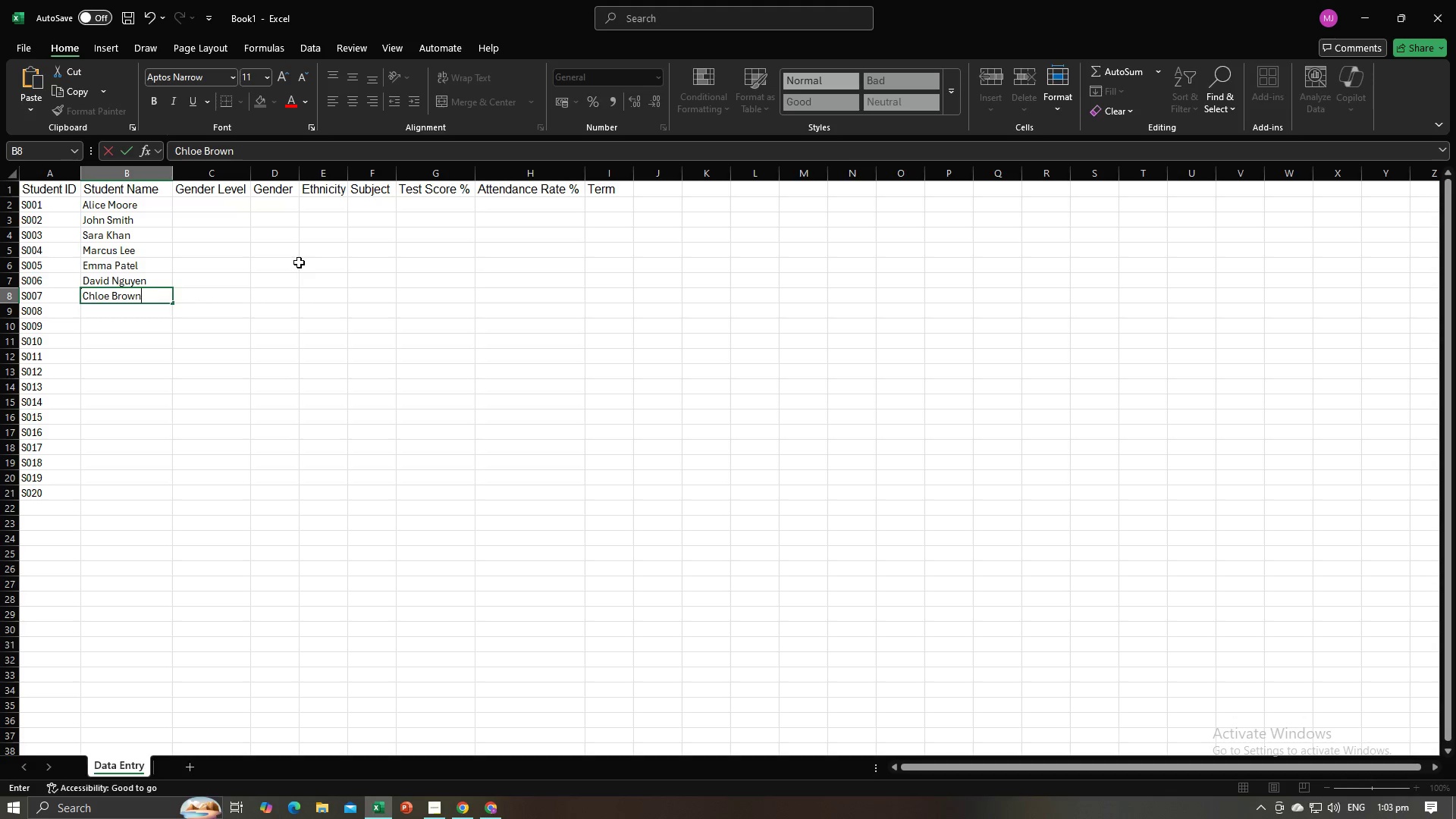 
key(Enter)
 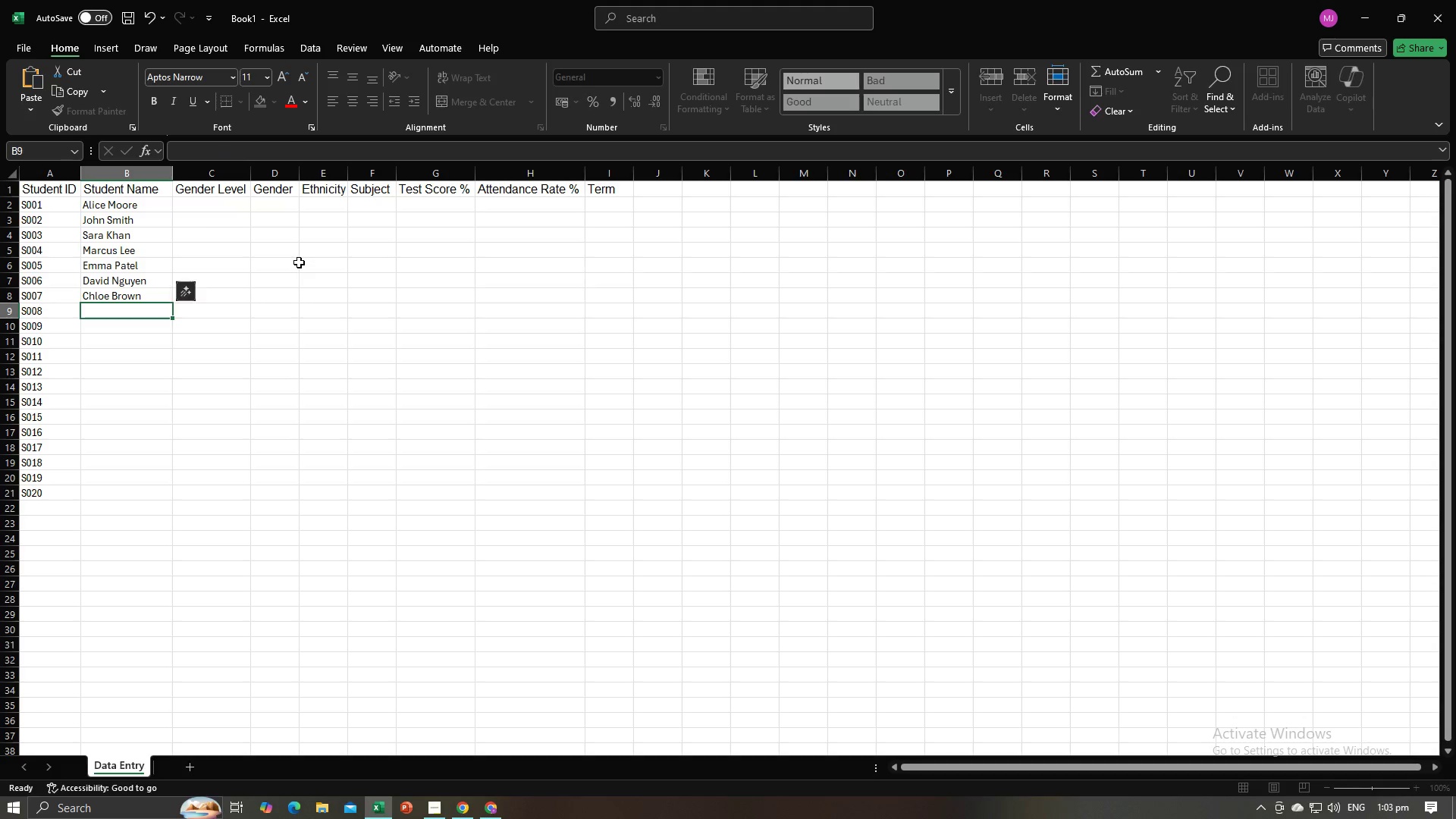 
key(Alt+AltLeft)
 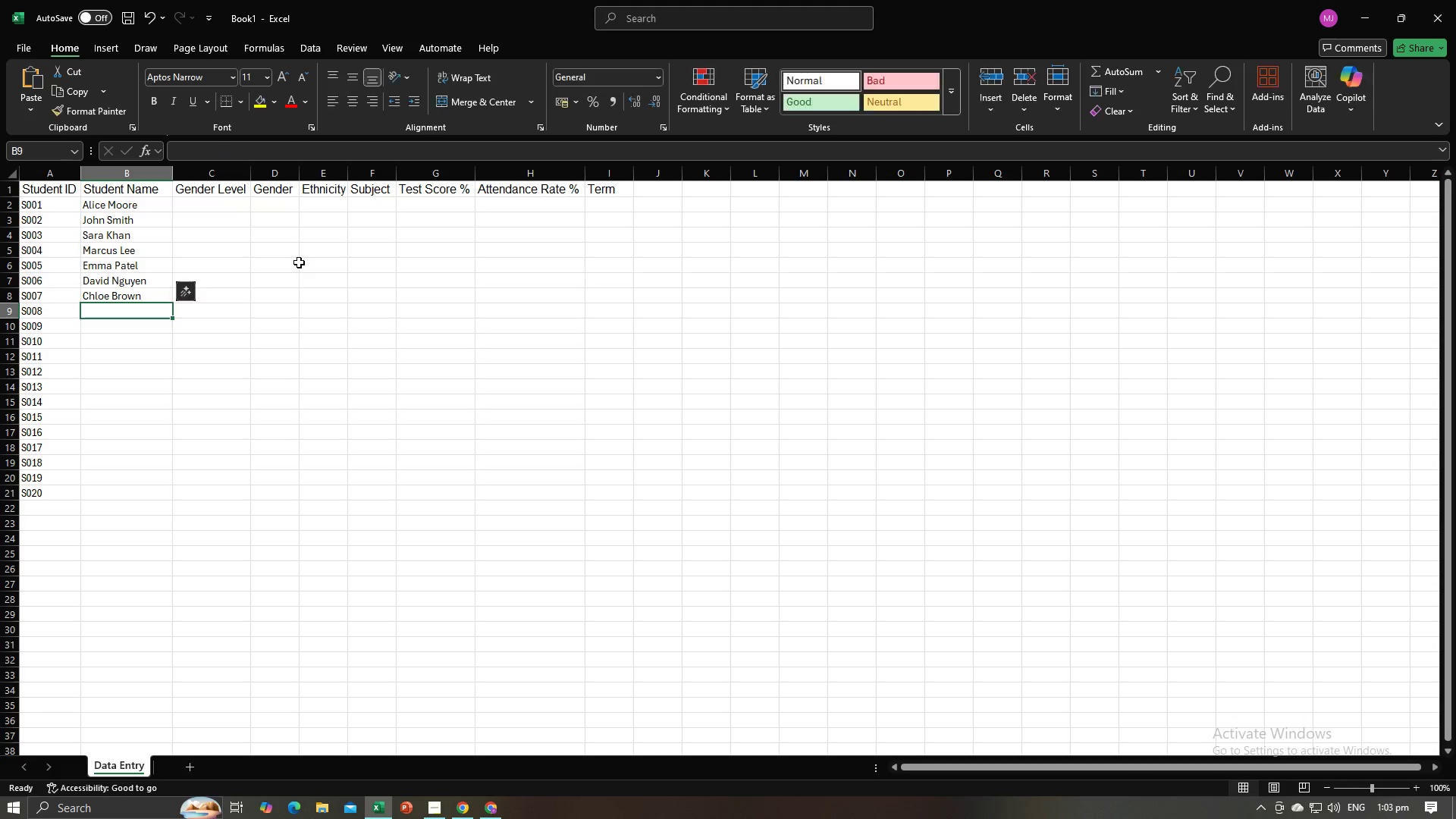 
key(Alt+Tab)
 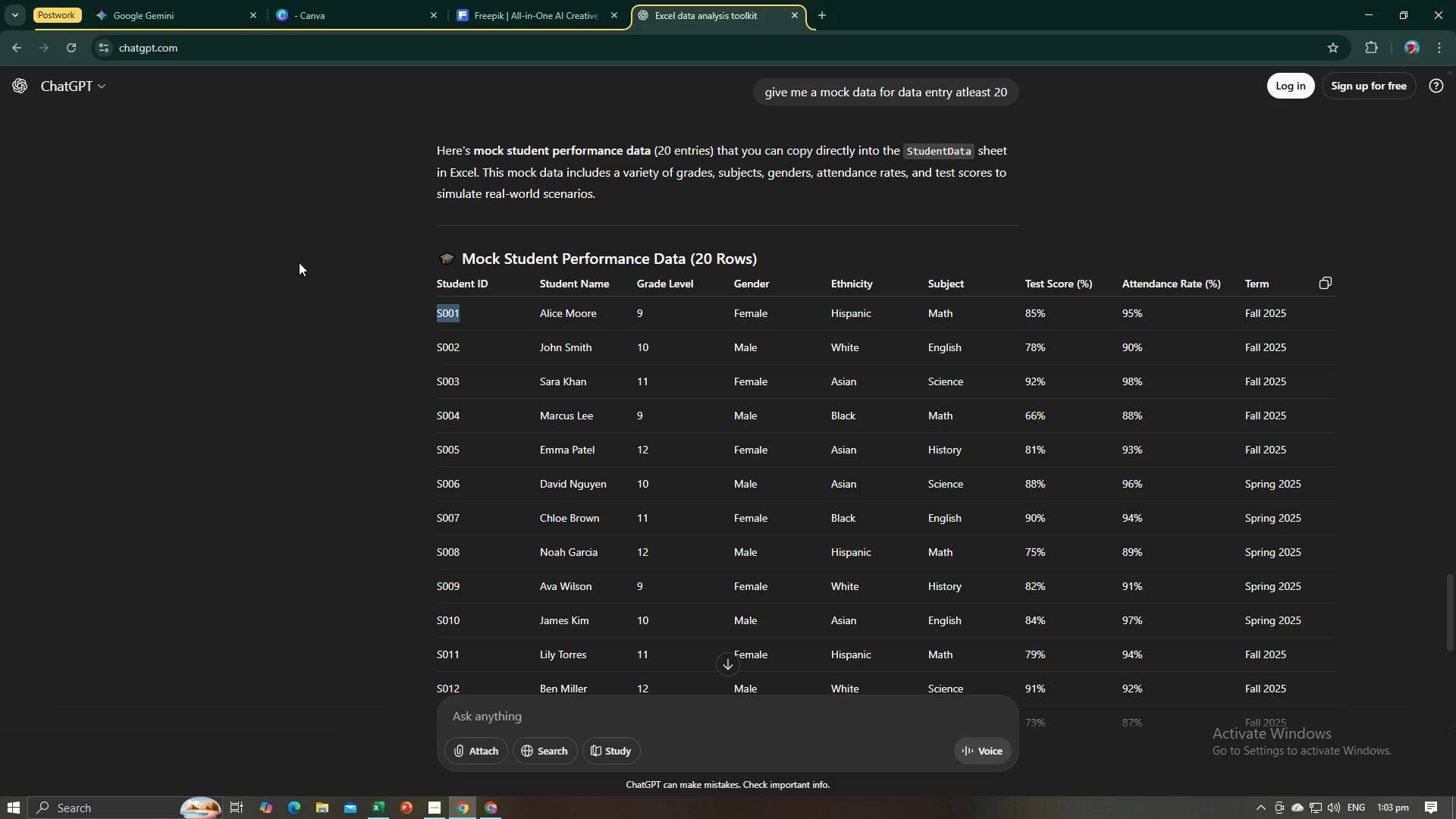 
key(Alt+AltLeft)
 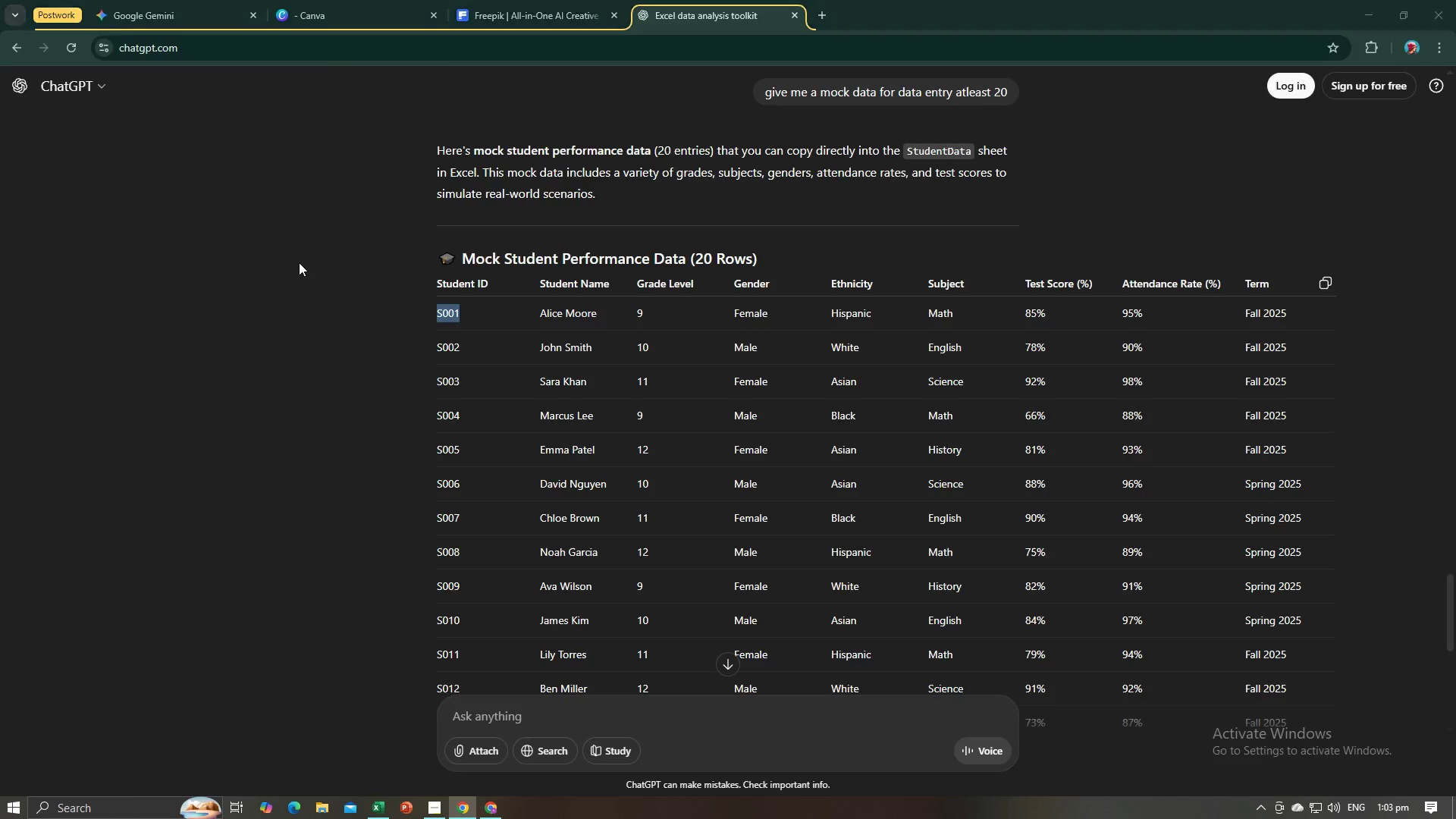 
key(Tab)
type(Noah Garcia)
 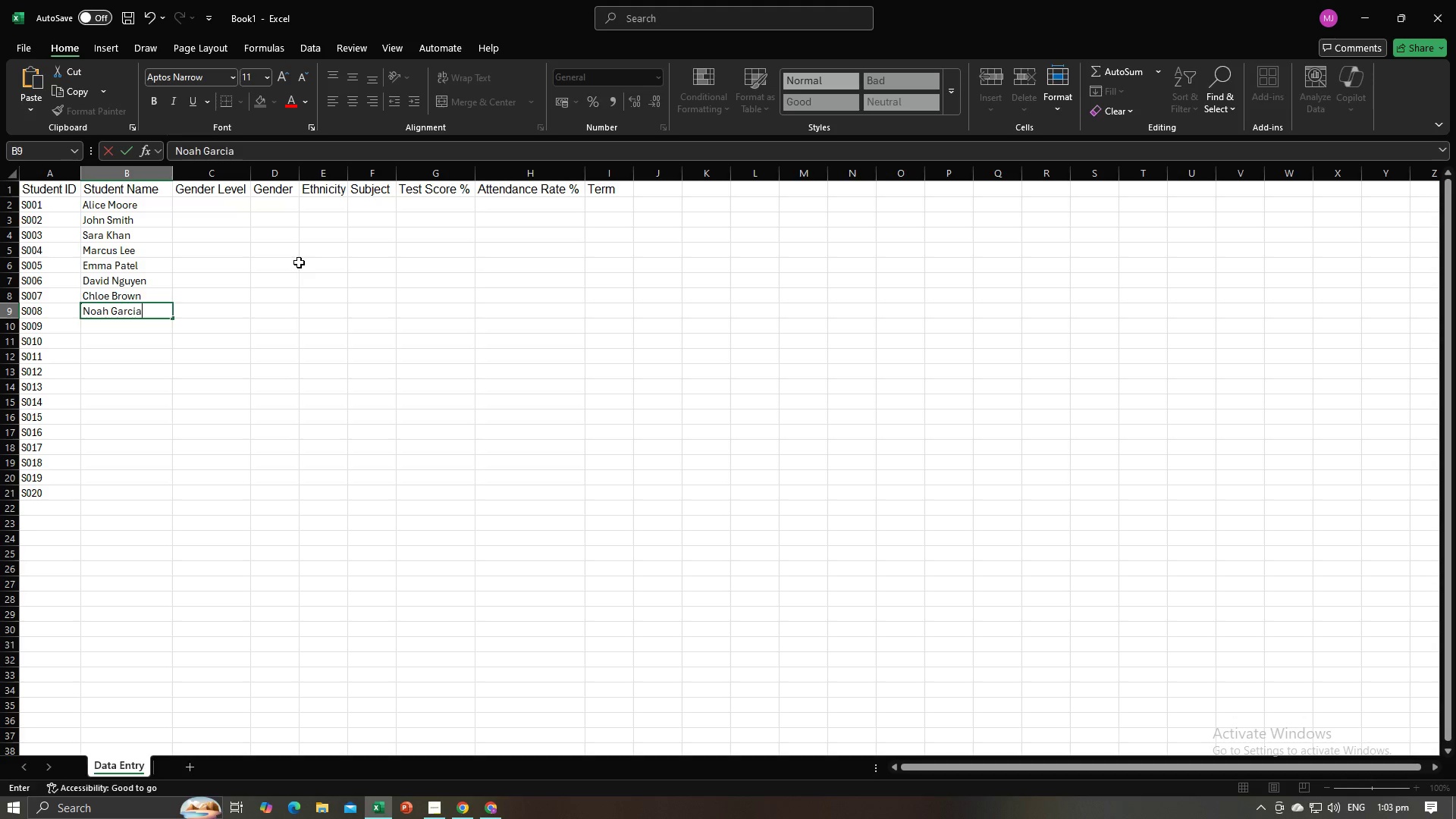 
key(Enter)
 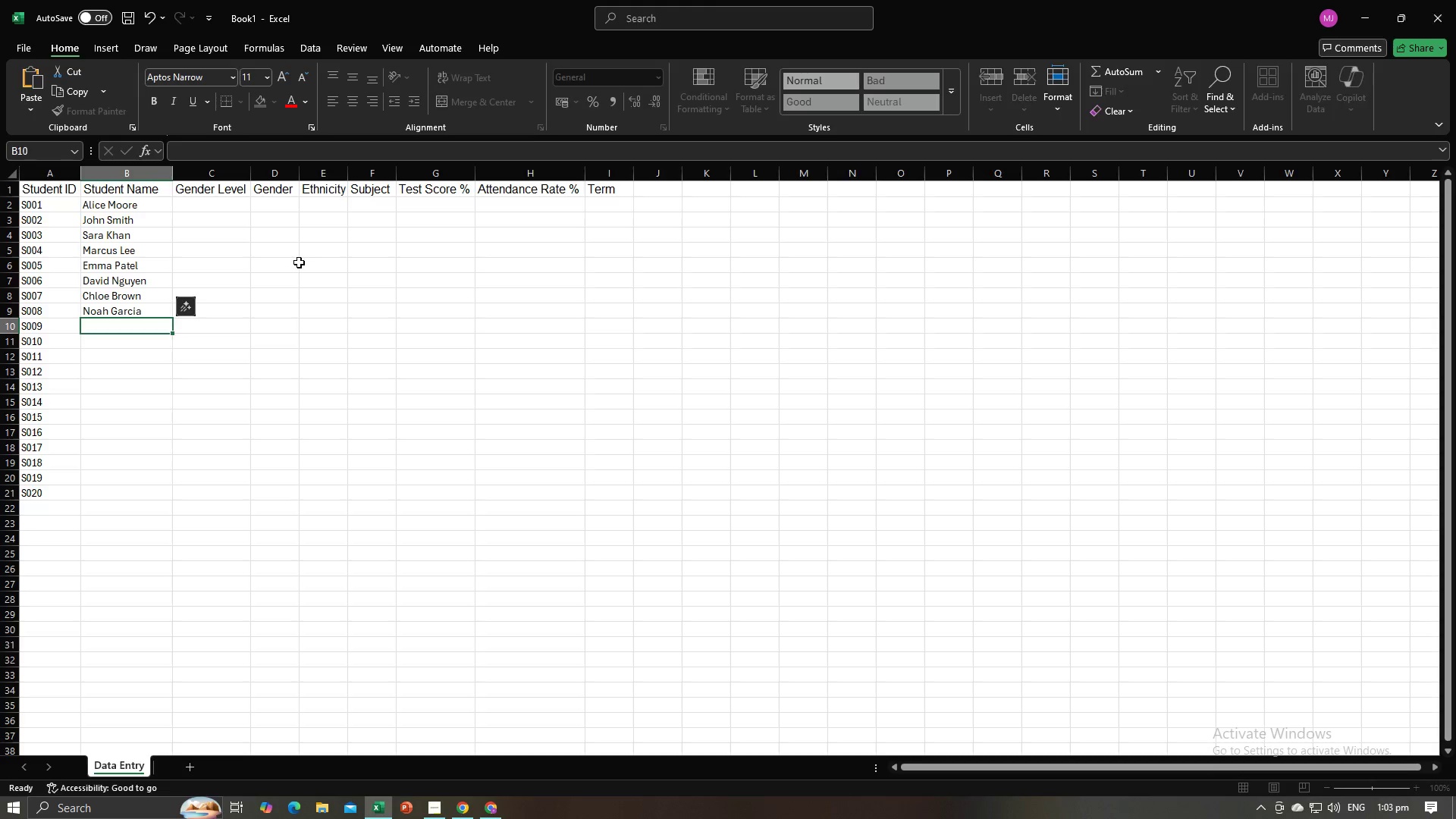 
key(Alt+AltLeft)
 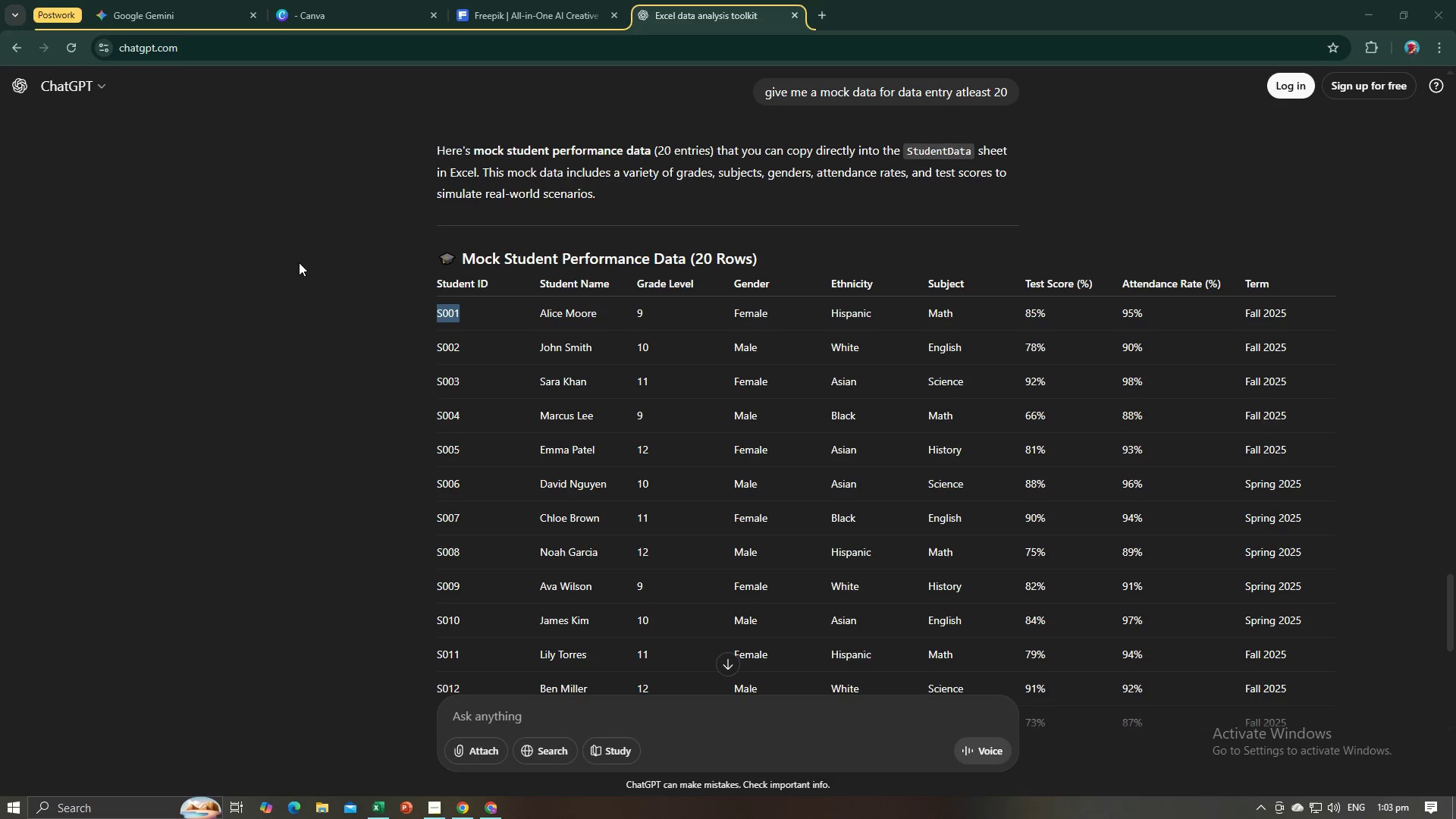 
key(Alt+Tab)
 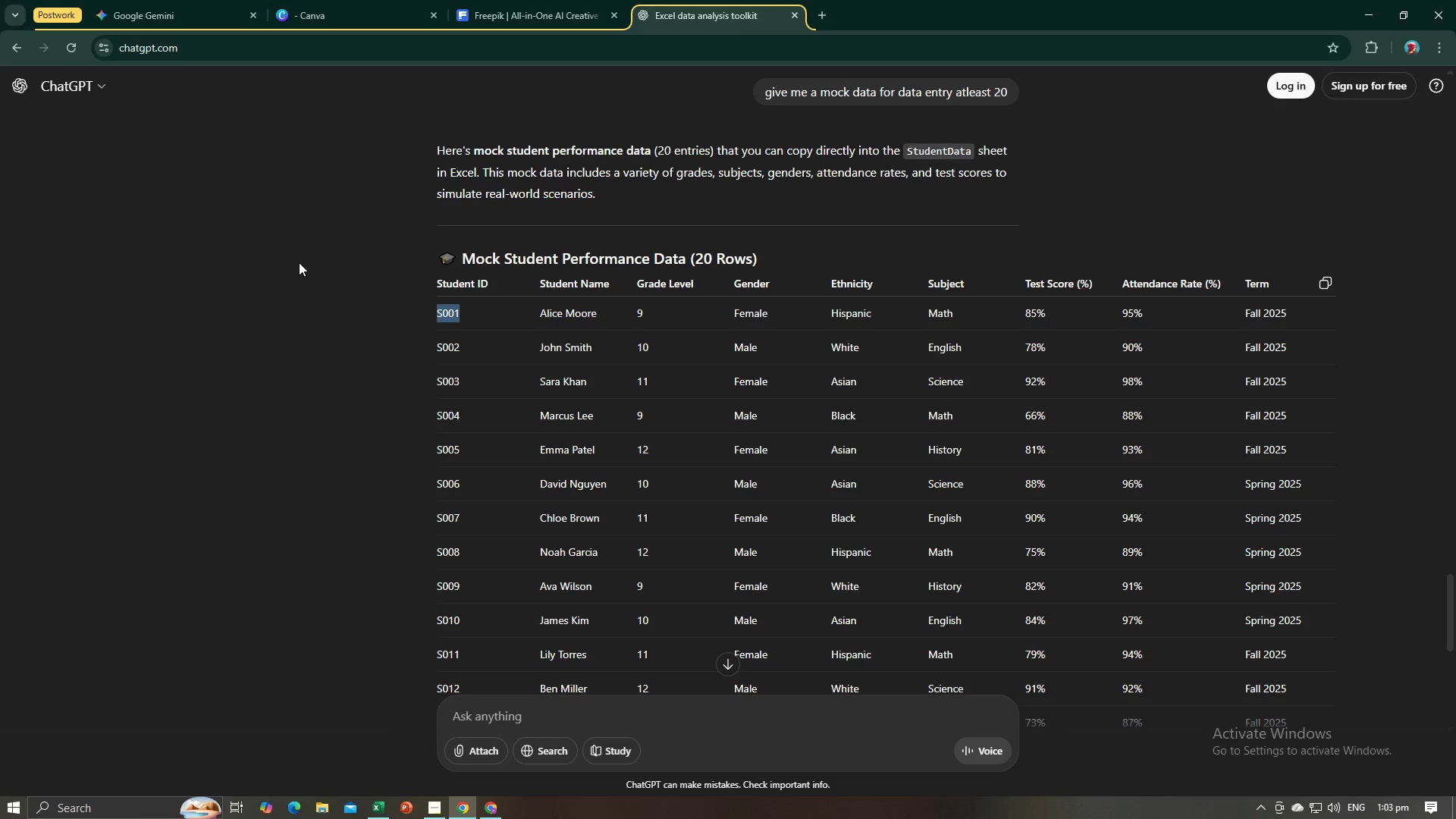 
key(Alt+AltLeft)
 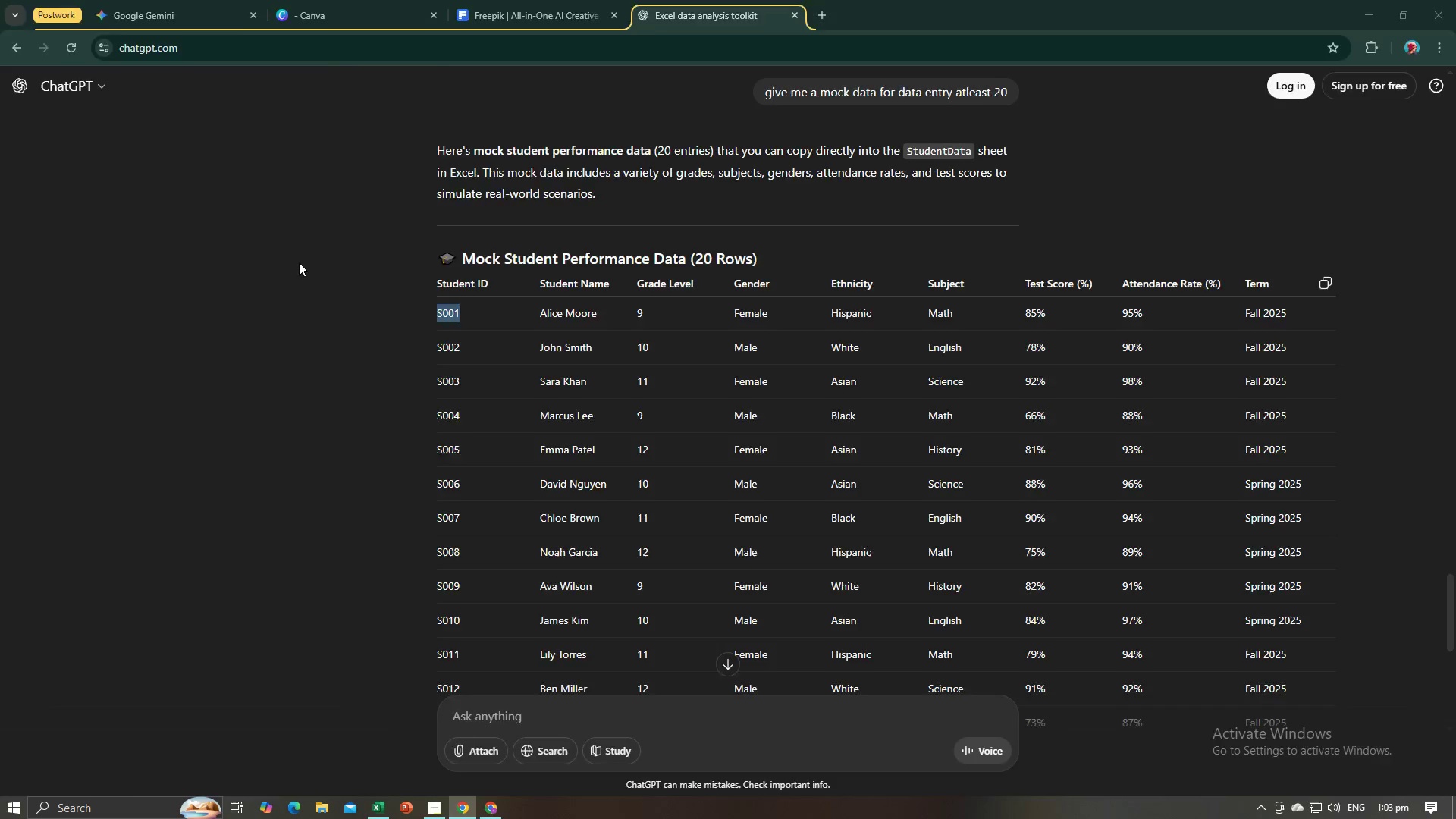 
key(Tab)
type(Ava Wilson)
 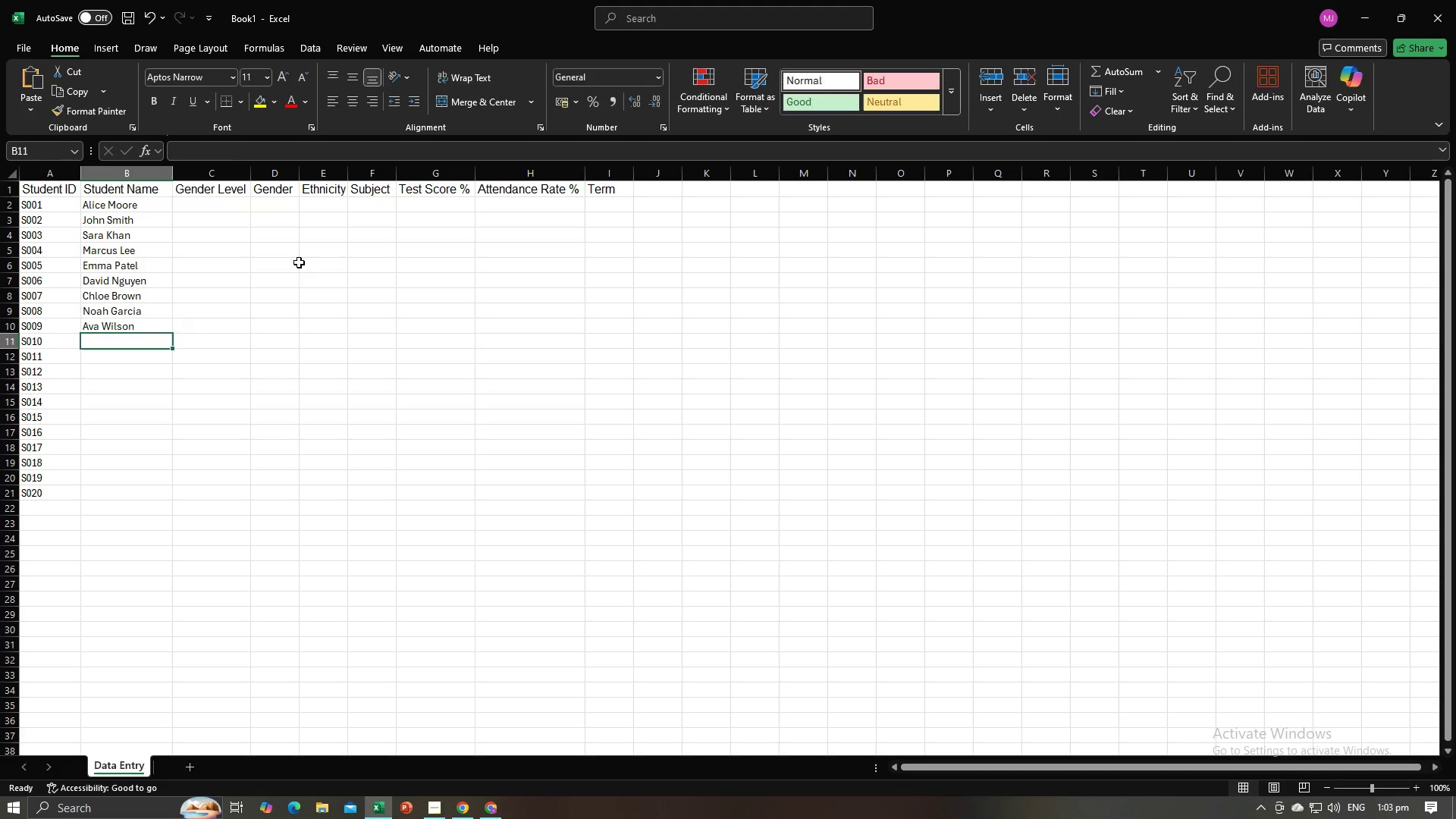 
 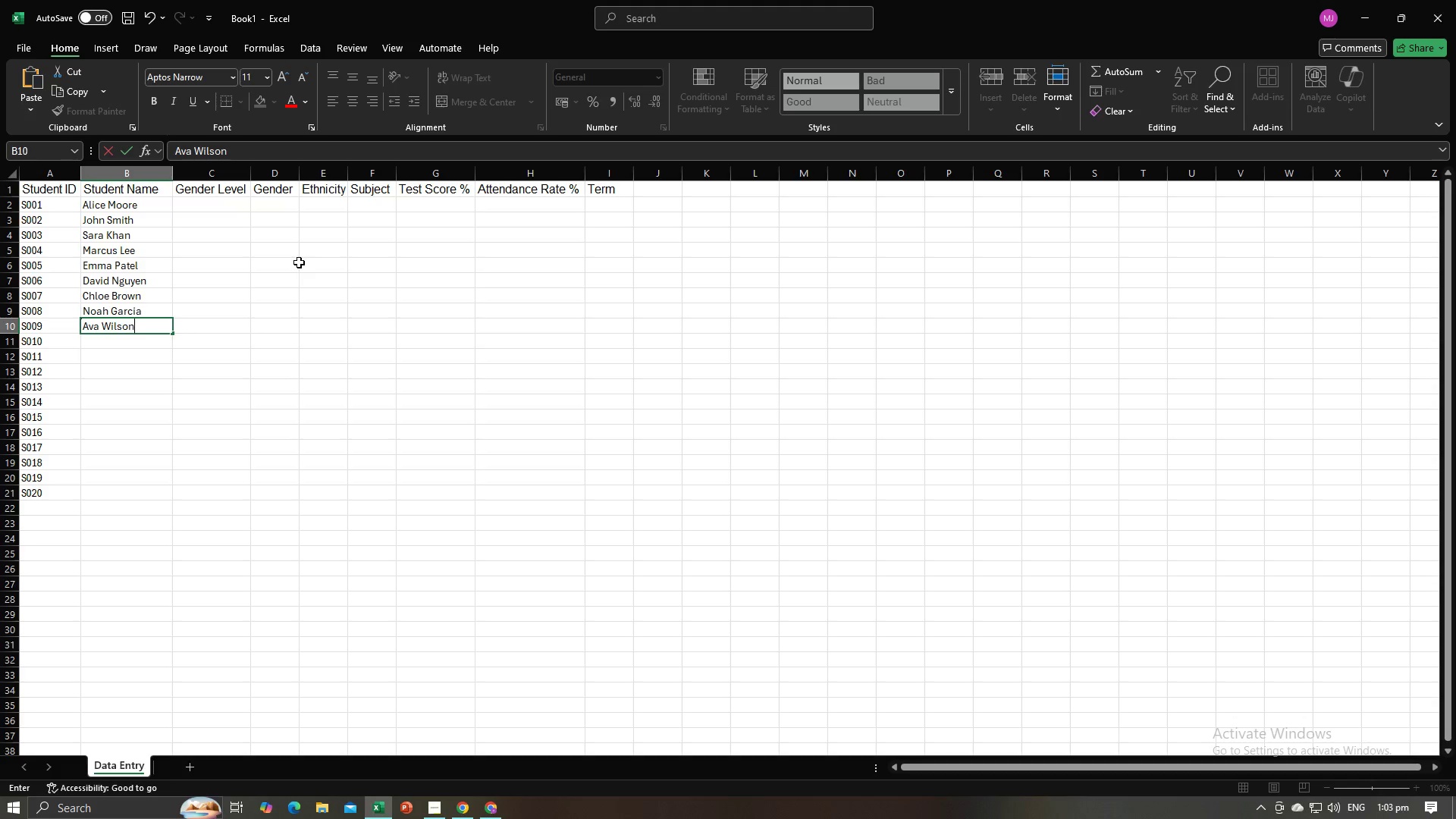 
key(Enter)
 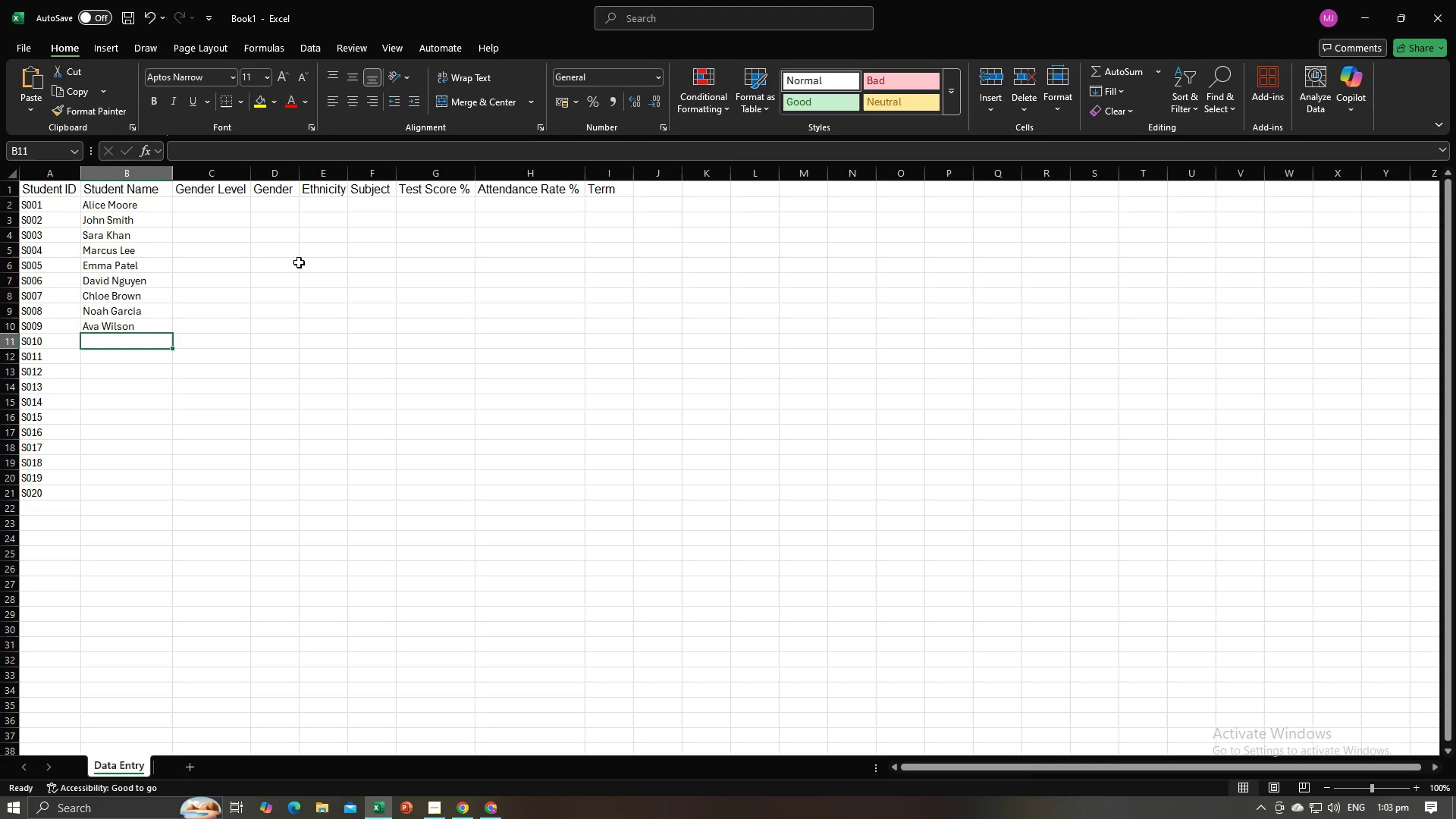 
key(Alt+AltLeft)
 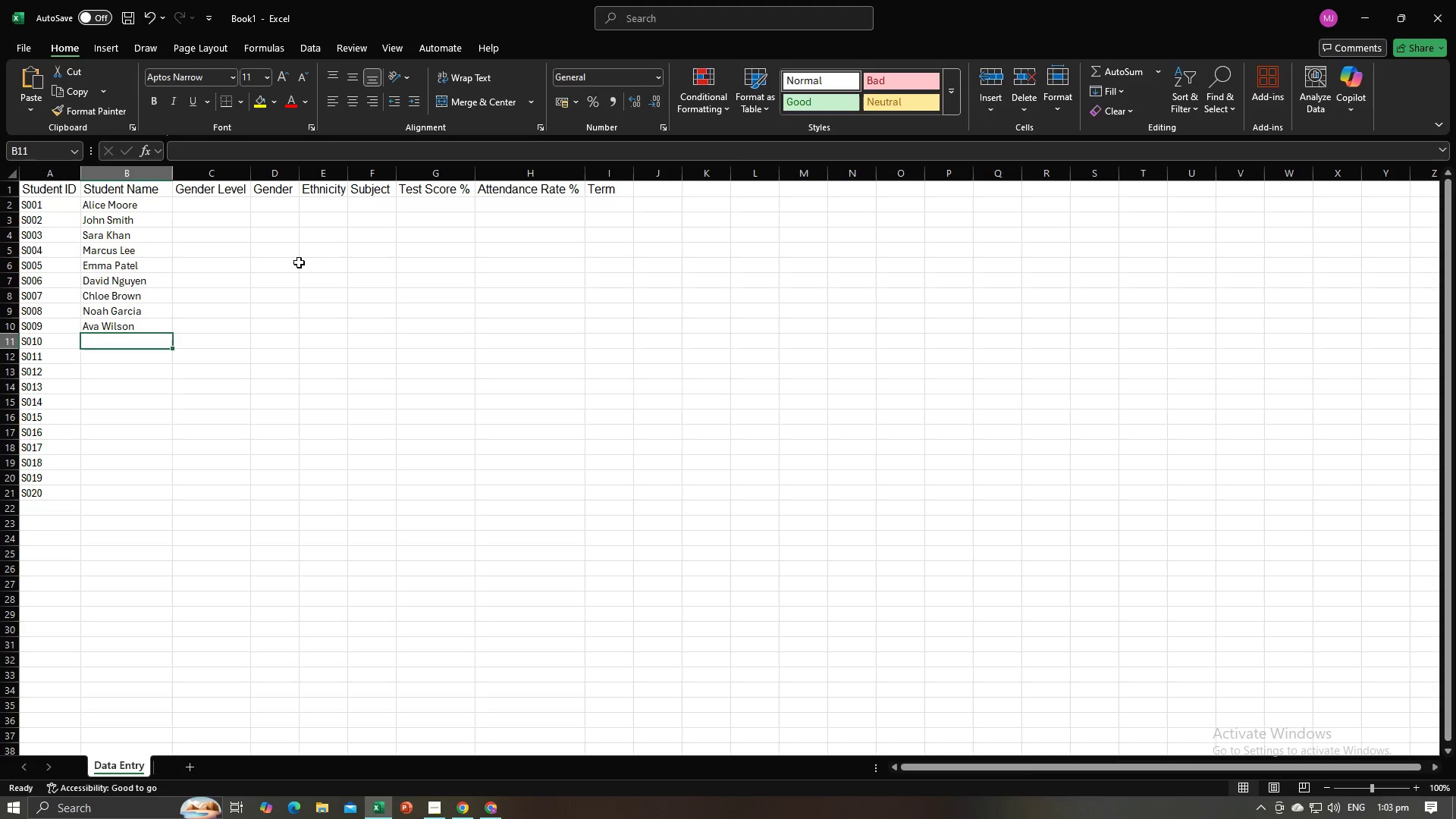 
key(Alt+Tab)
 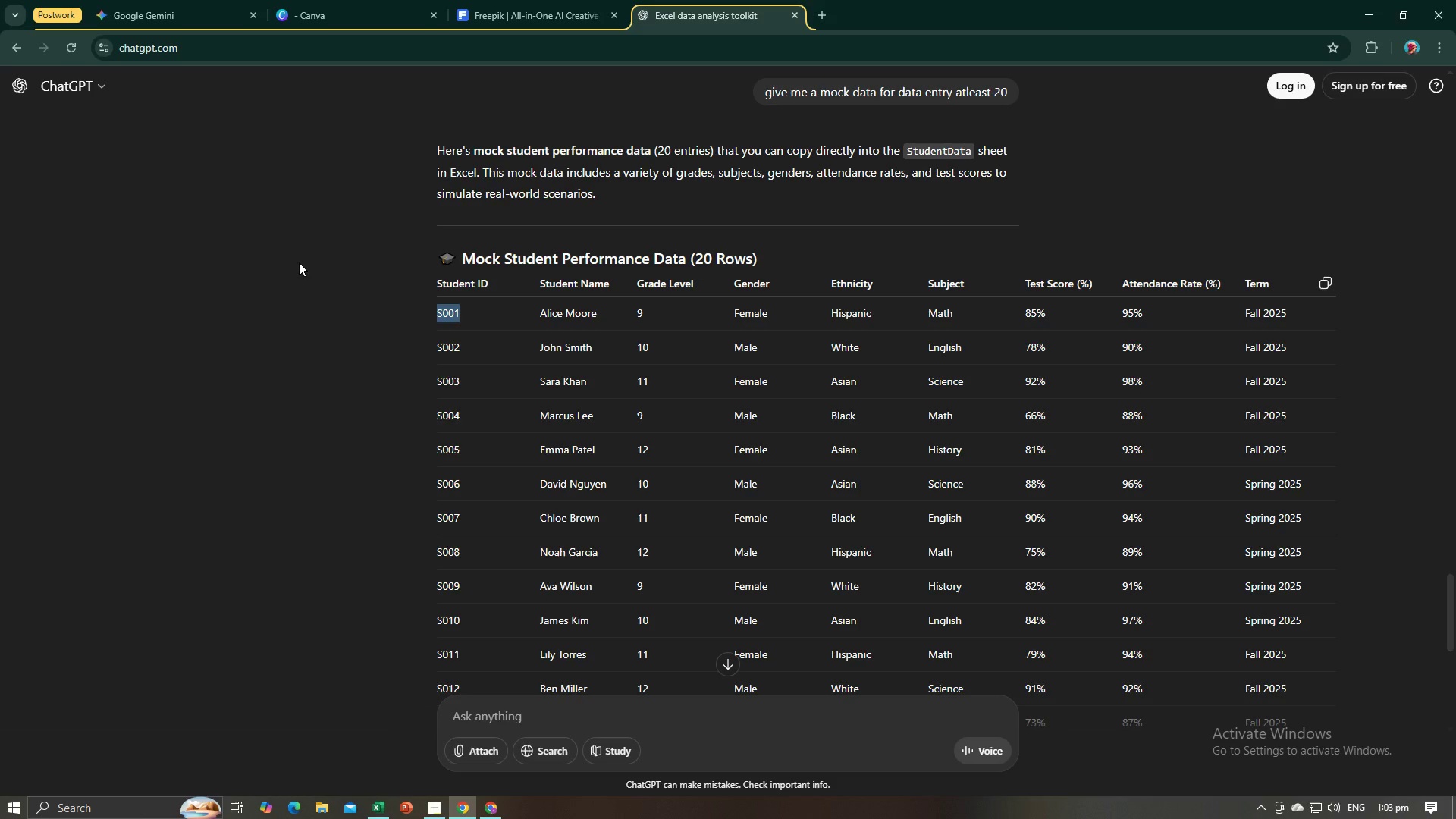 
key(Alt+AltLeft)
 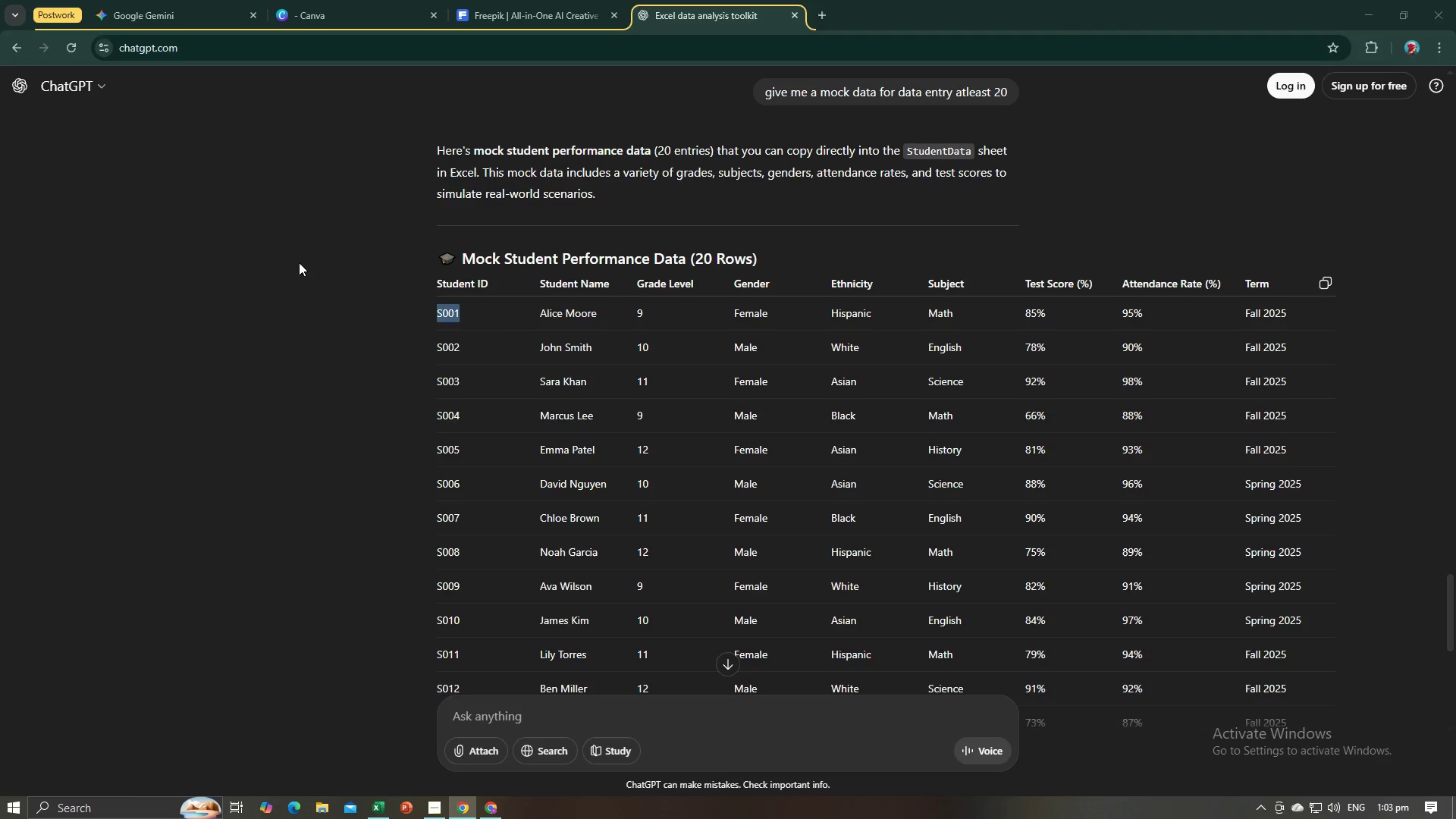 
key(Tab)
type(James Kii)
key(Backspace)
type(m)
 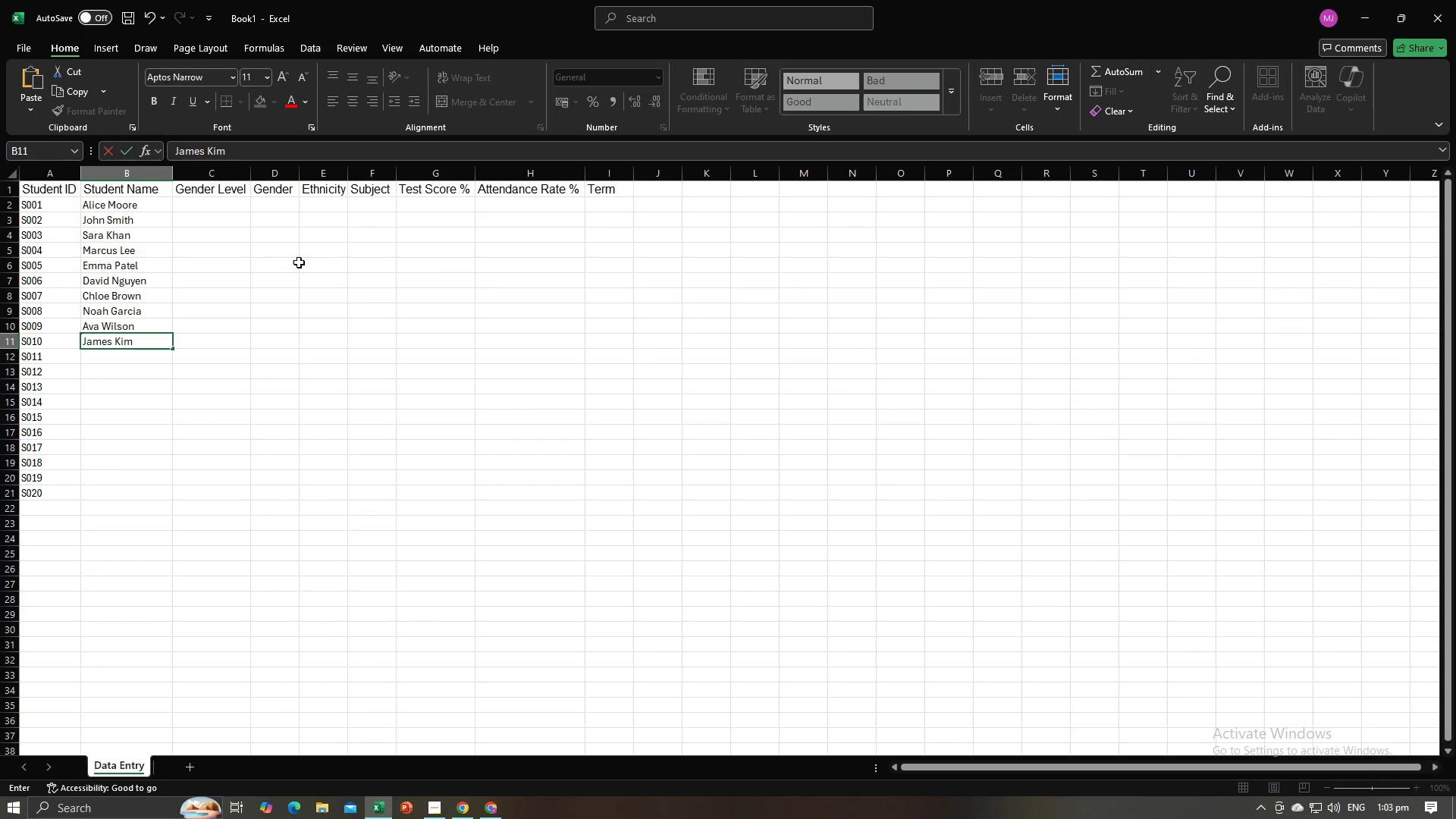 
key(Enter)
 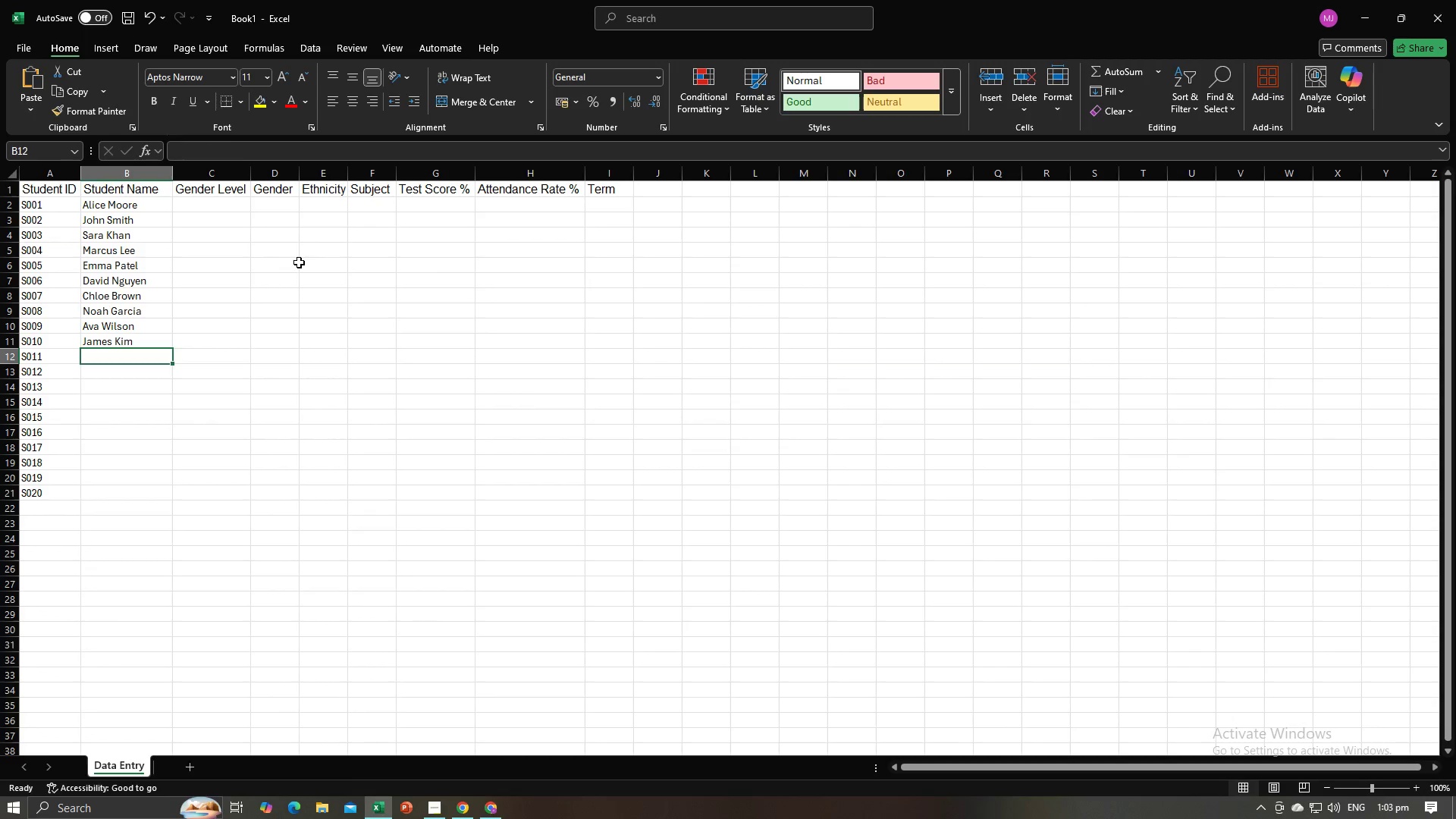 
key(Alt+AltLeft)
 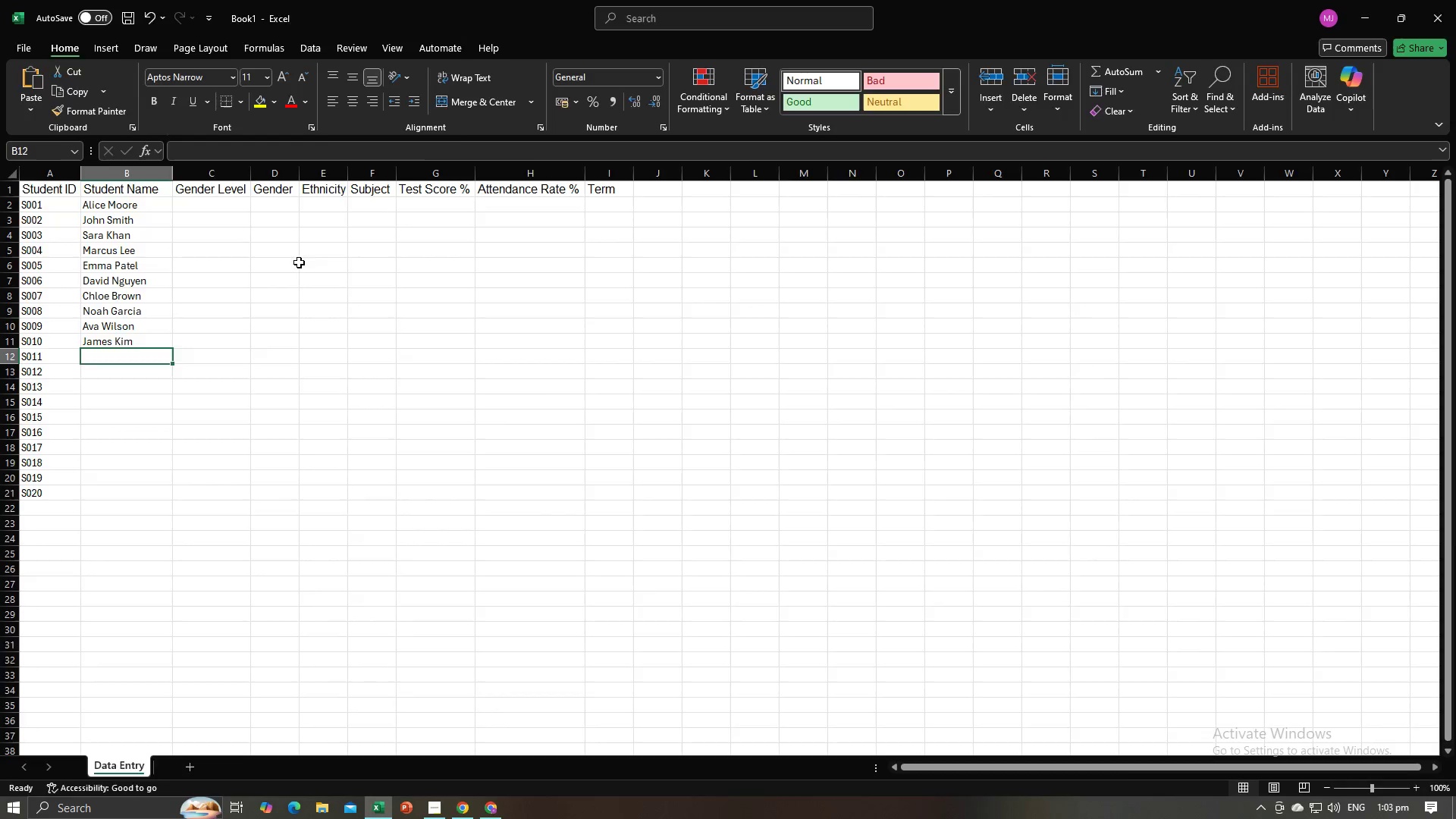 
key(Alt+Tab)
 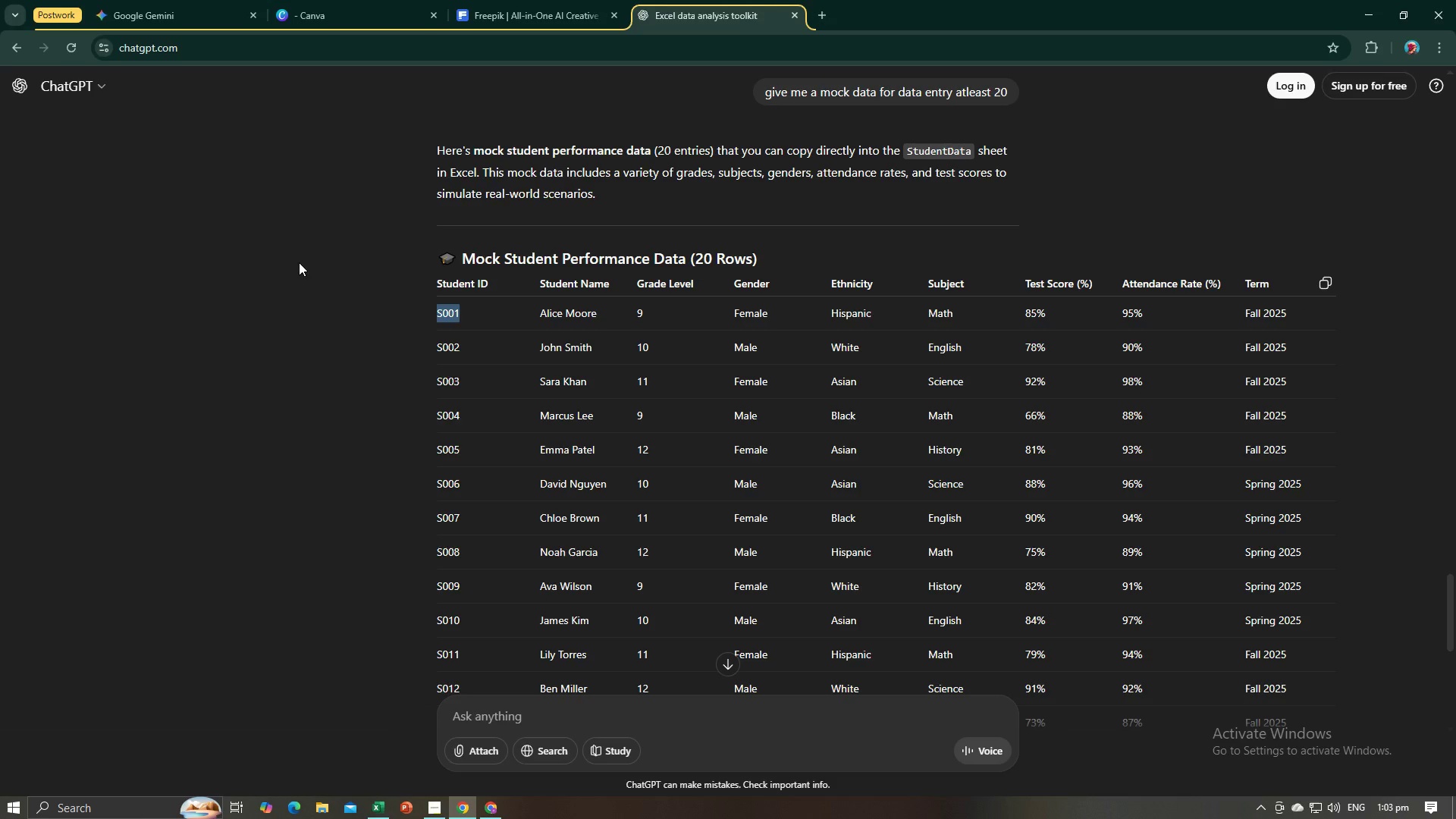 
key(Alt+AltLeft)
 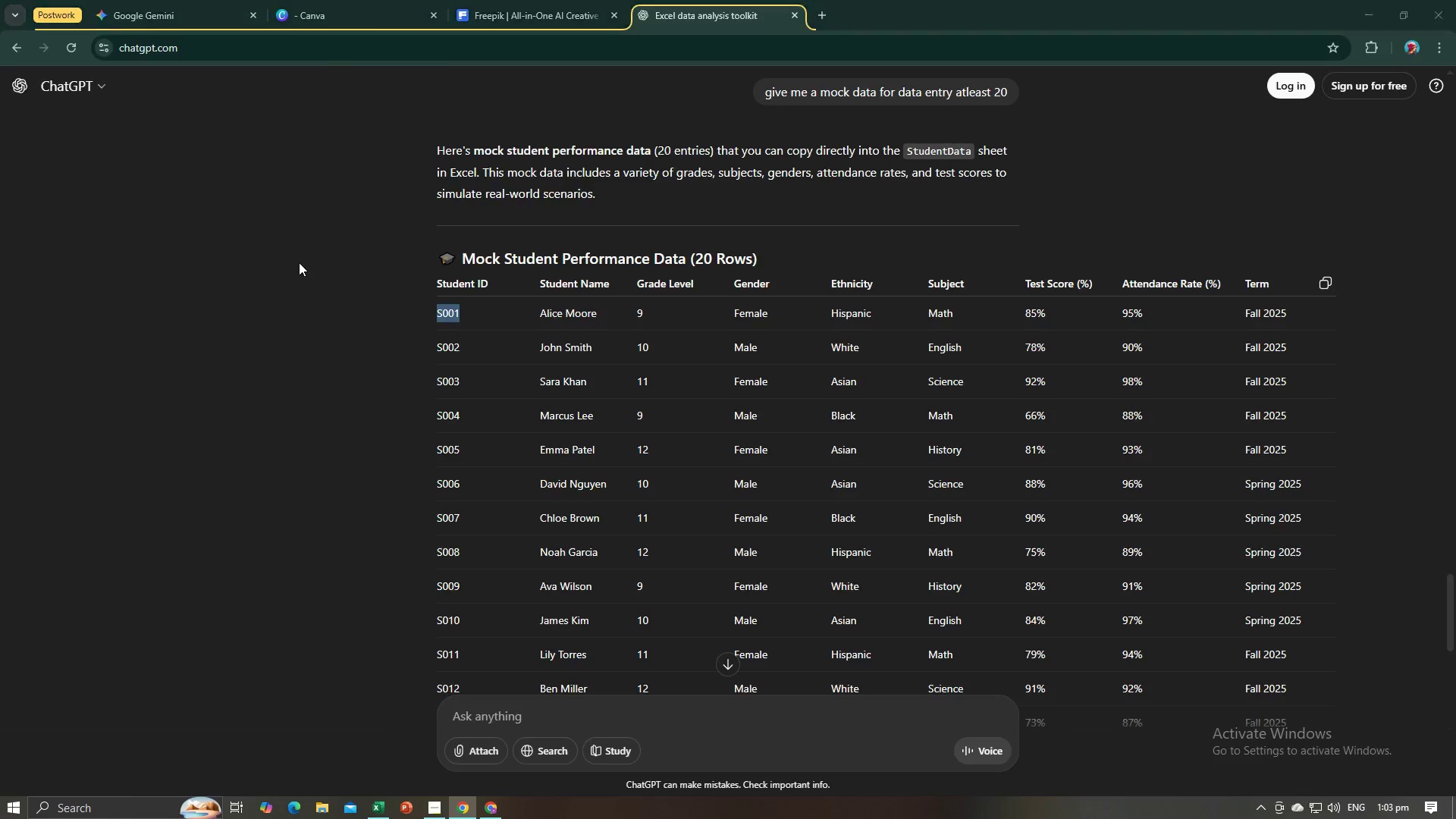 
key(Tab)
type(Lily )
 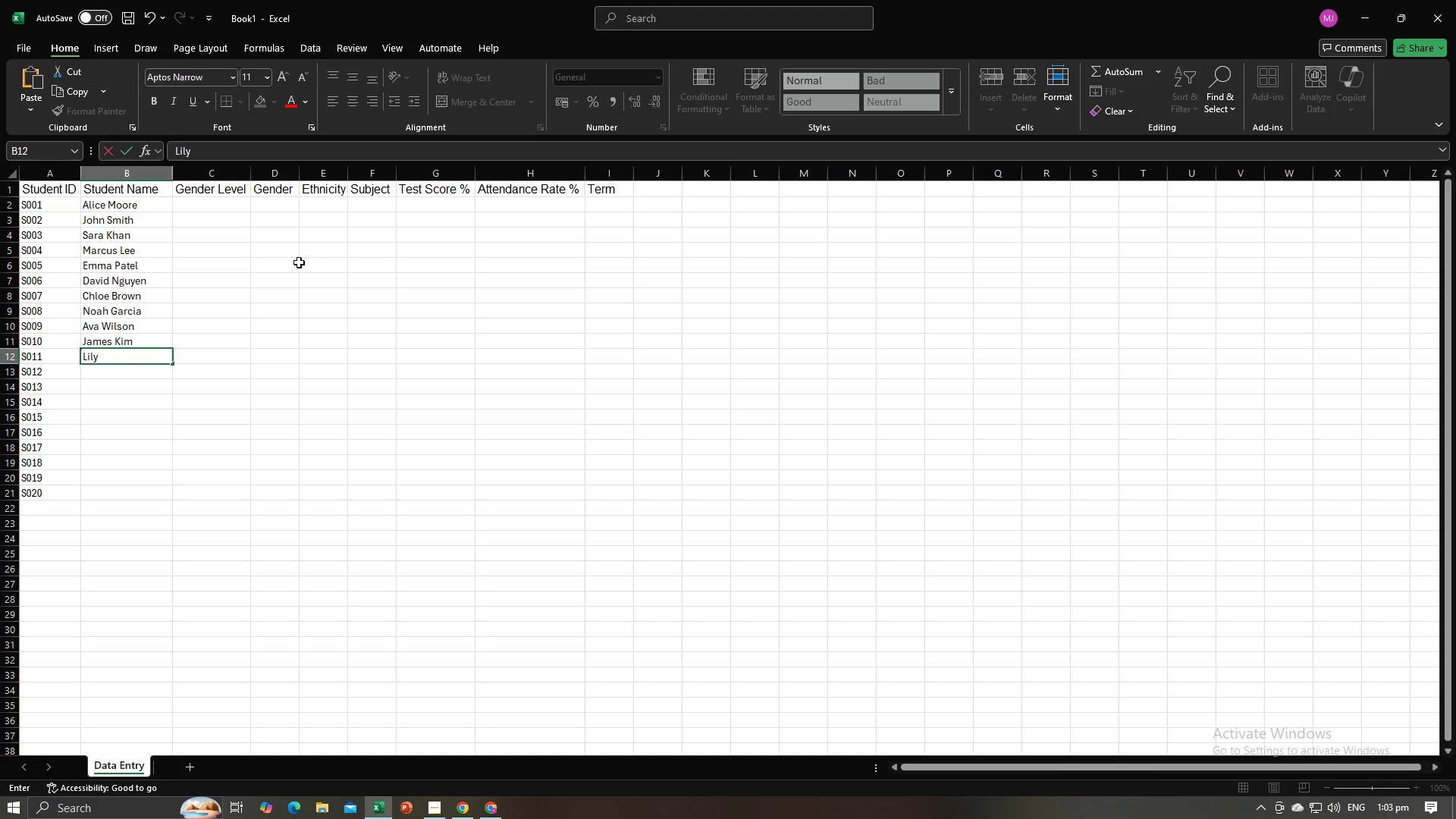 
key(Alt+AltLeft)
 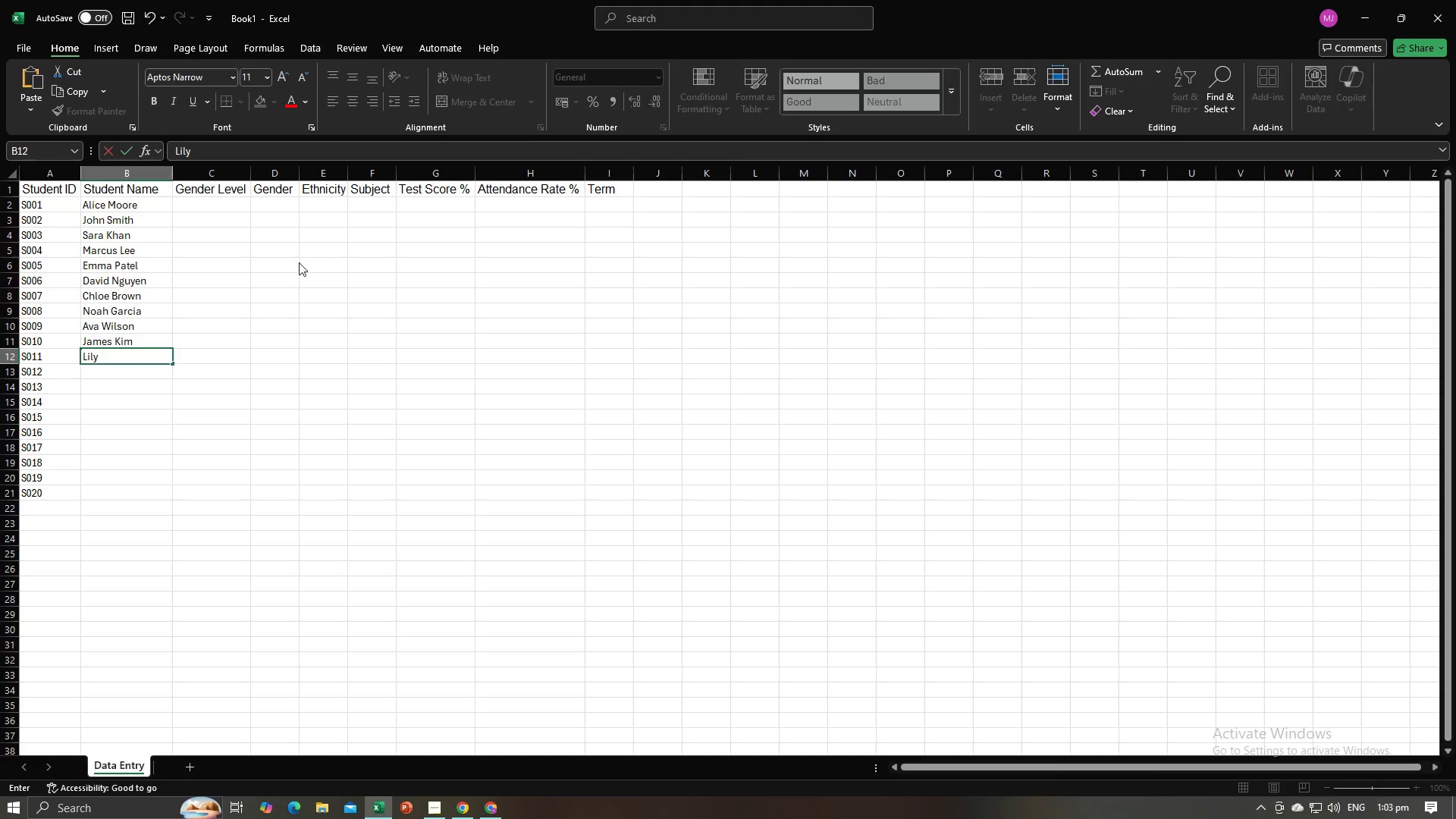 
key(Alt+Tab)
 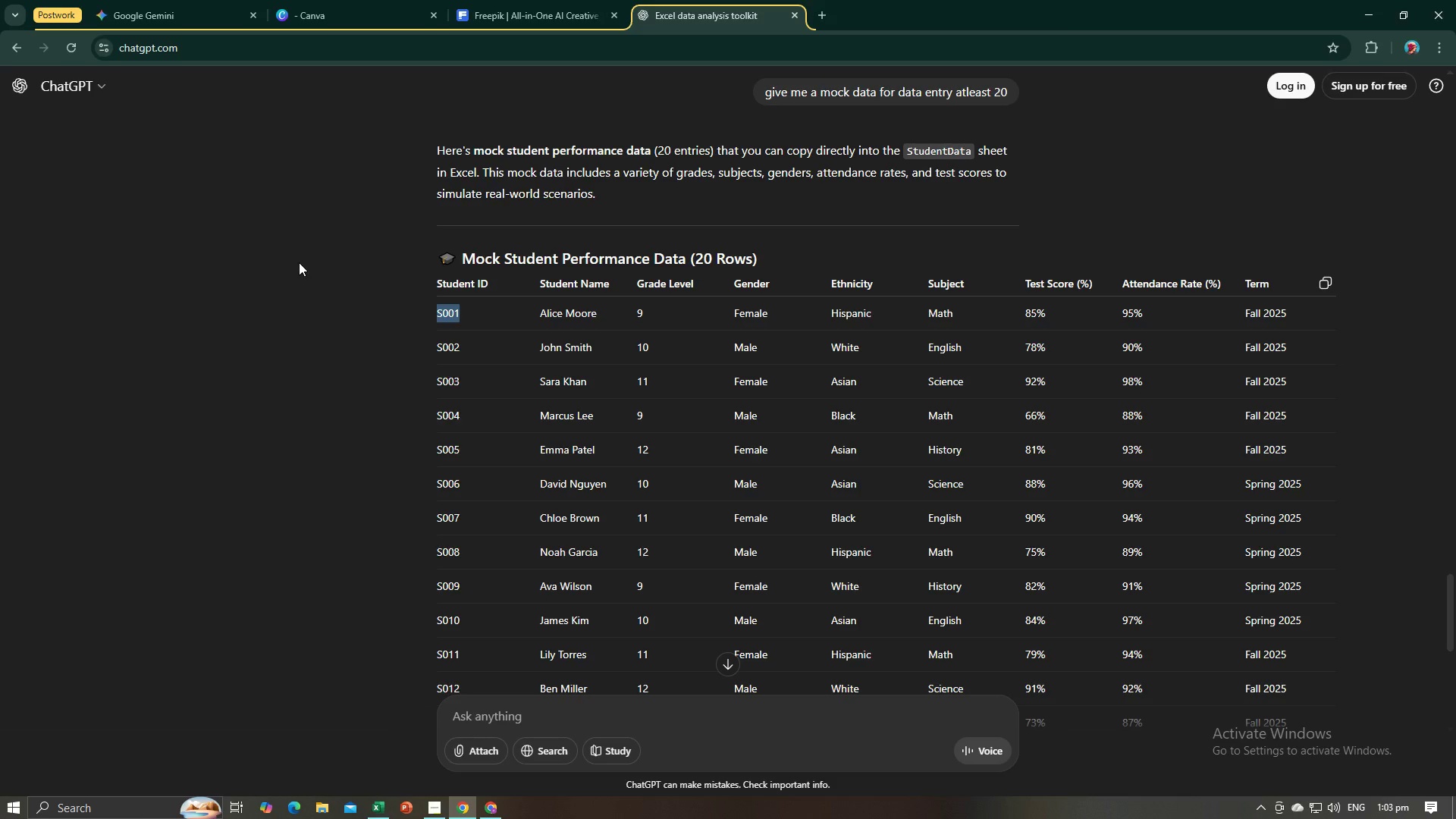 
key(Alt+AltLeft)
 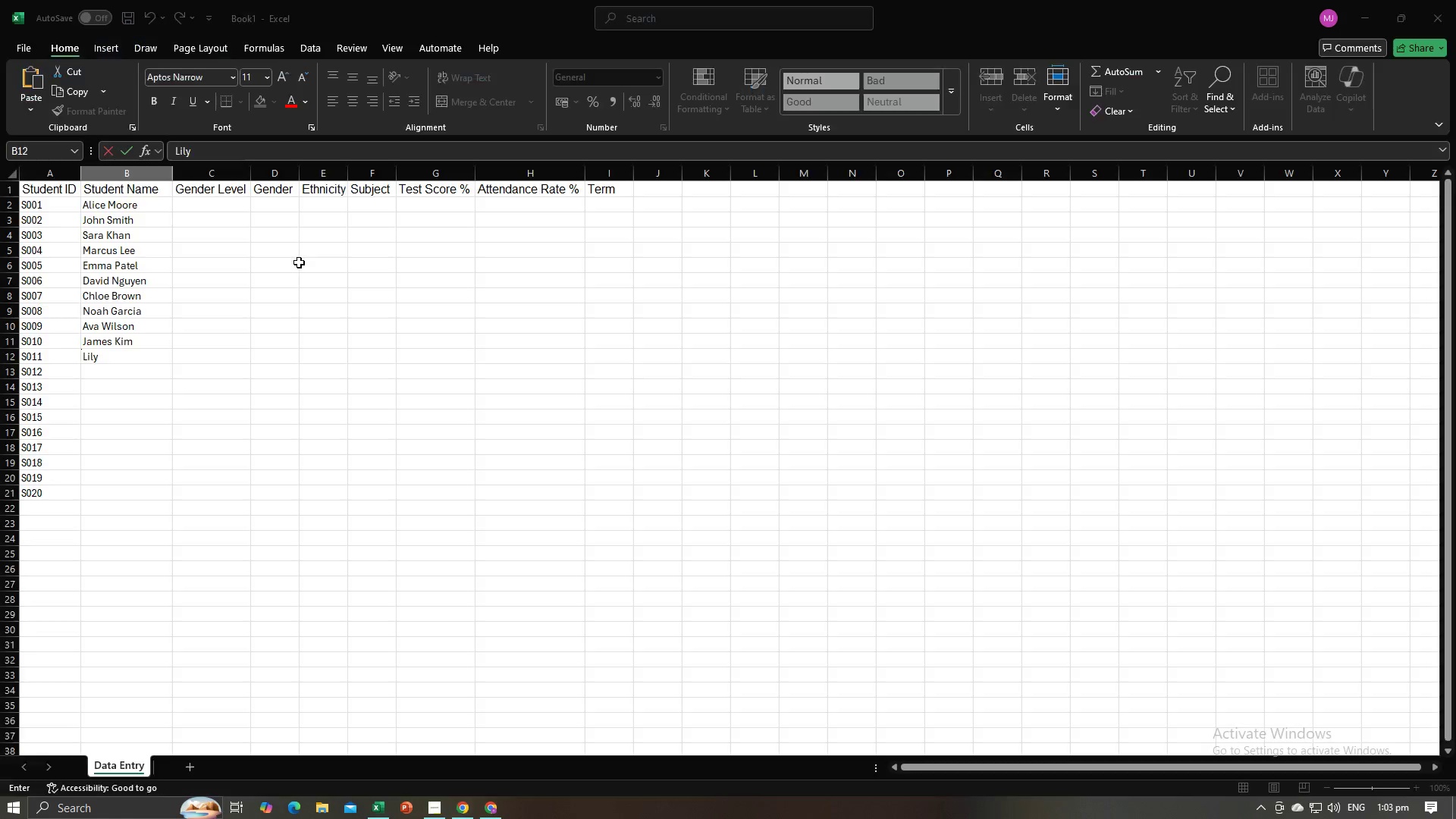 
key(Tab)
type(Torres)
 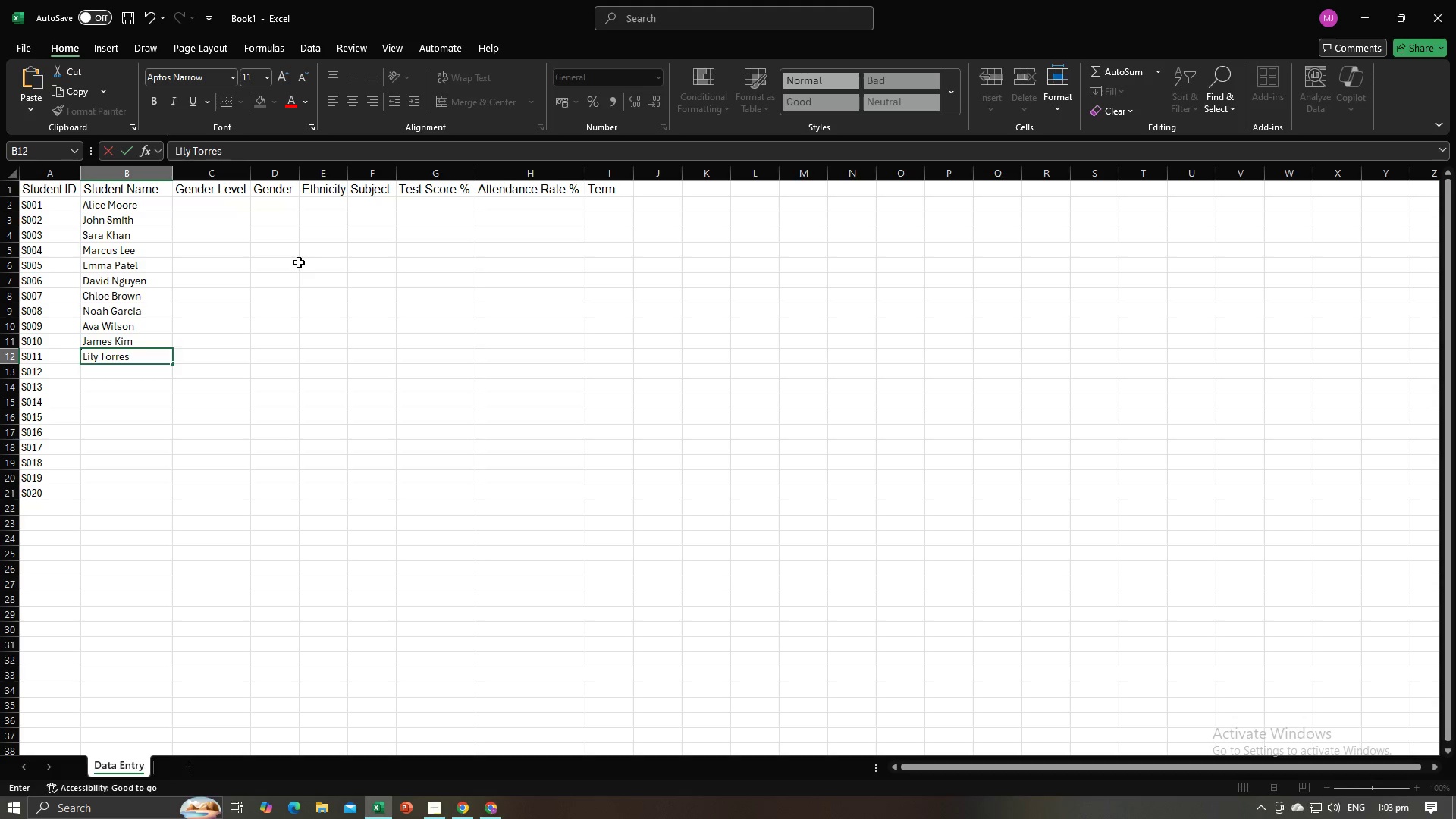 
key(Enter)
 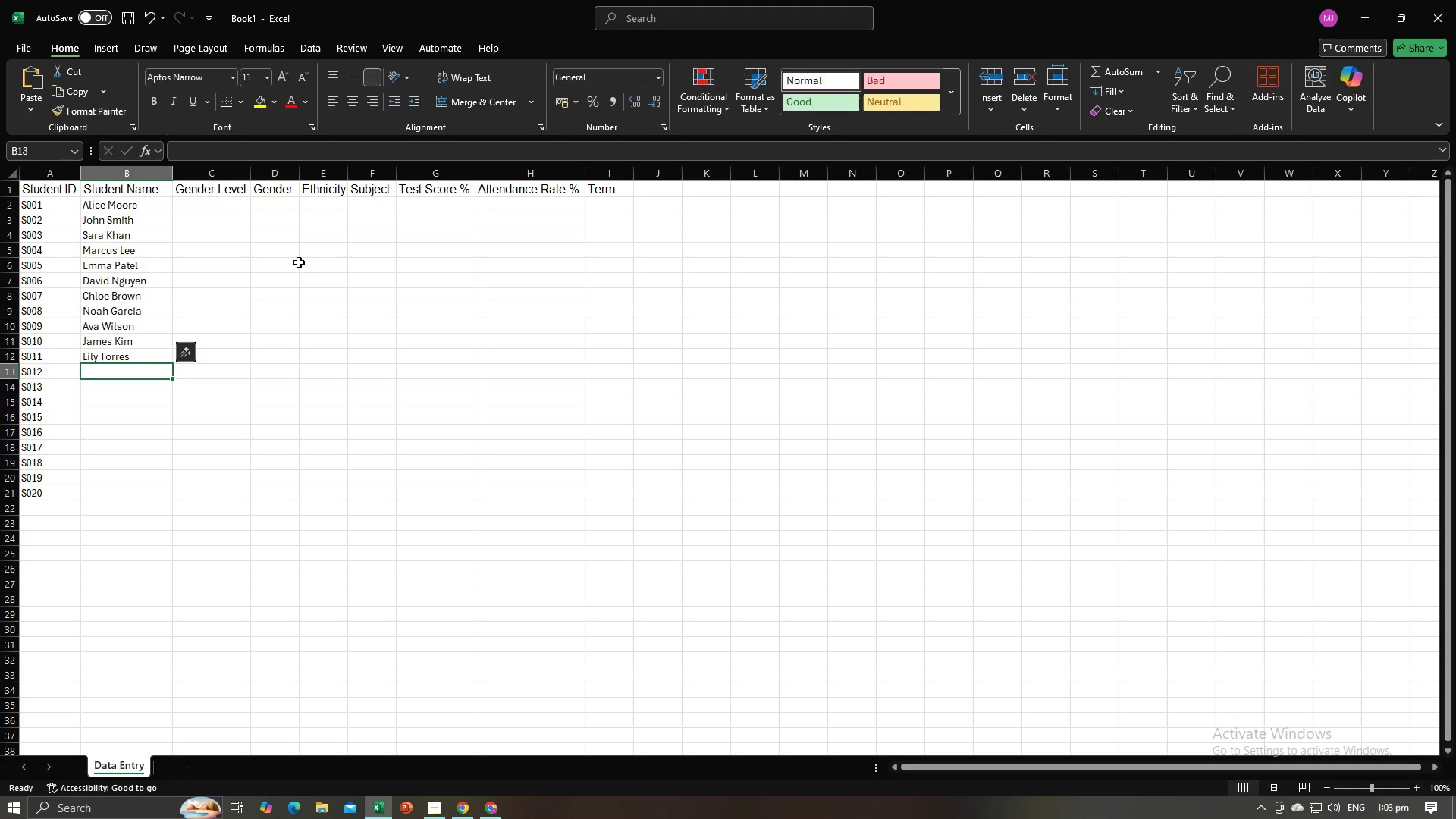 
key(Alt+AltLeft)
 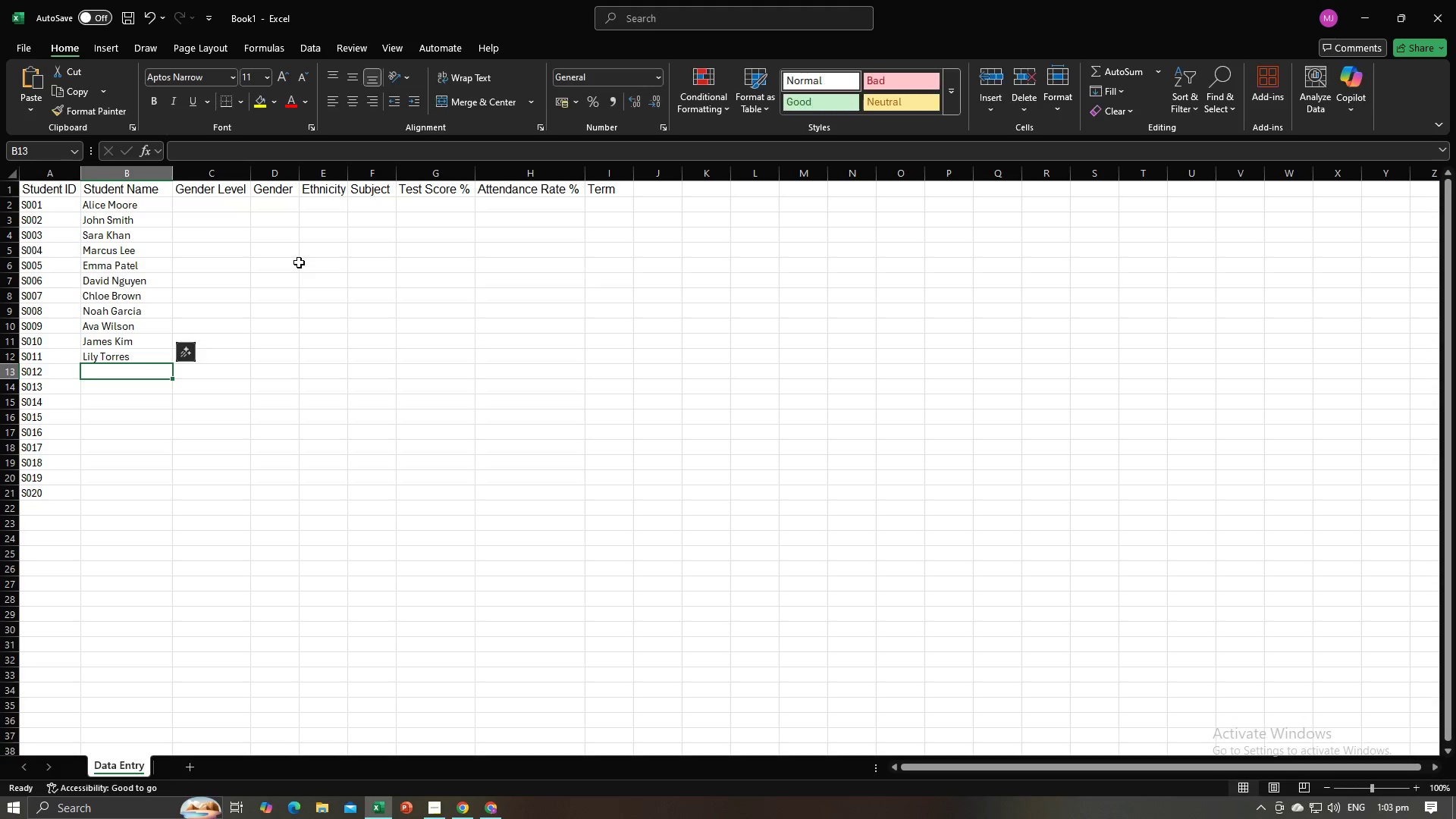 
key(Alt+Tab)
 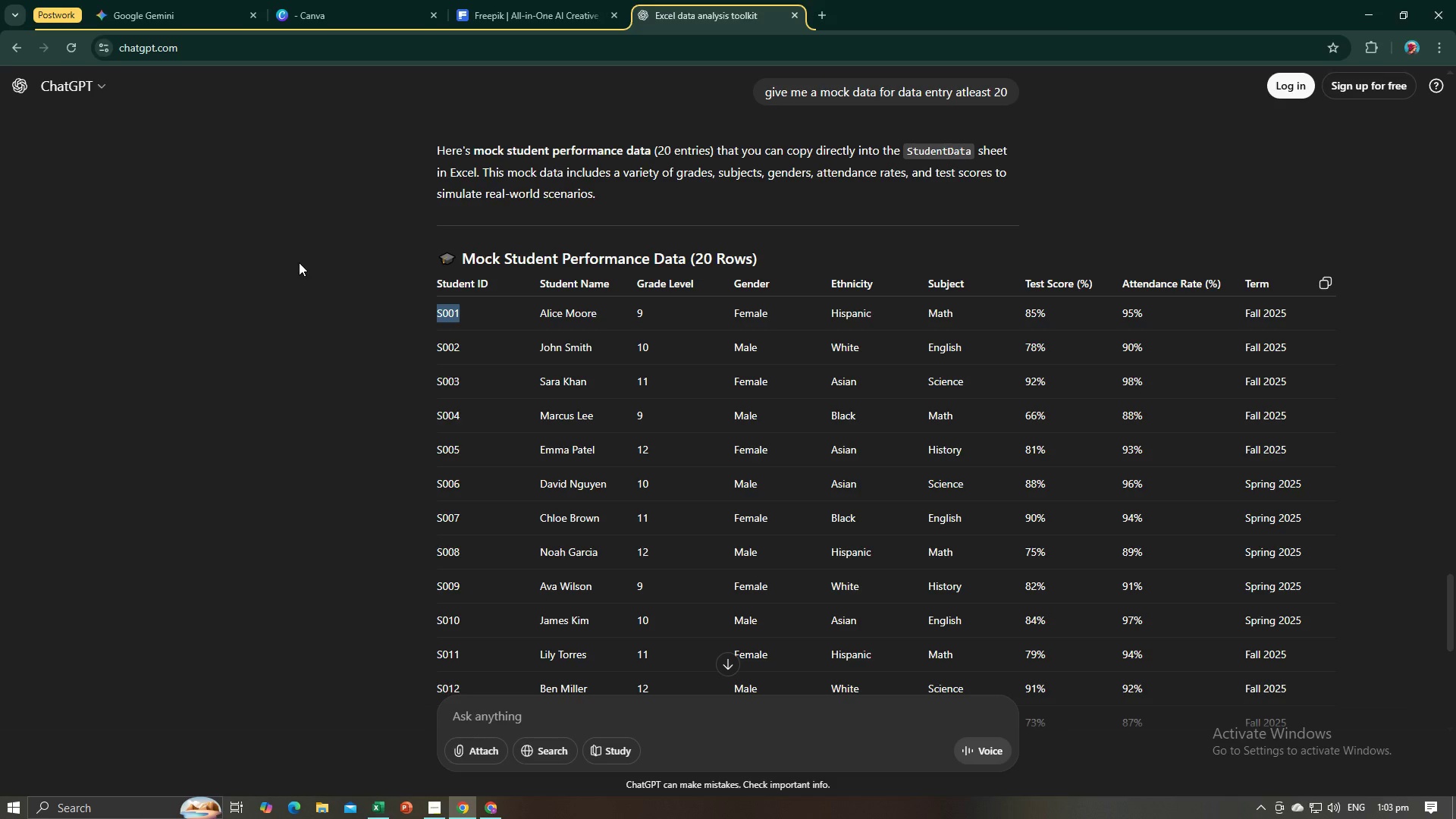 
key(Alt+AltLeft)
 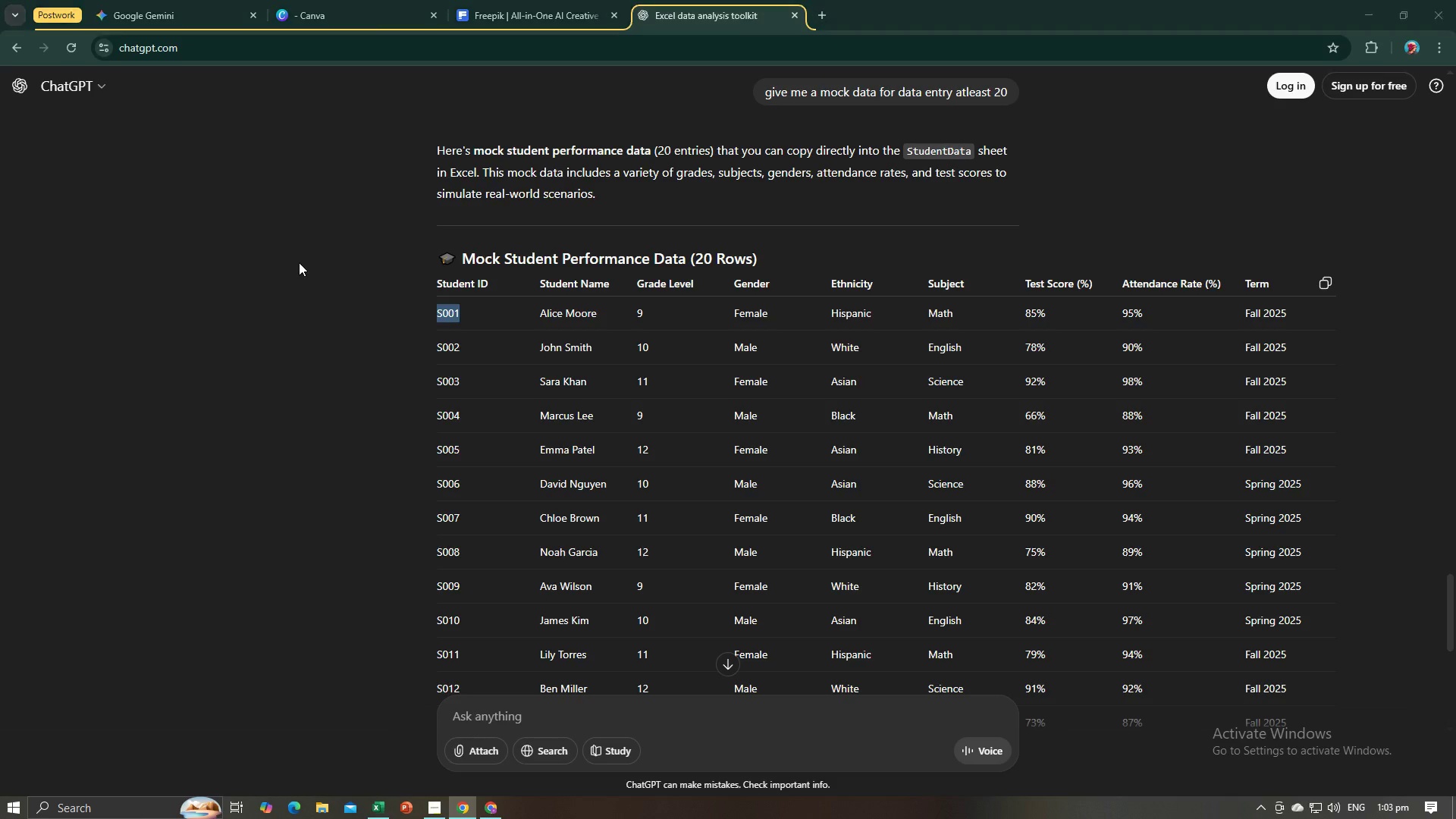 
key(Alt+Tab)
 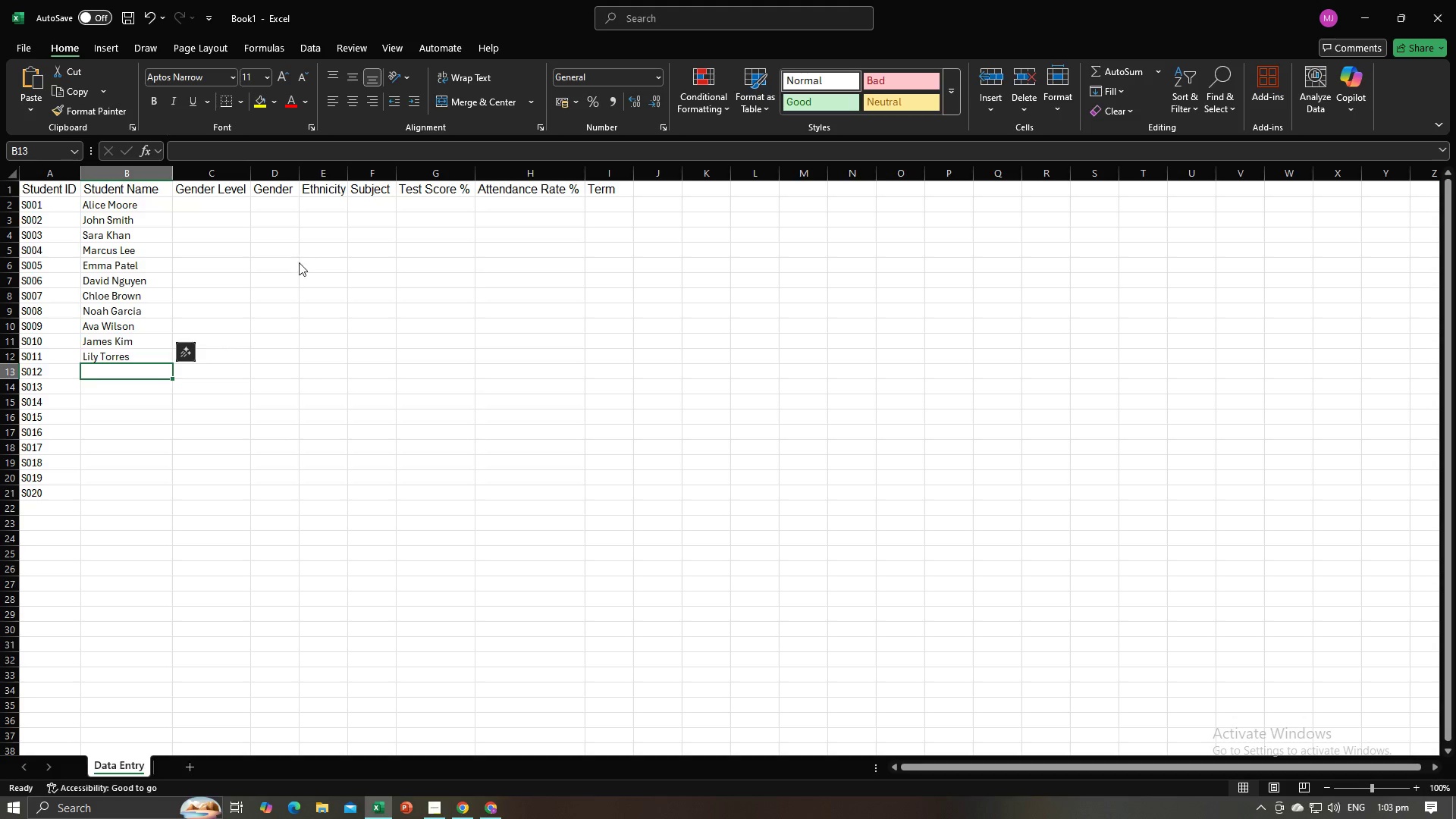 
key(Alt+AltLeft)
 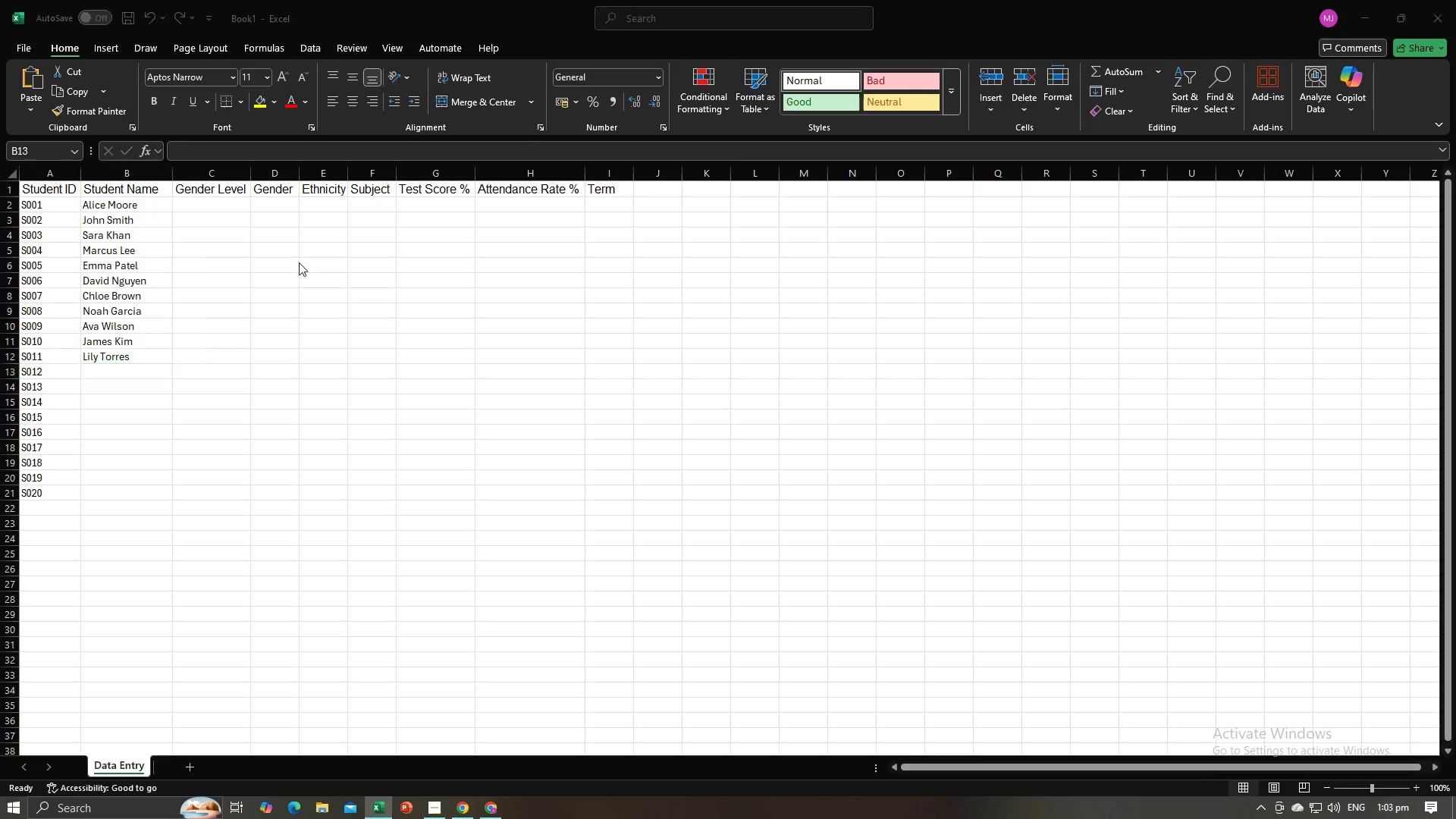 
key(Tab)
type(Be)
 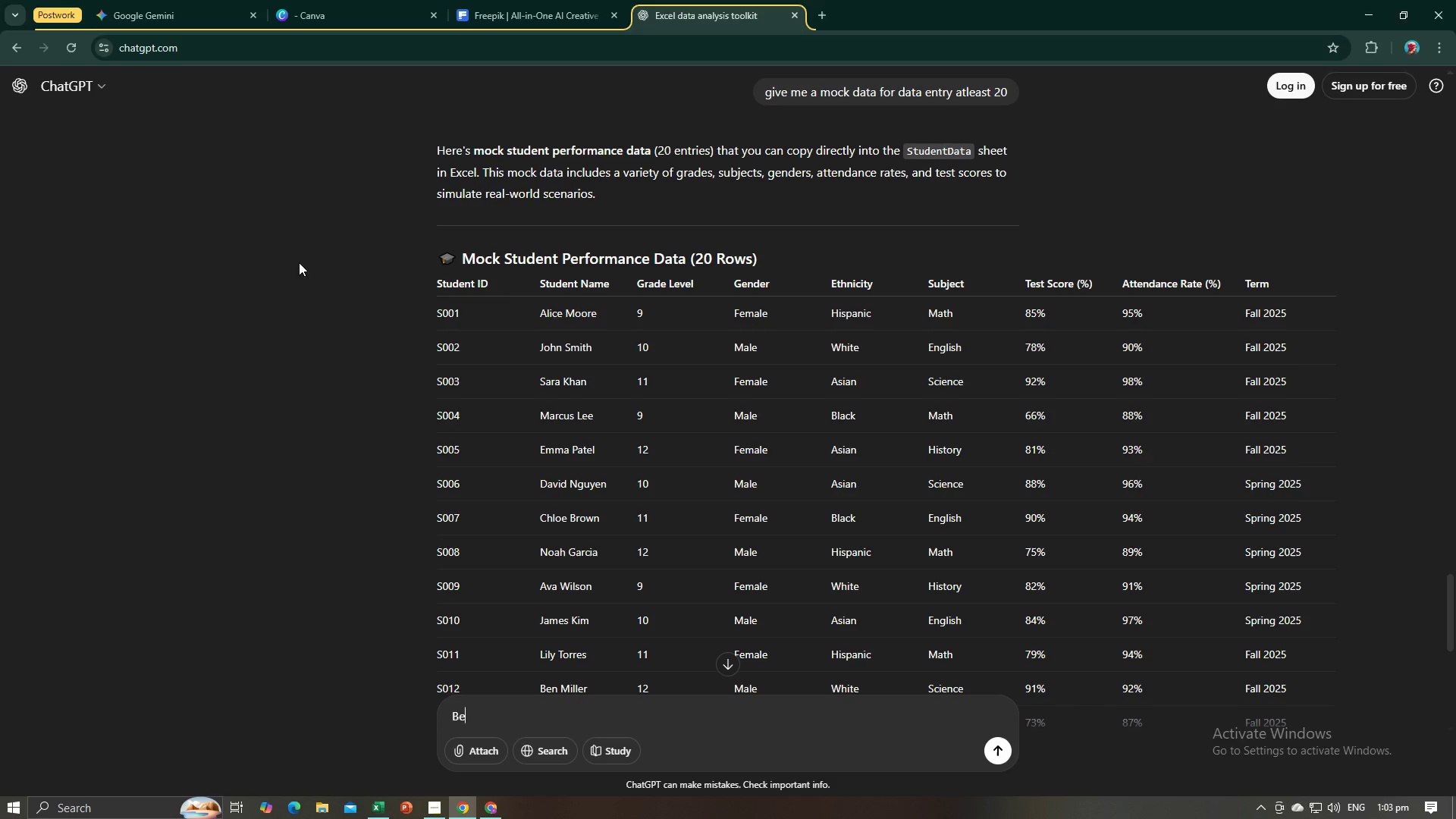 
key(Alt+AltLeft)
 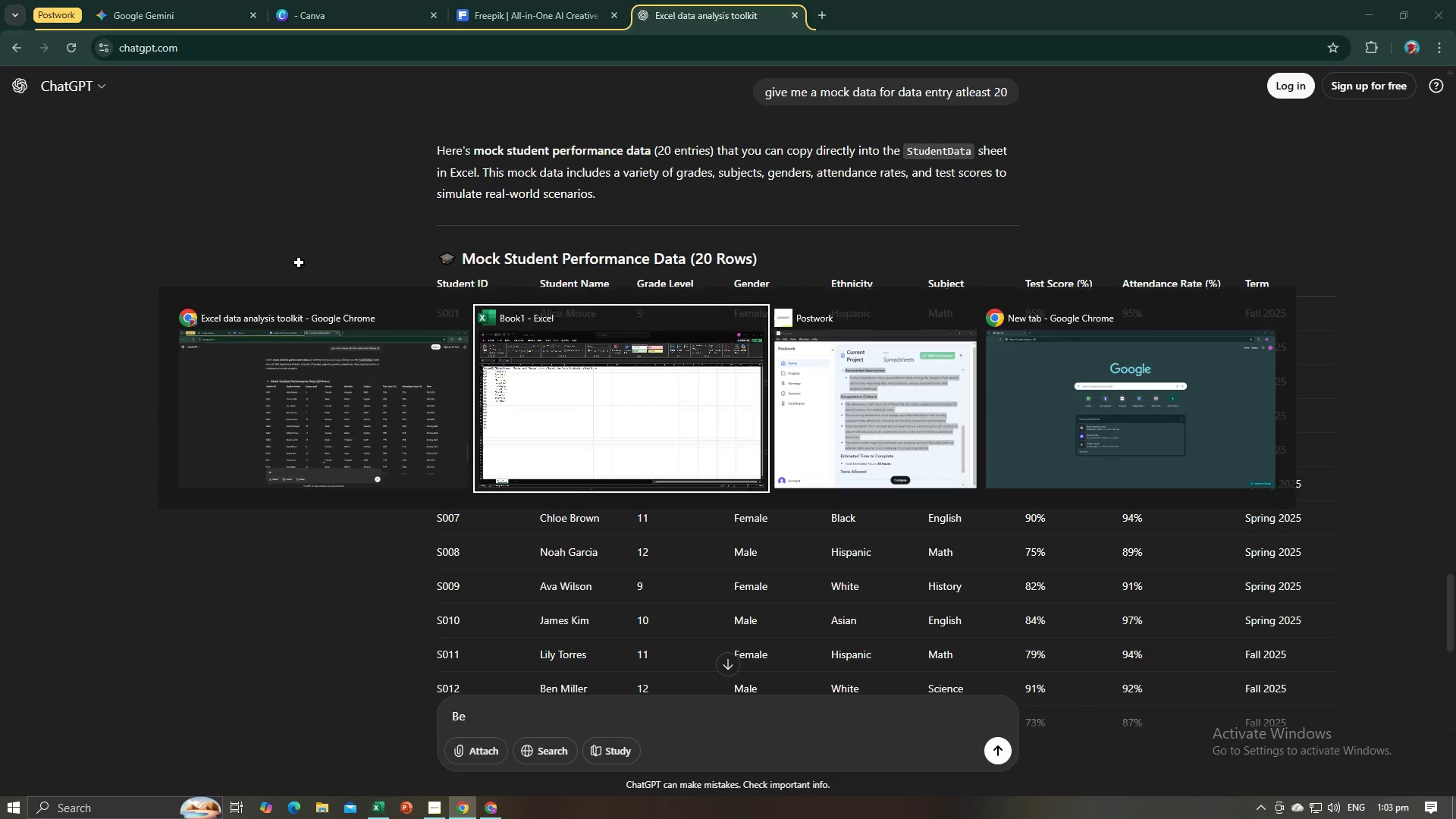 
key(Tab)
type(Ben M<iller)
 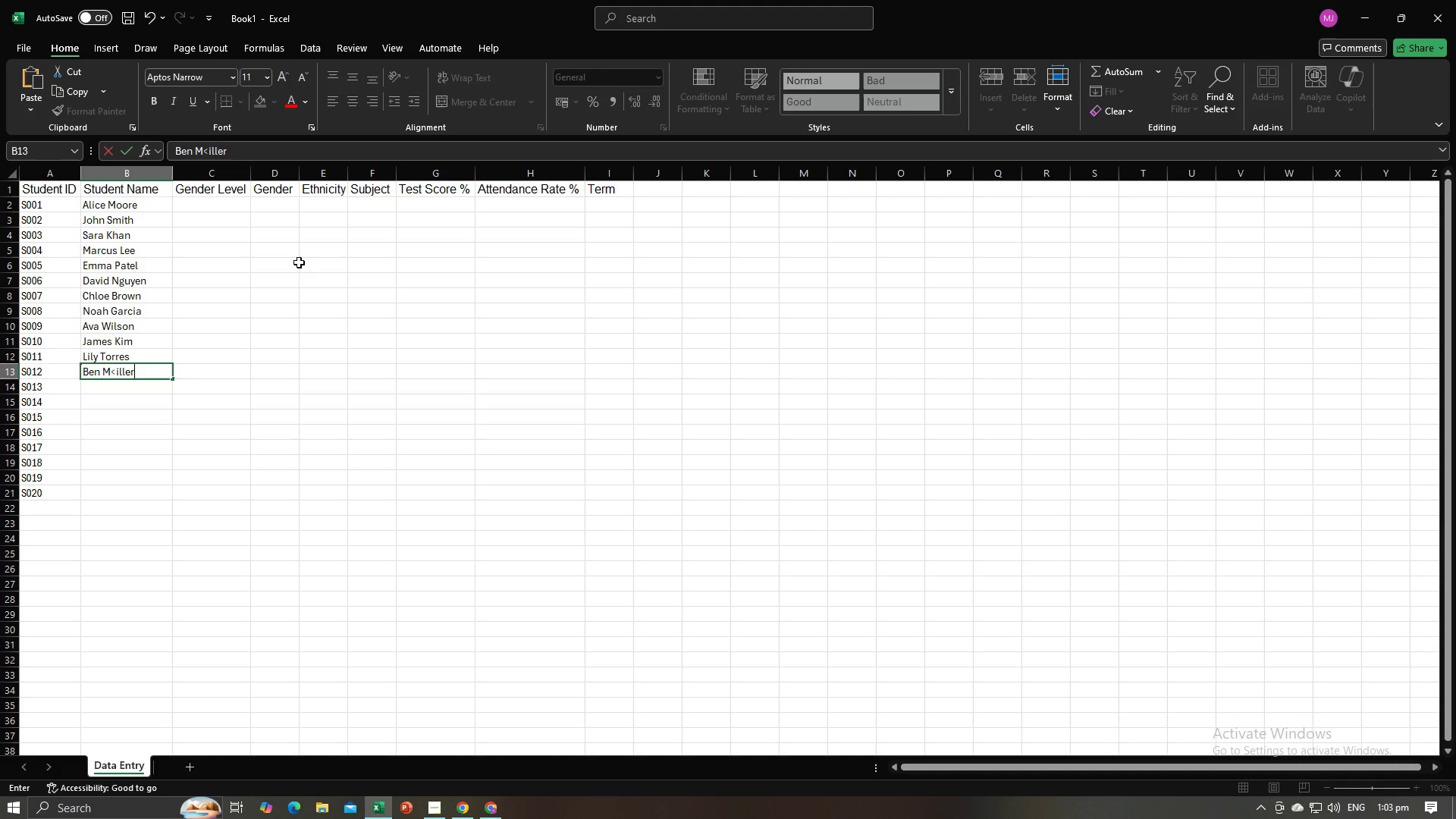 
key(Enter)
 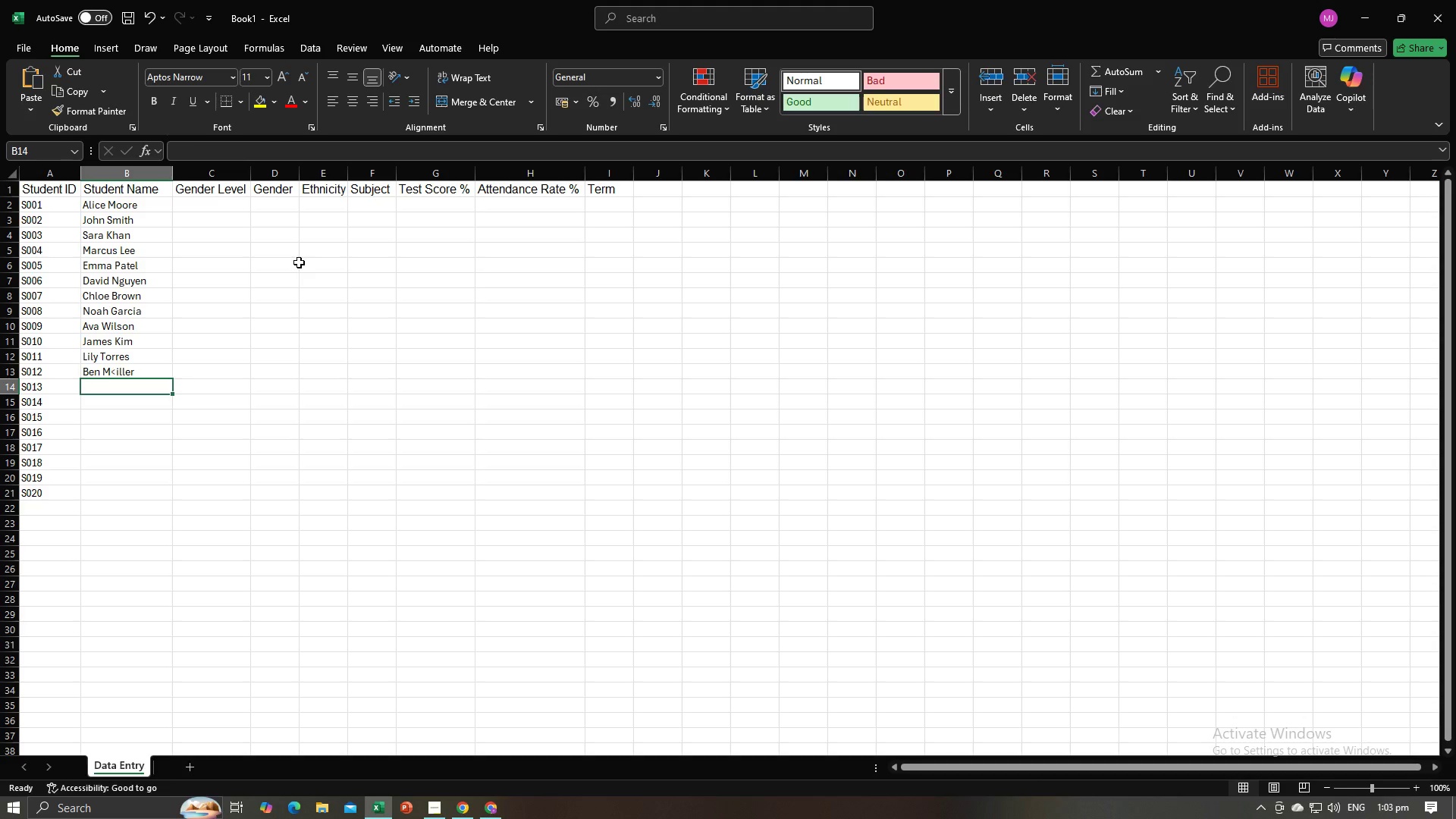 
key(ArrowUp)
 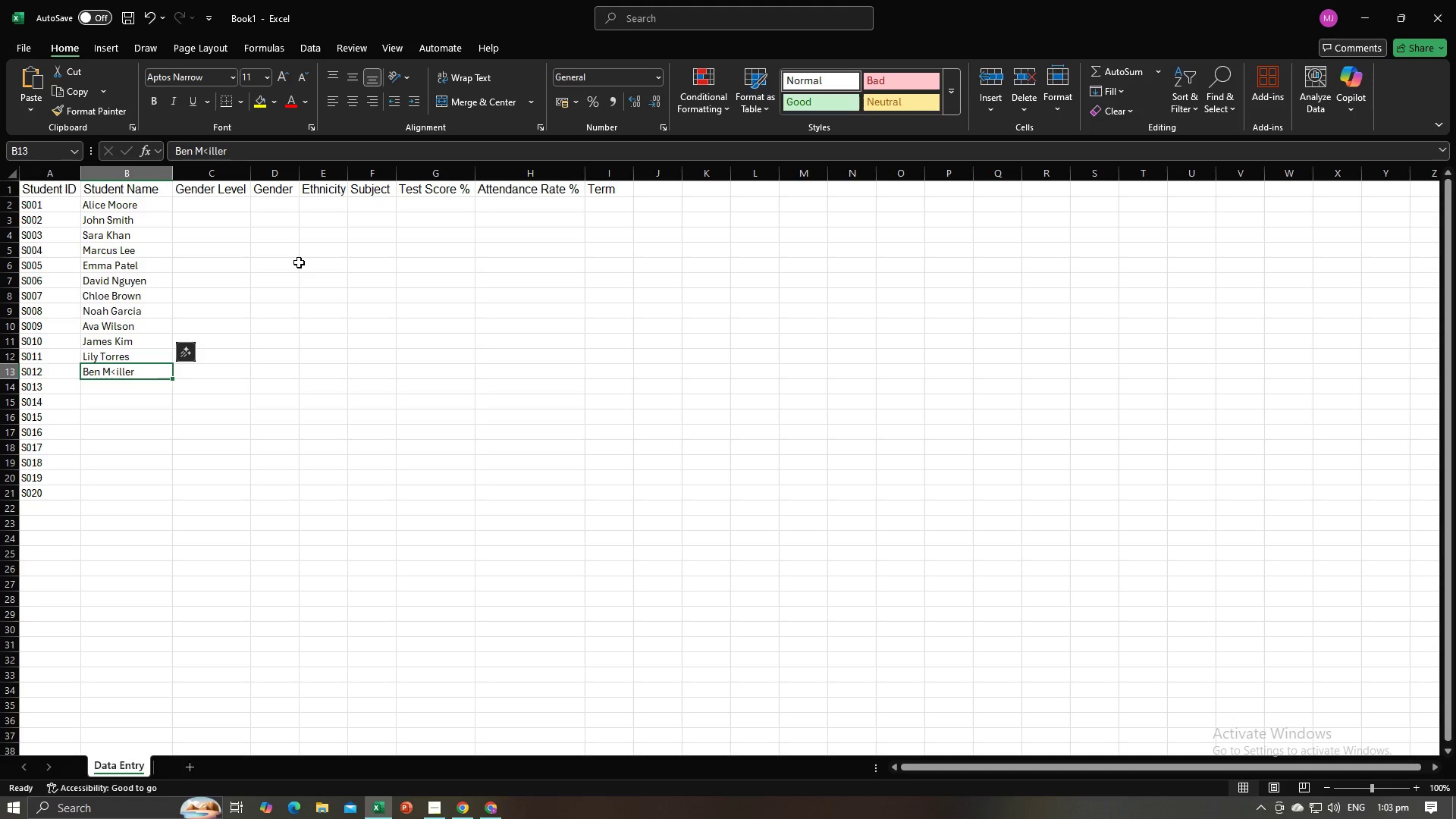 
hold_key(key=ShiftLeft, duration=0.32)
 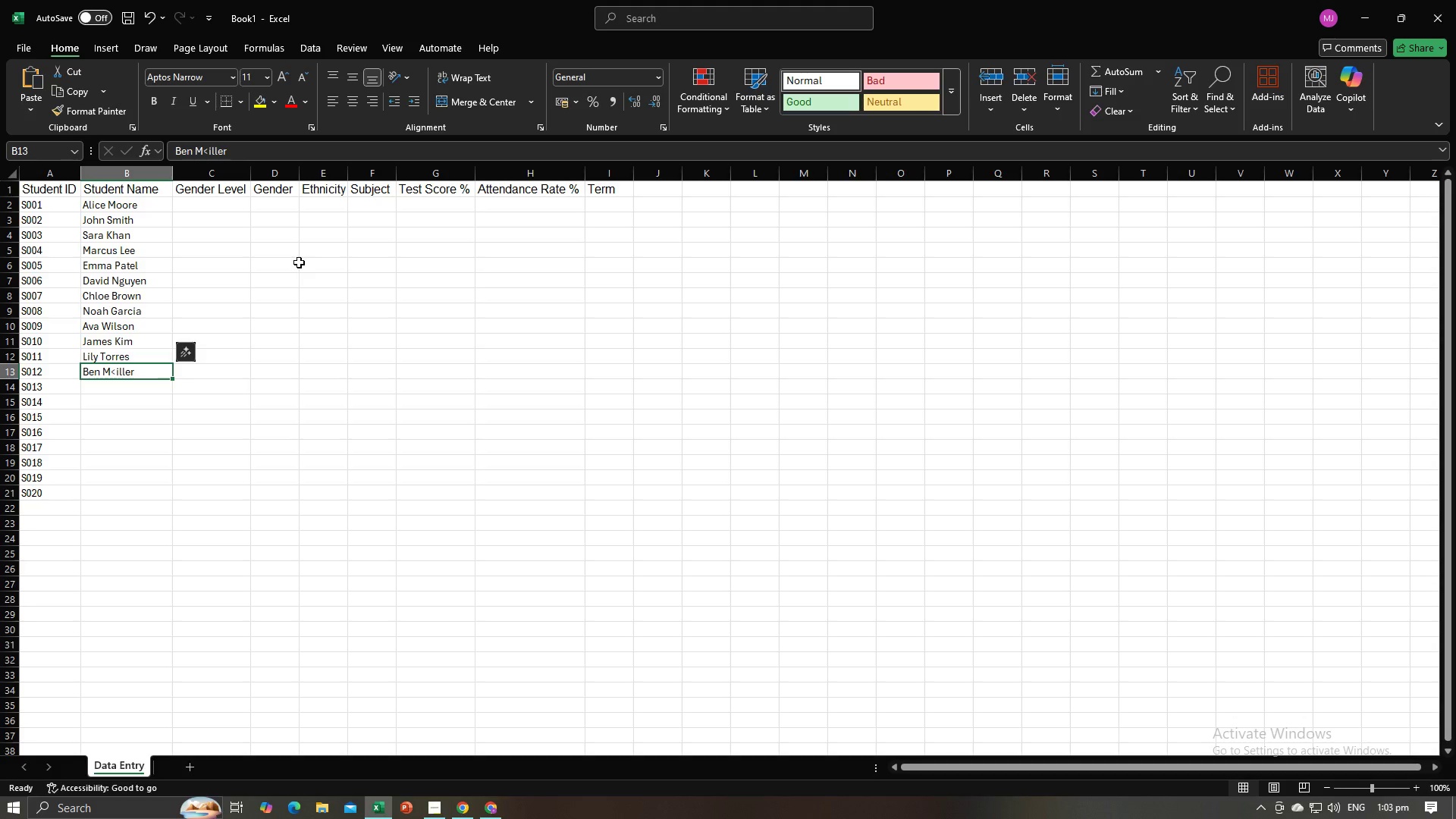 
type(Ben Miller)
 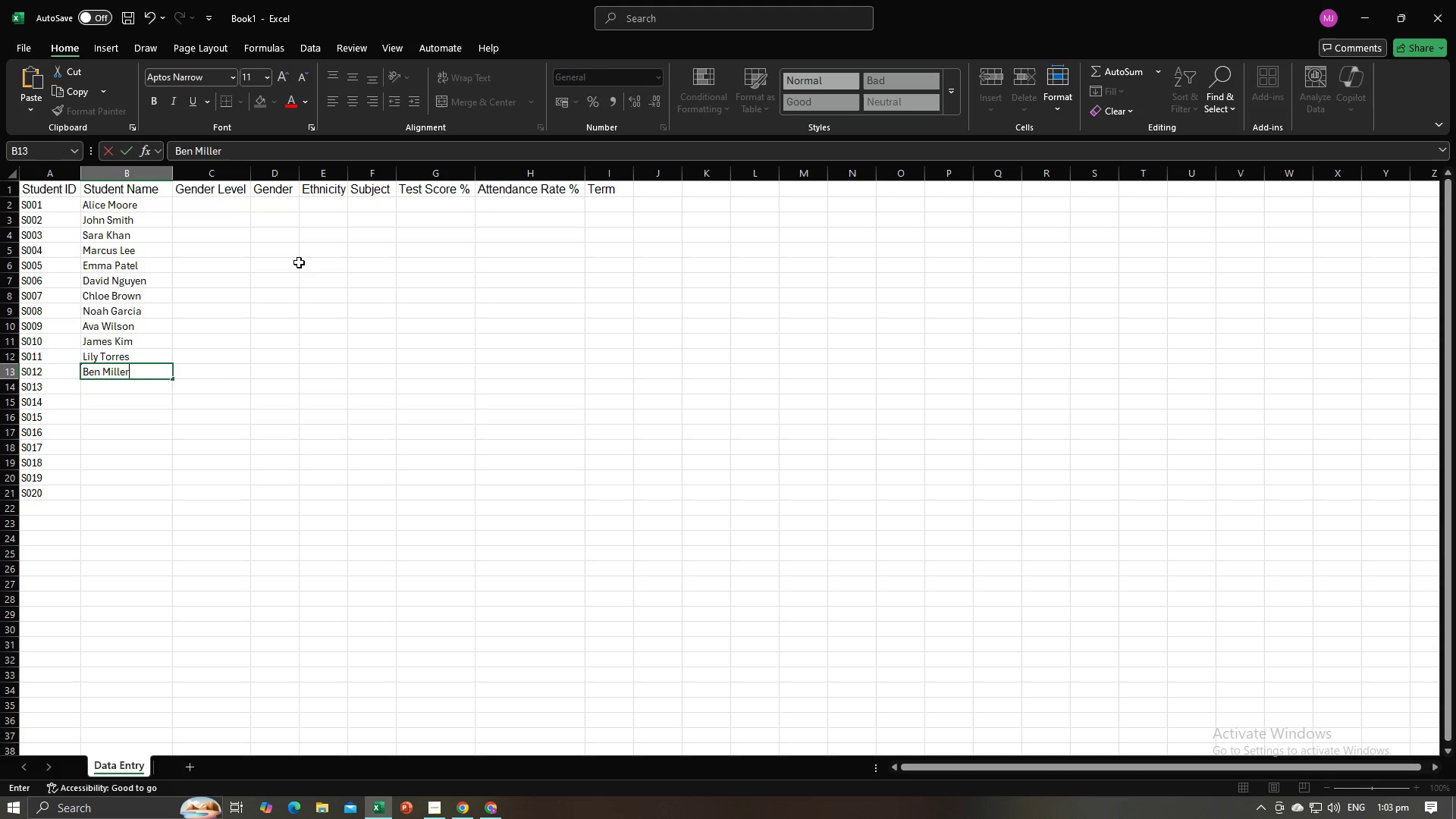 
key(Enter)
 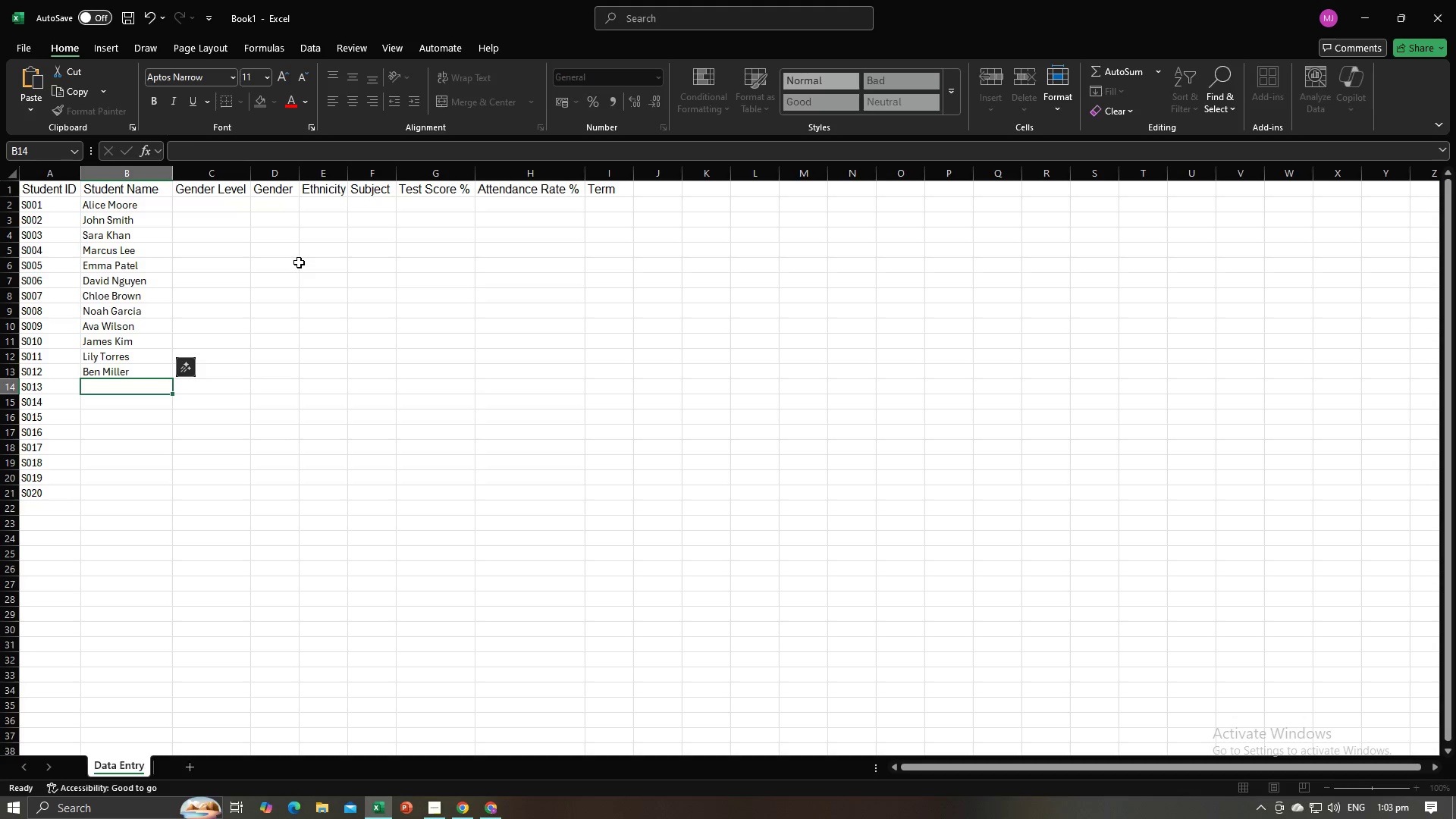 
key(Alt+AltLeft)
 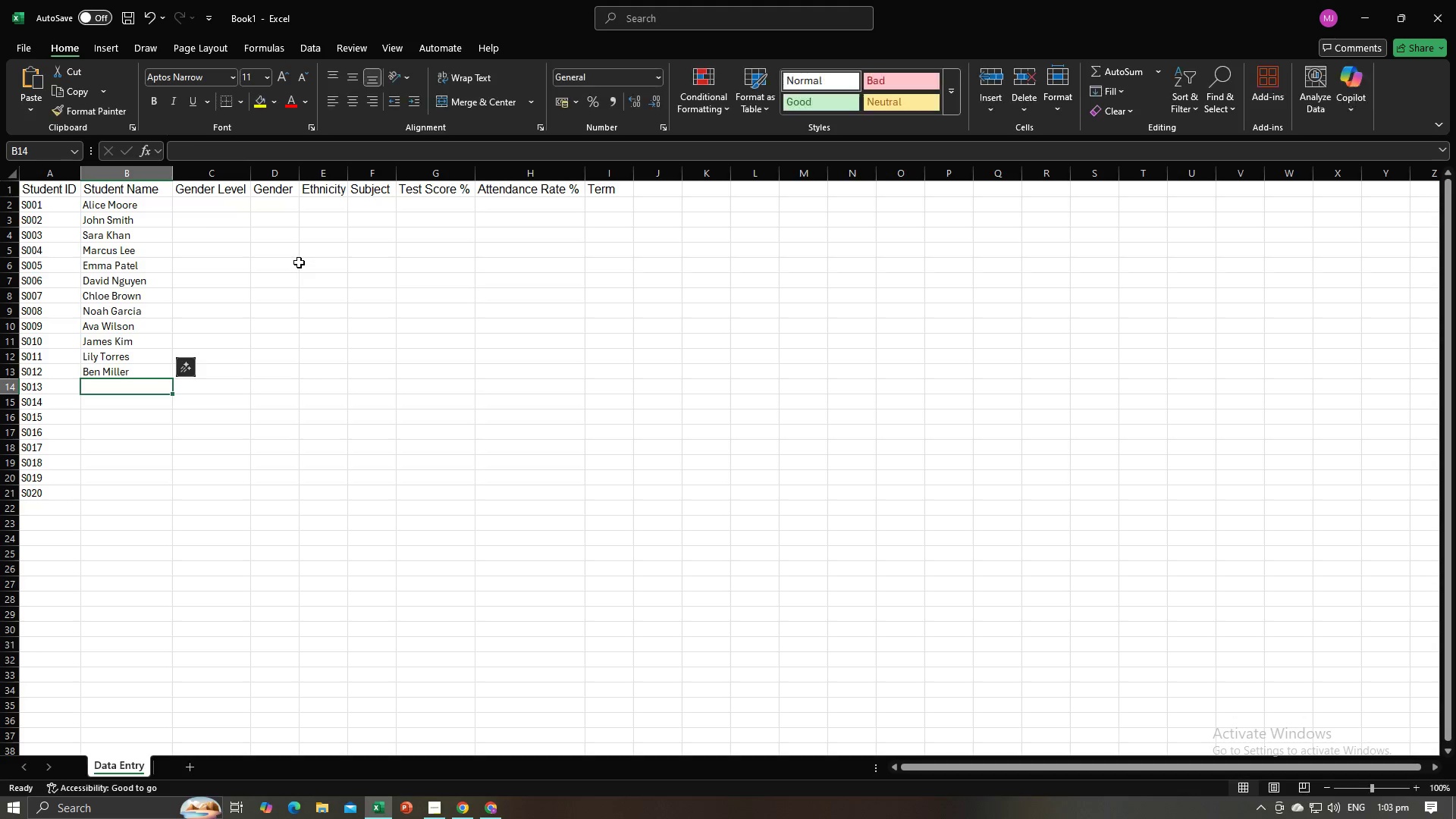 
key(Alt+Tab)
 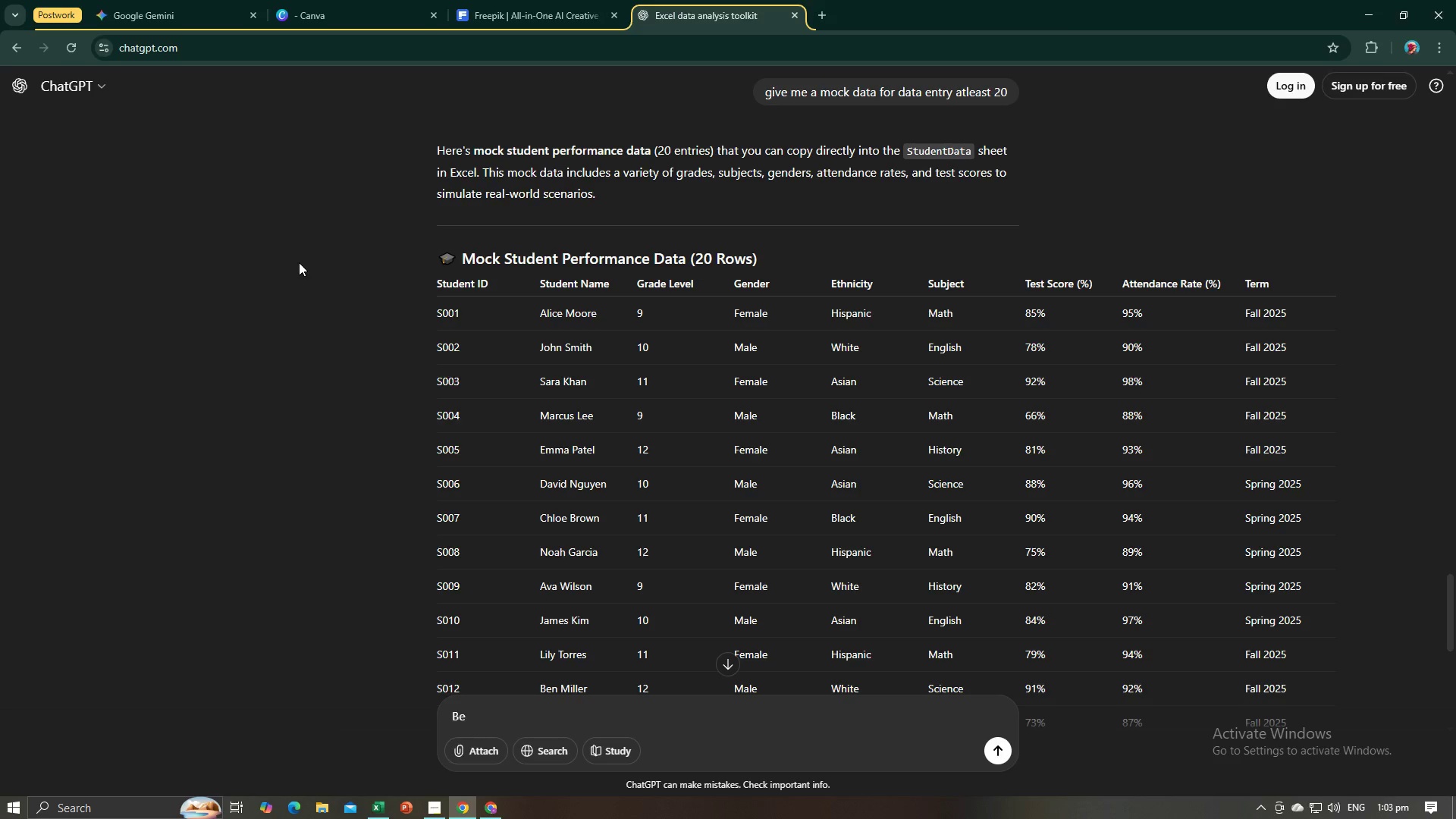 
scroll: coordinate [449, 301], scroll_direction: down, amount: 2.0
 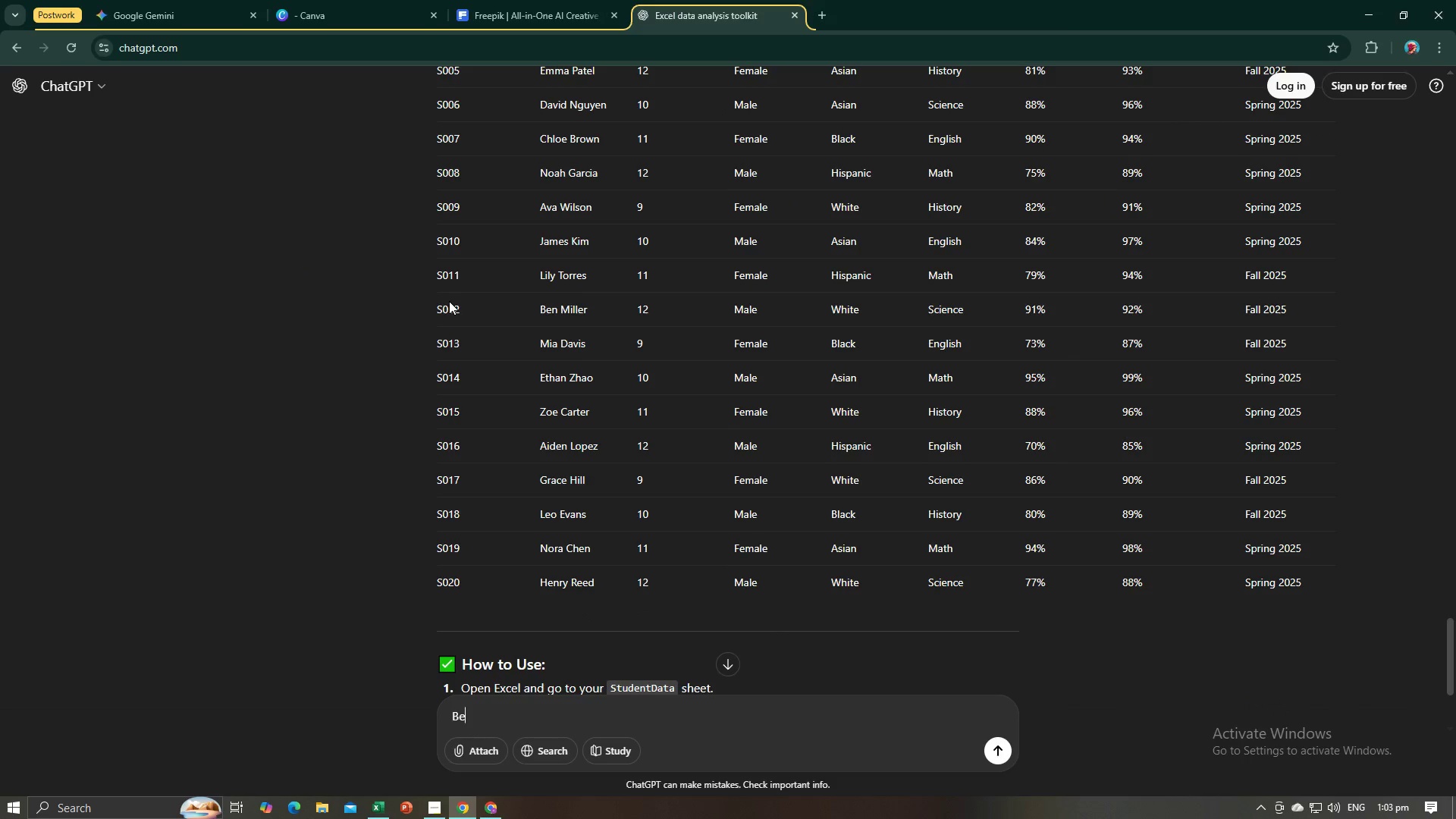 
key(Alt+AltLeft)
 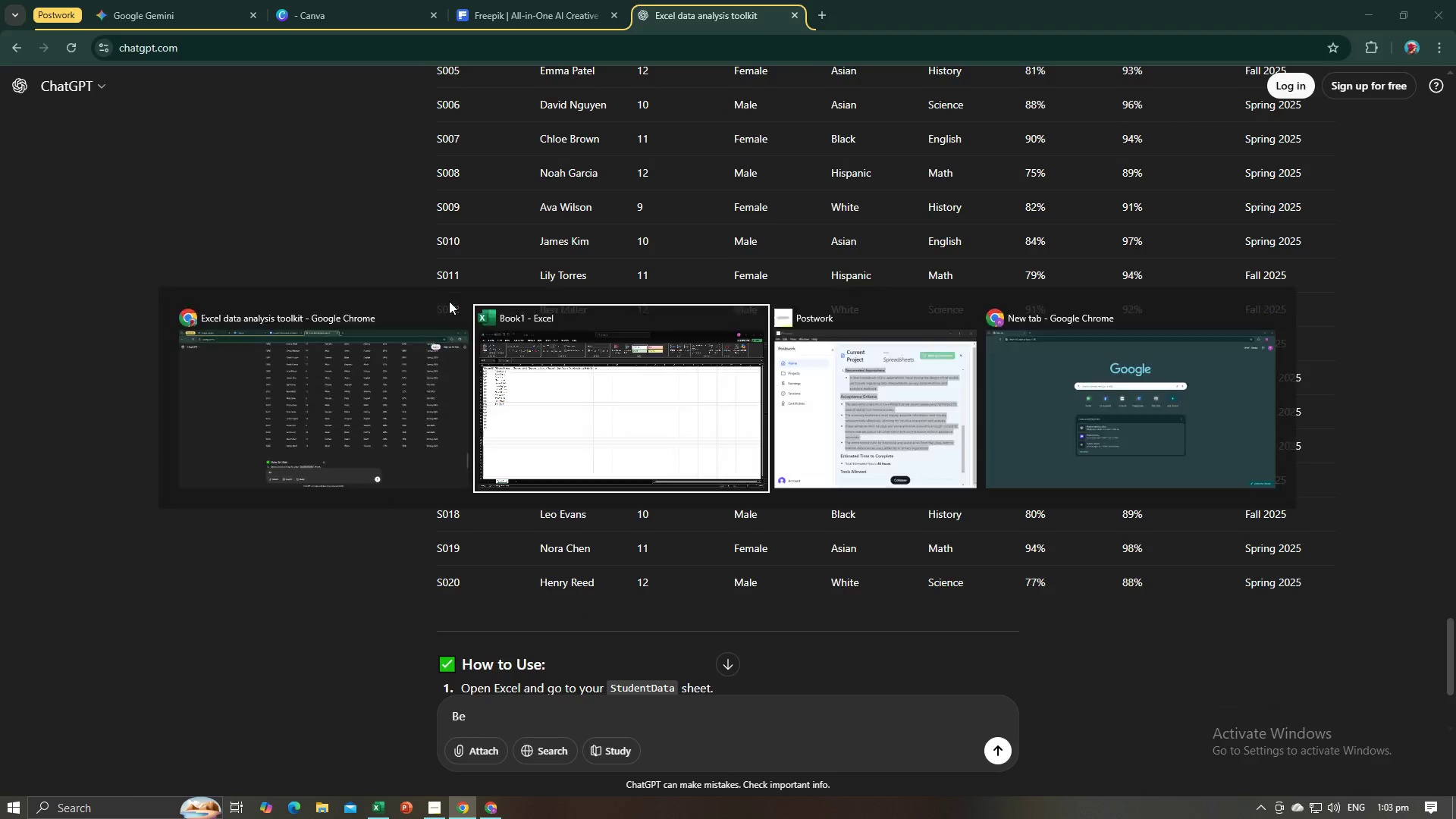 
key(Tab)
type(Mia Davis)
 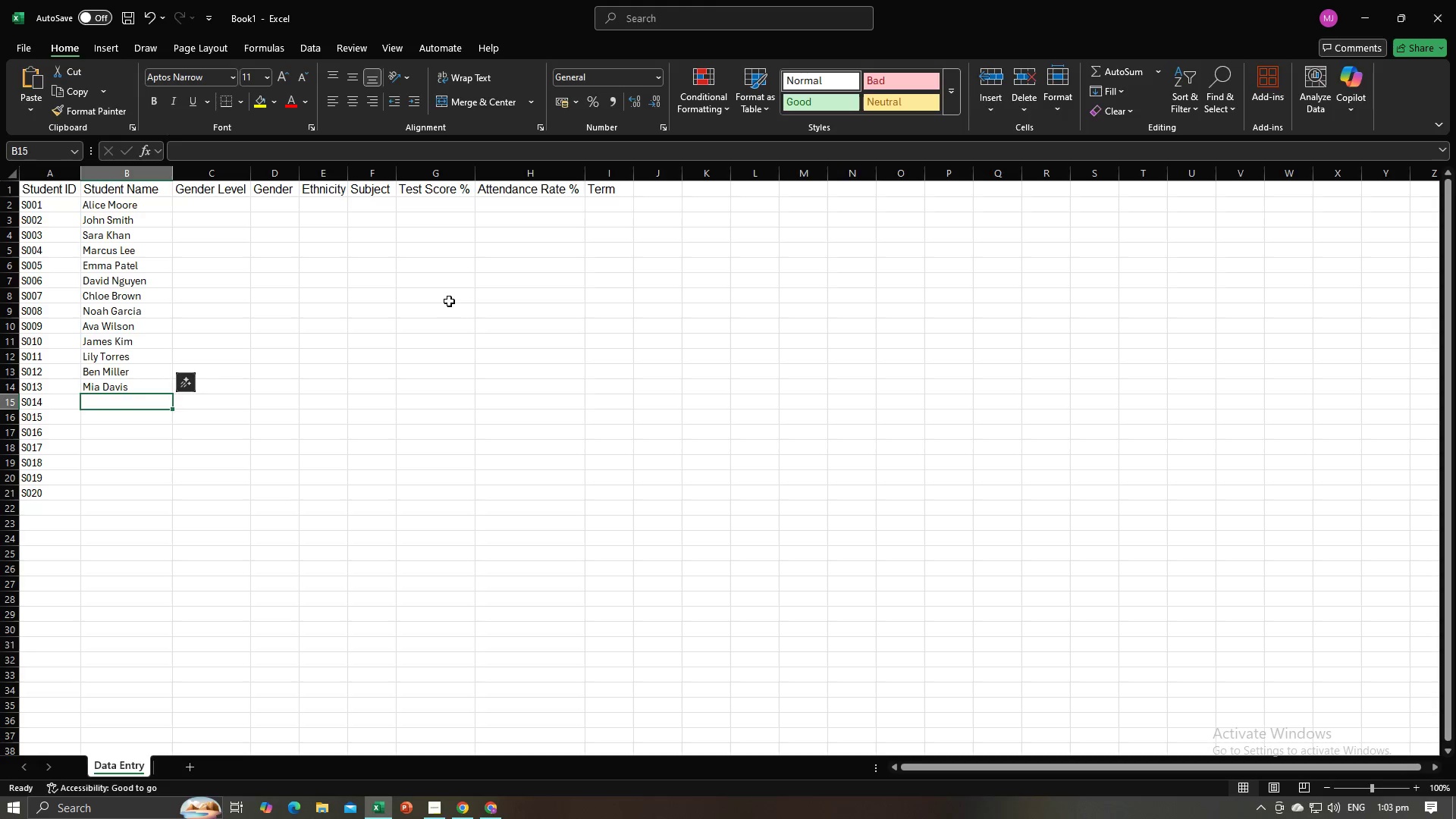 
 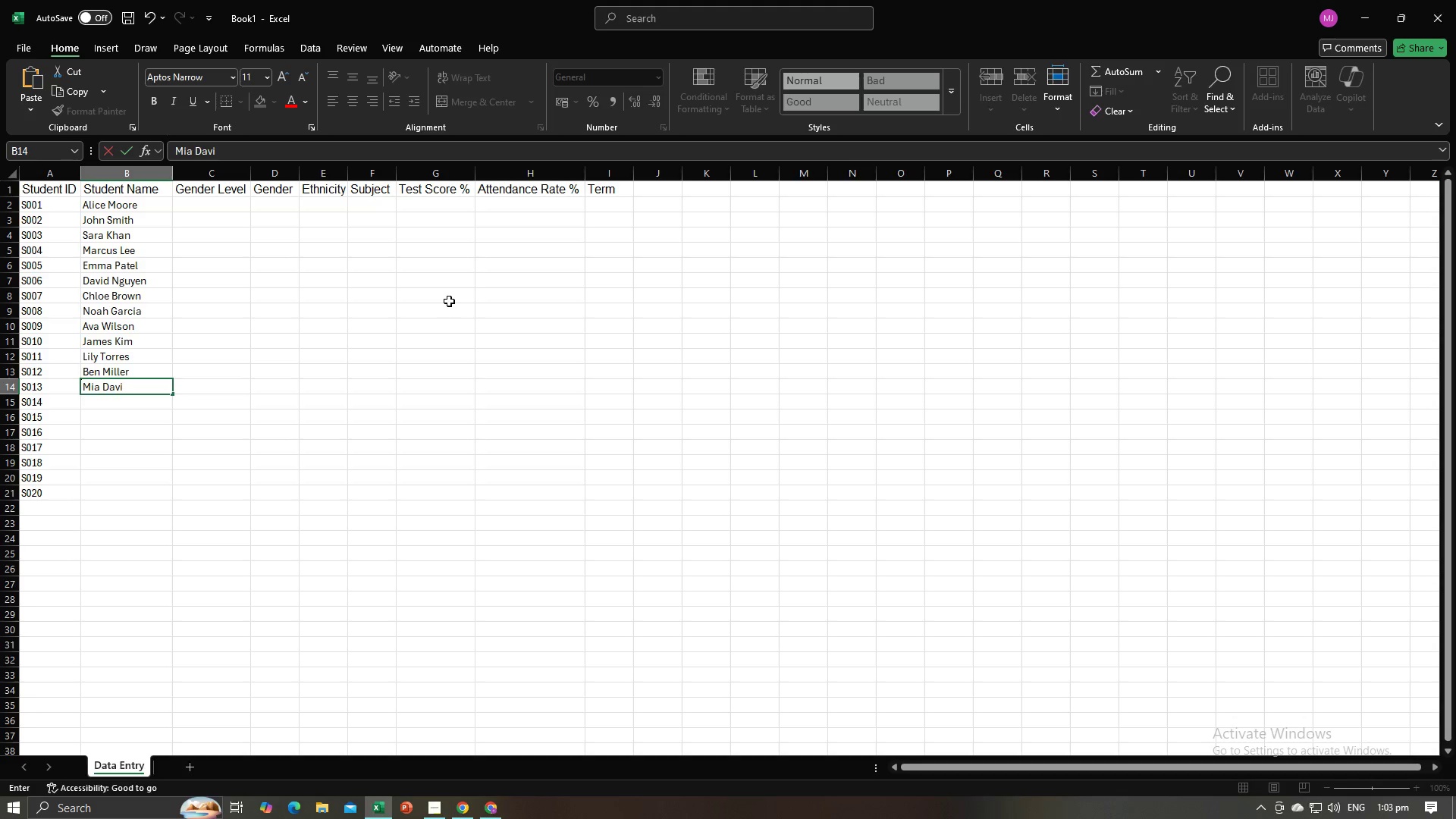 
key(Enter)
 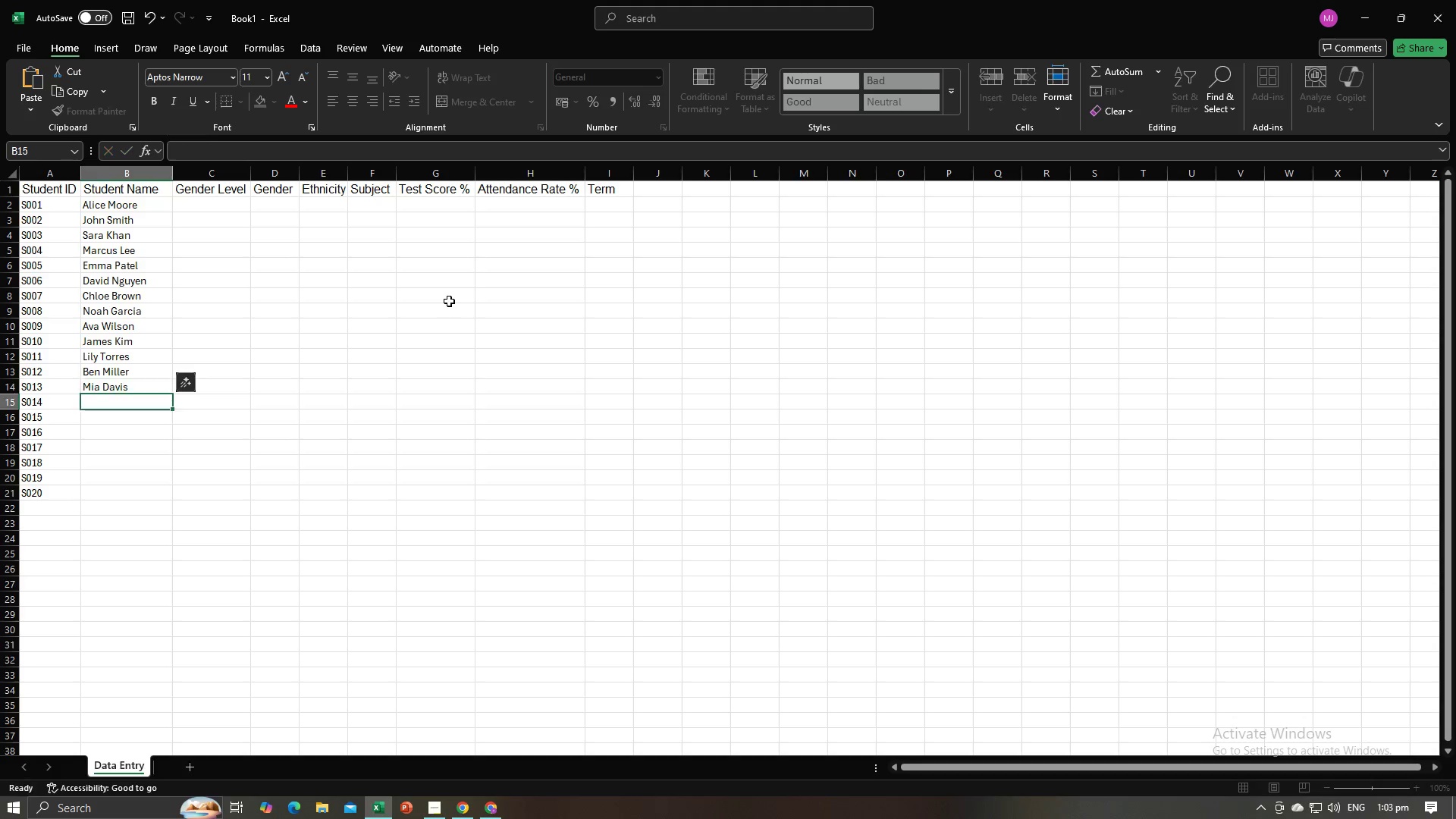 
key(Alt+AltLeft)
 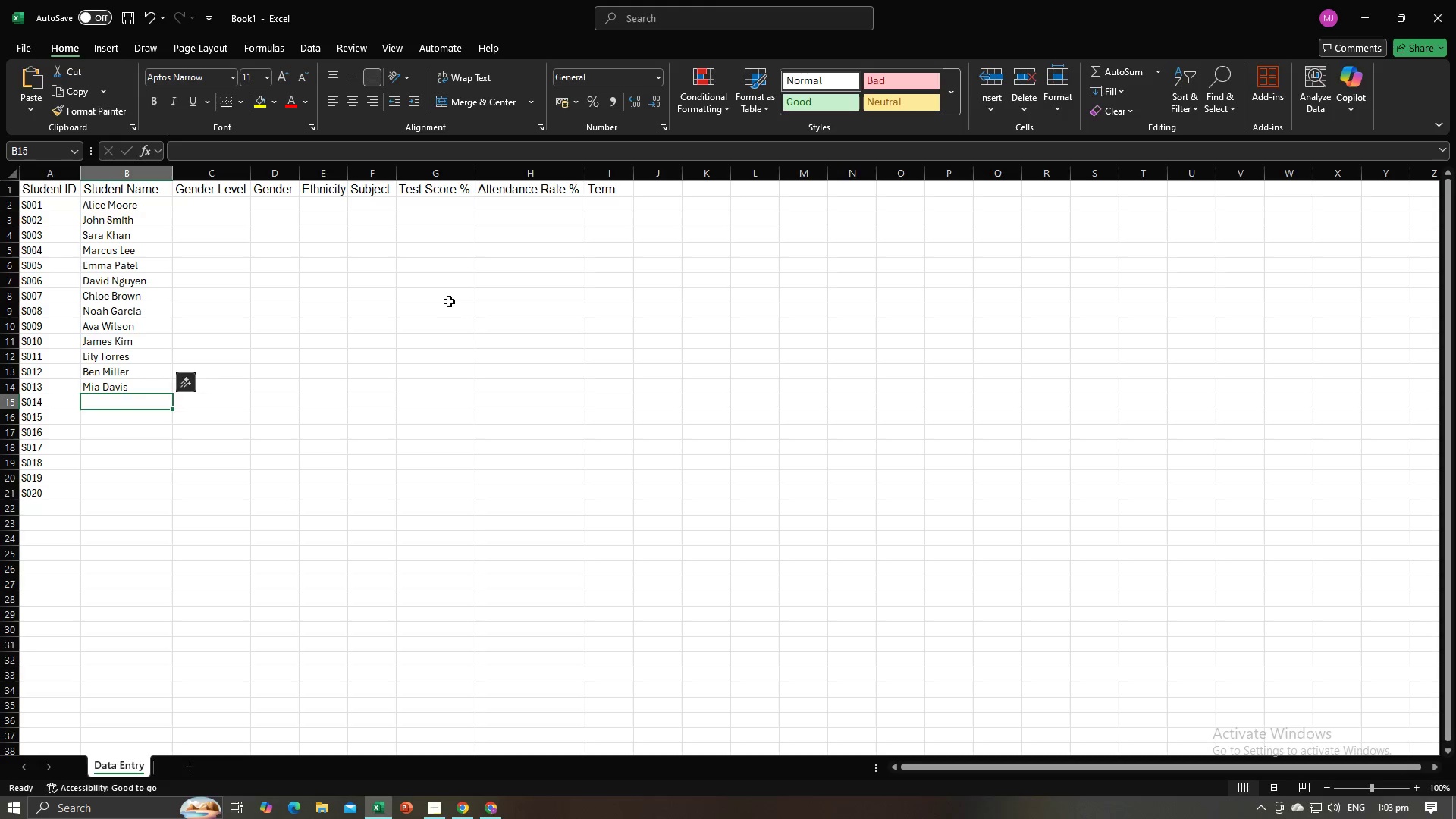 
key(Alt+Tab)
 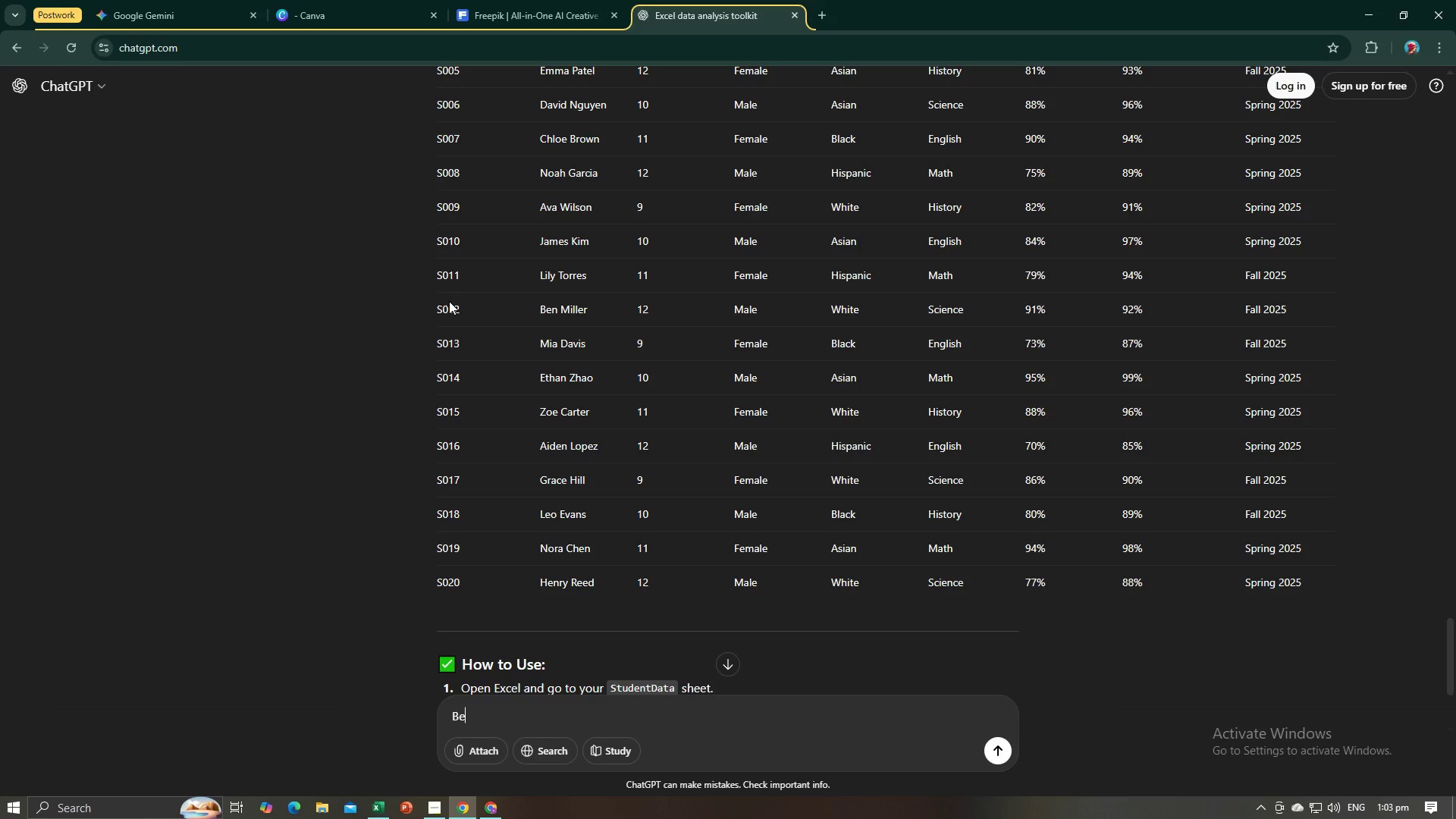 
key(Alt+AltLeft)
 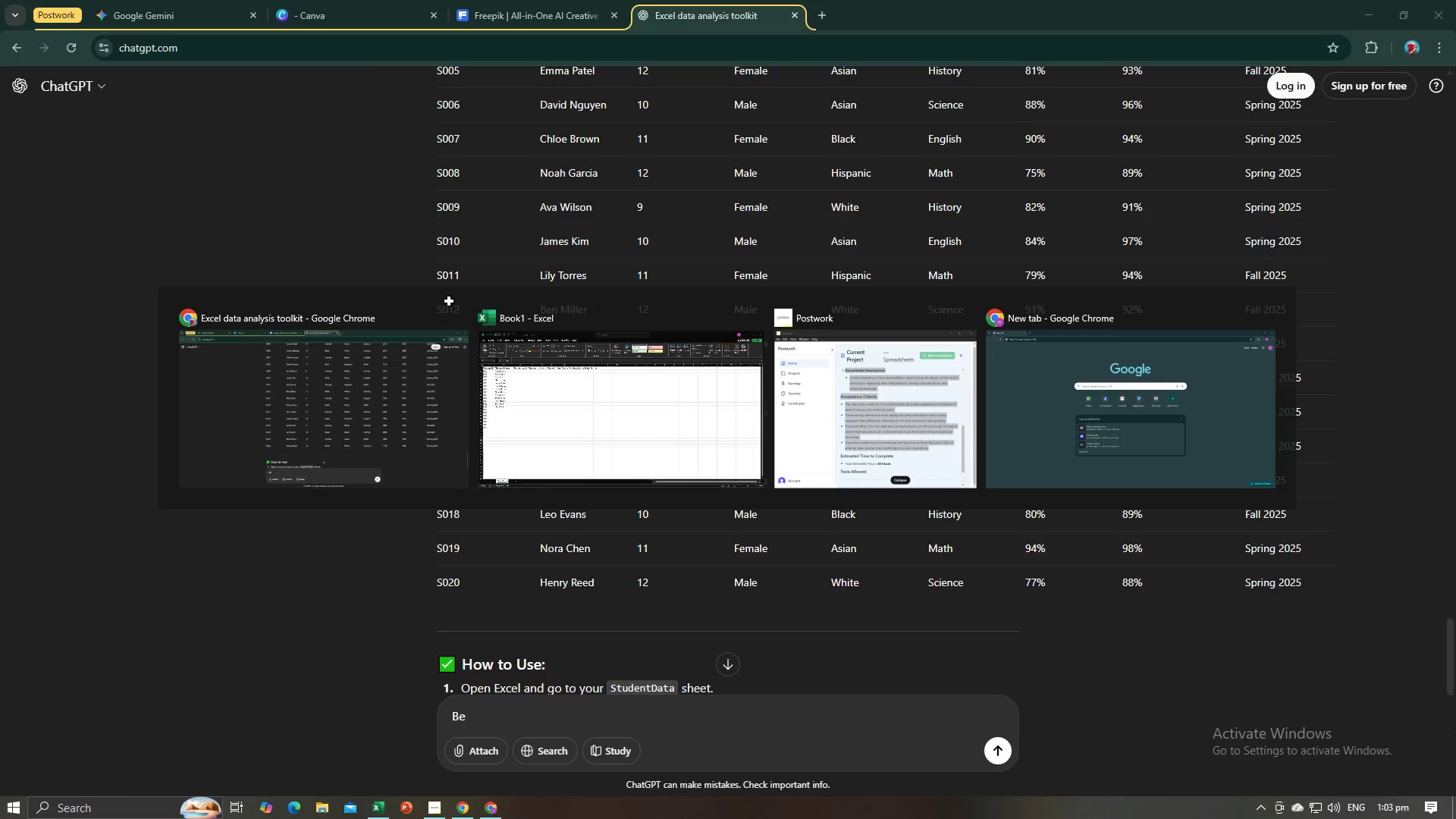 
key(Tab)
type(R)
key(Backspace)
type(Ethan)
 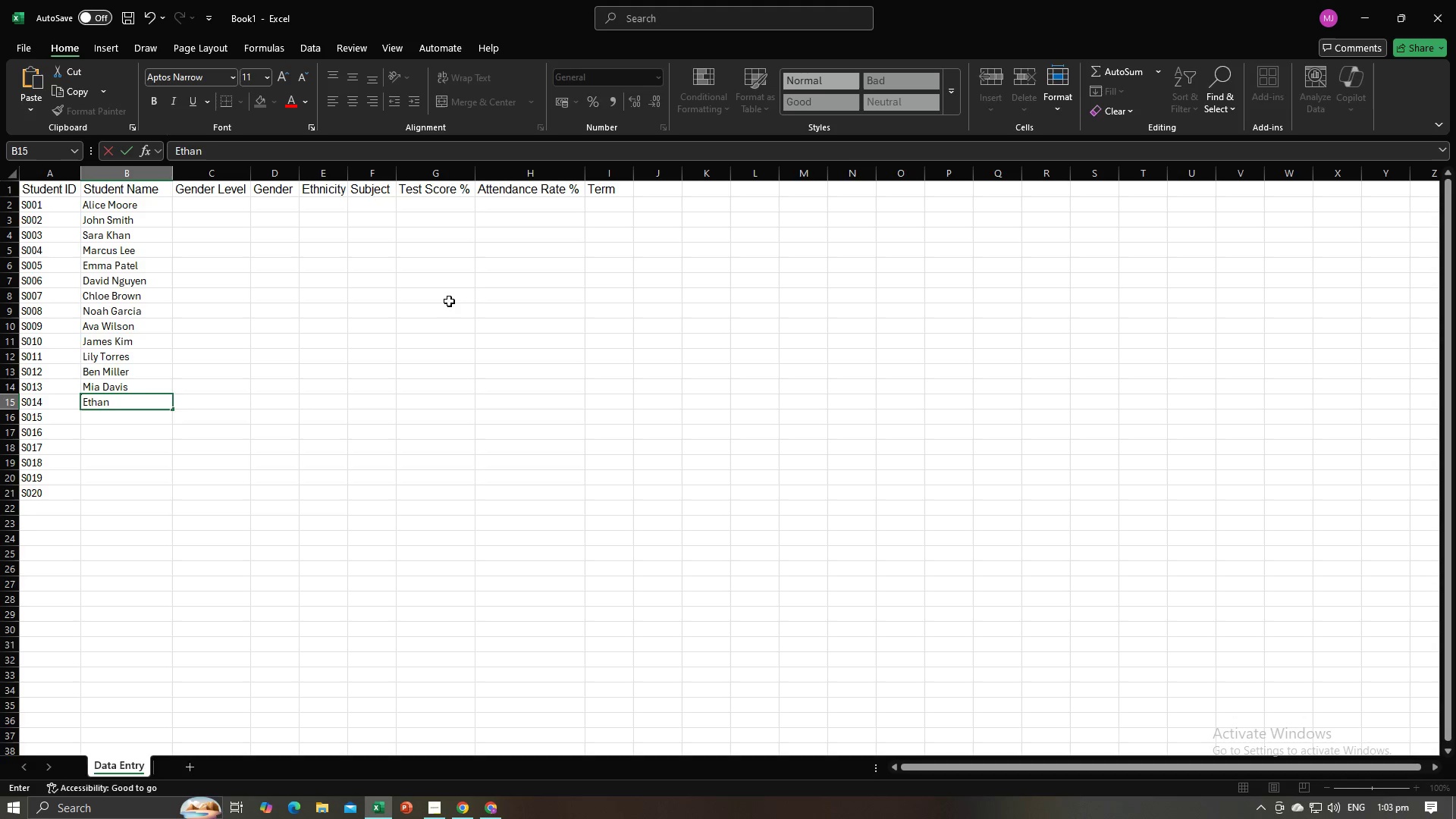 
key(Alt+AltLeft)
 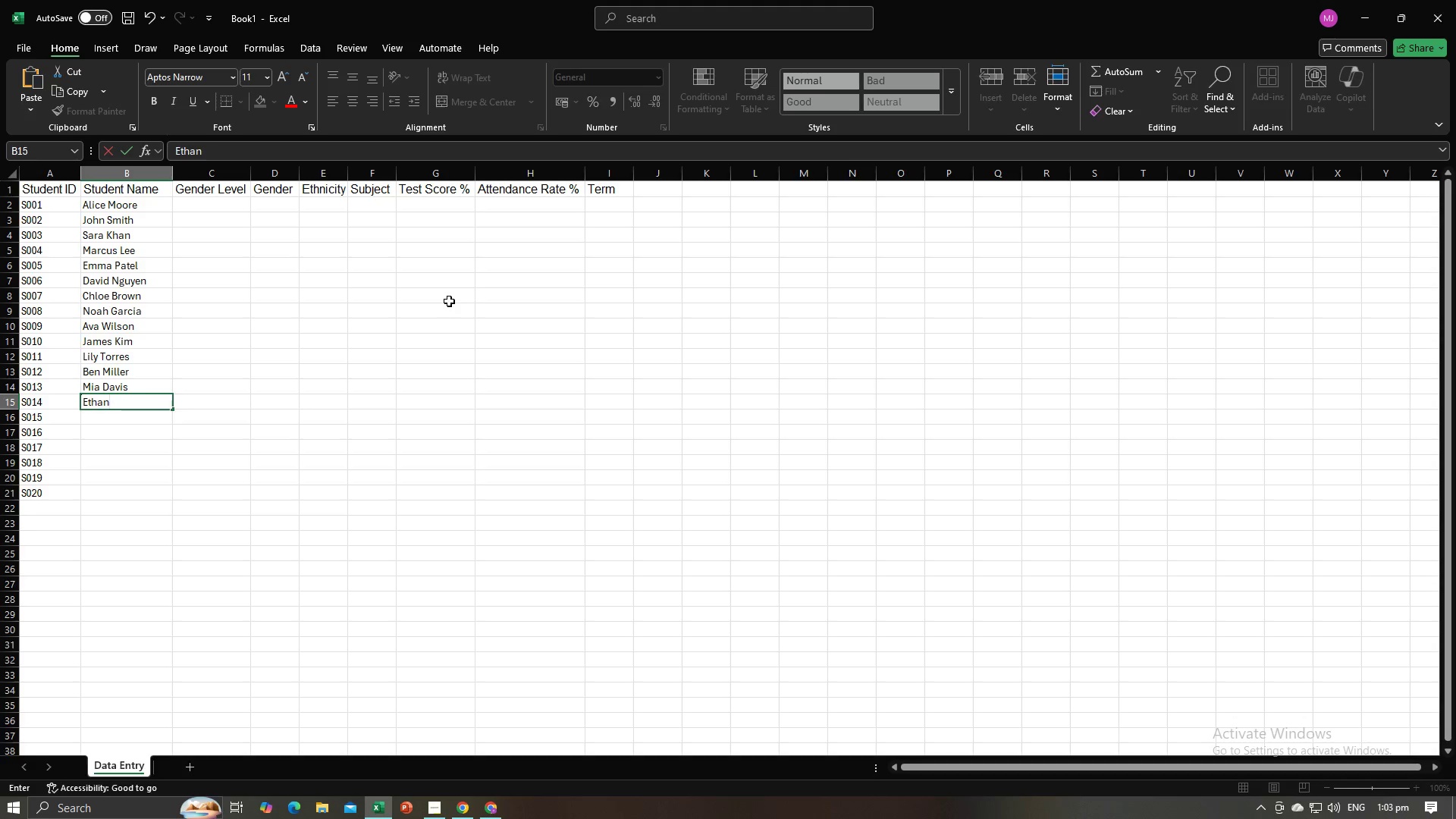 
key(Alt+Tab)
 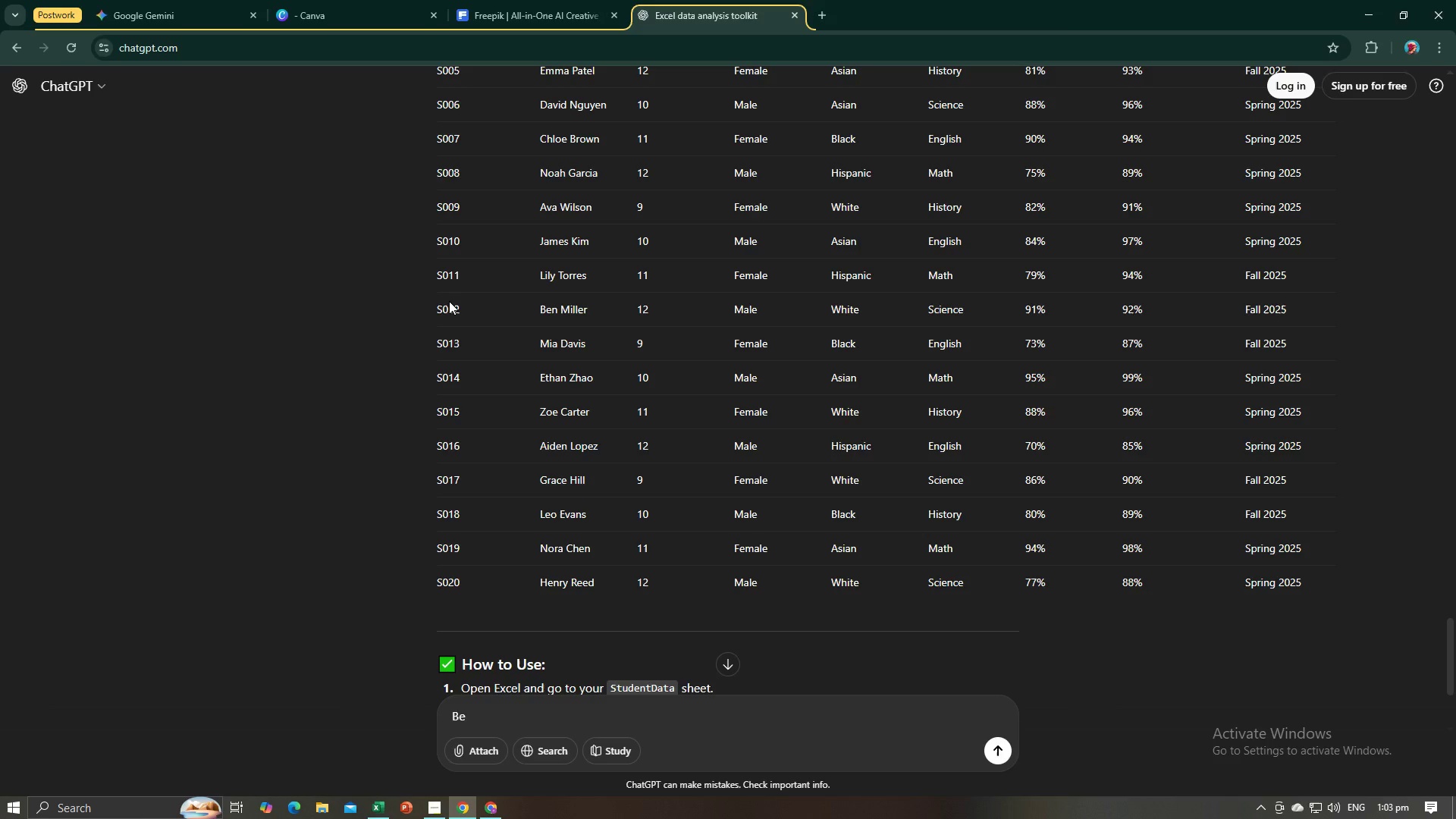 
key(Alt+AltLeft)
 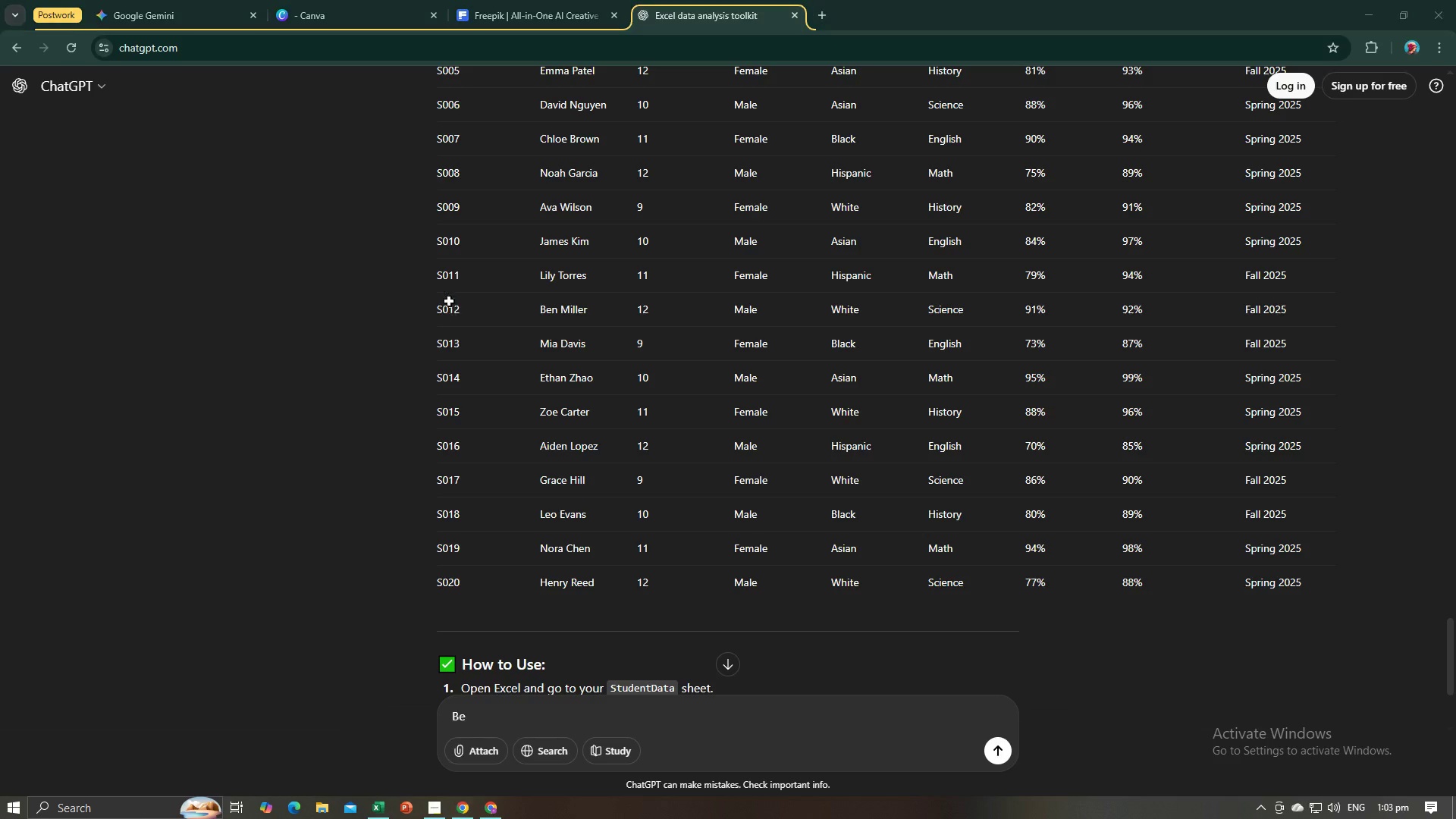 
key(Tab)
type( XH)
key(Backspace)
key(Backspace)
type(Zhao)
 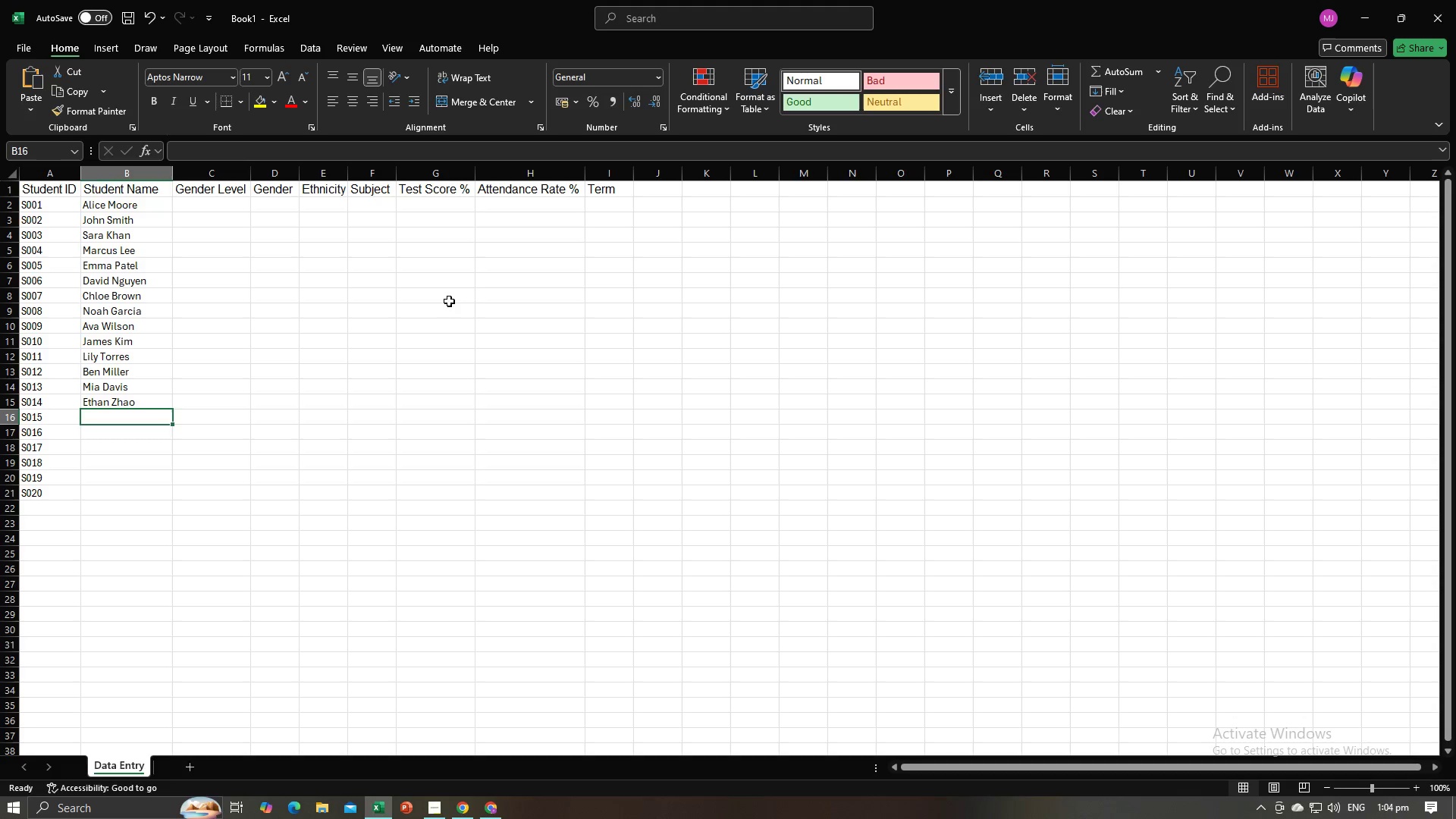 